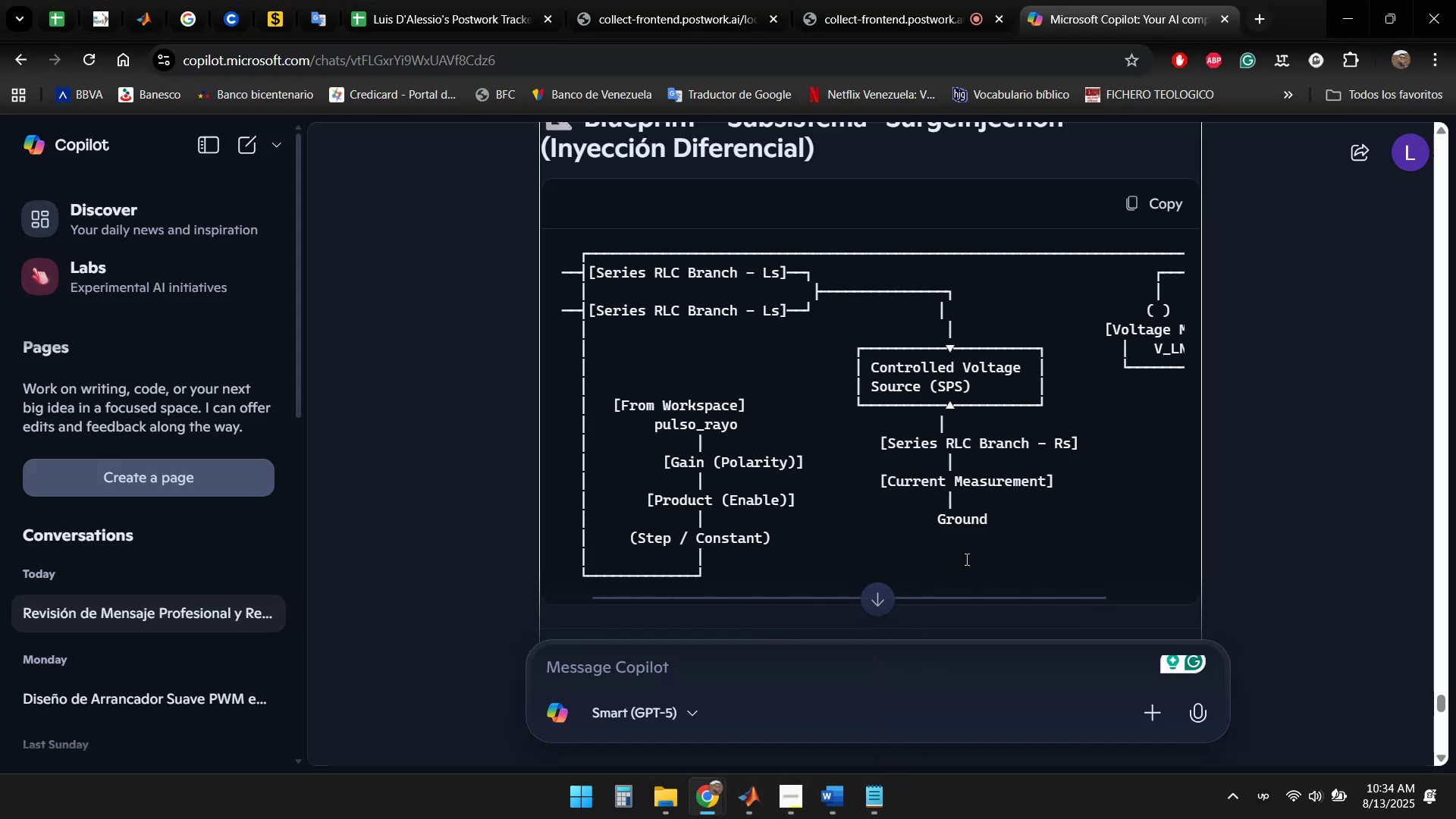 
left_click([710, 808])
 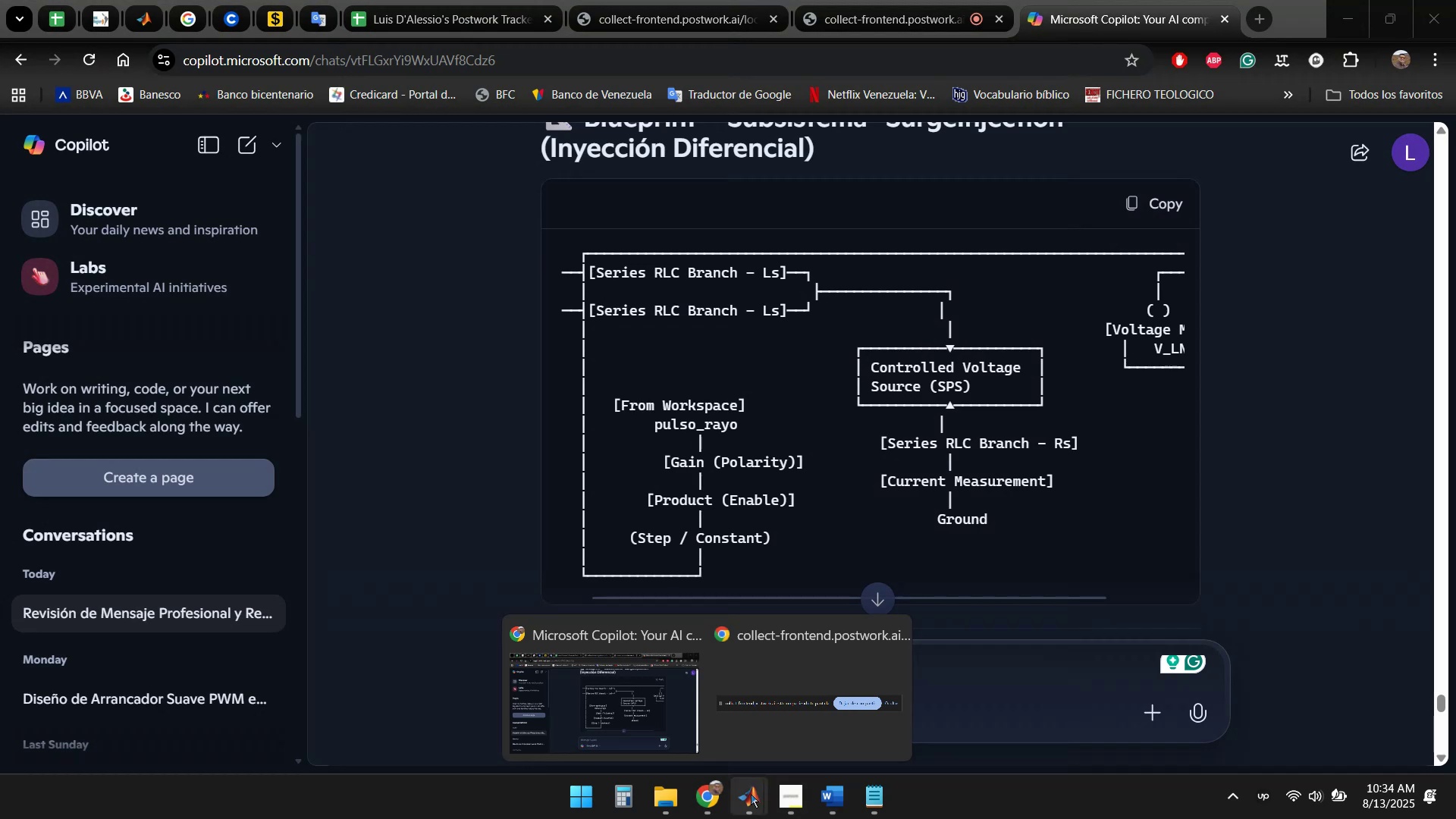 
double_click([826, 714])
 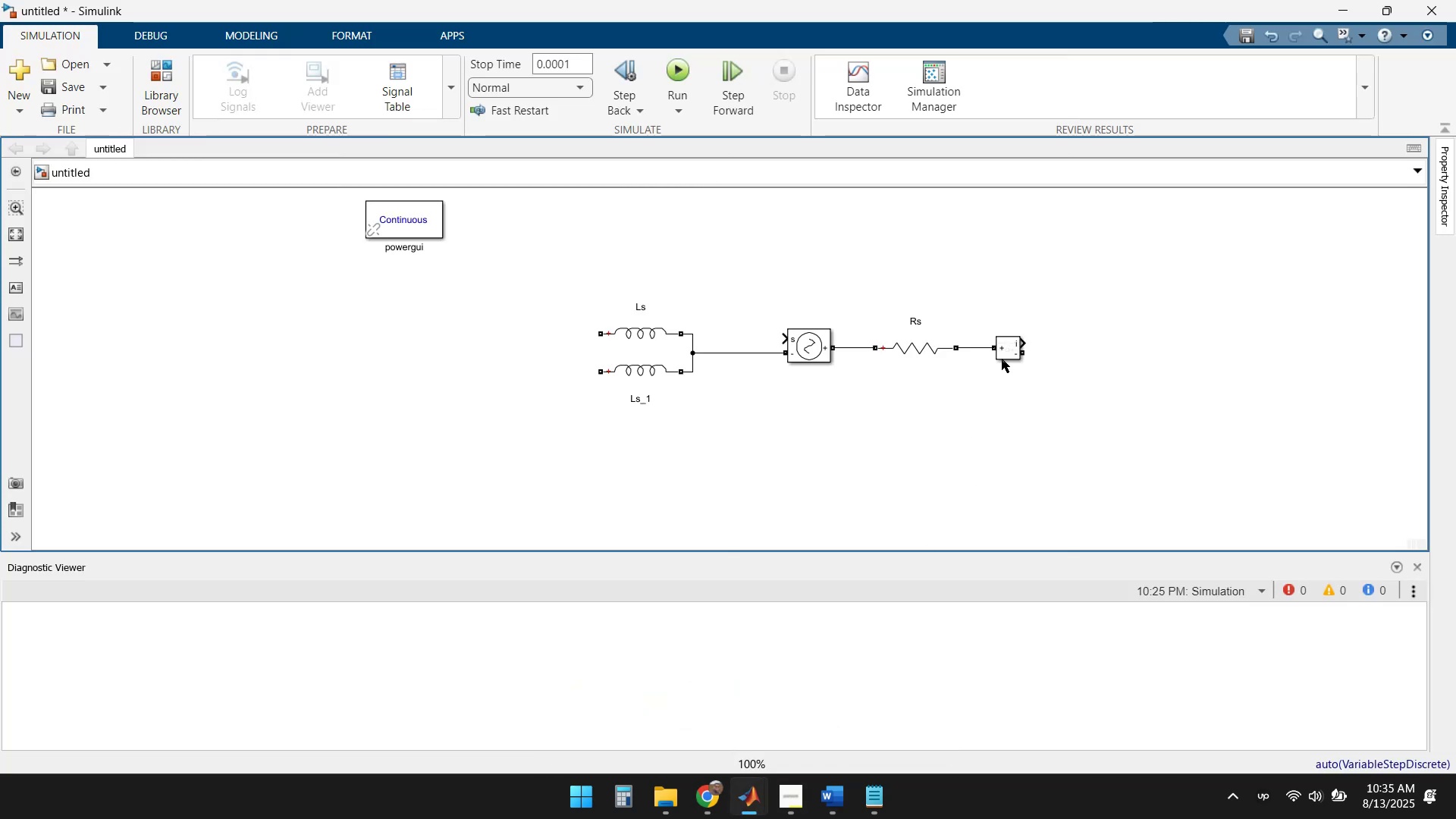 
left_click_drag(start_coordinate=[1006, 353], to_coordinate=[995, 353])
 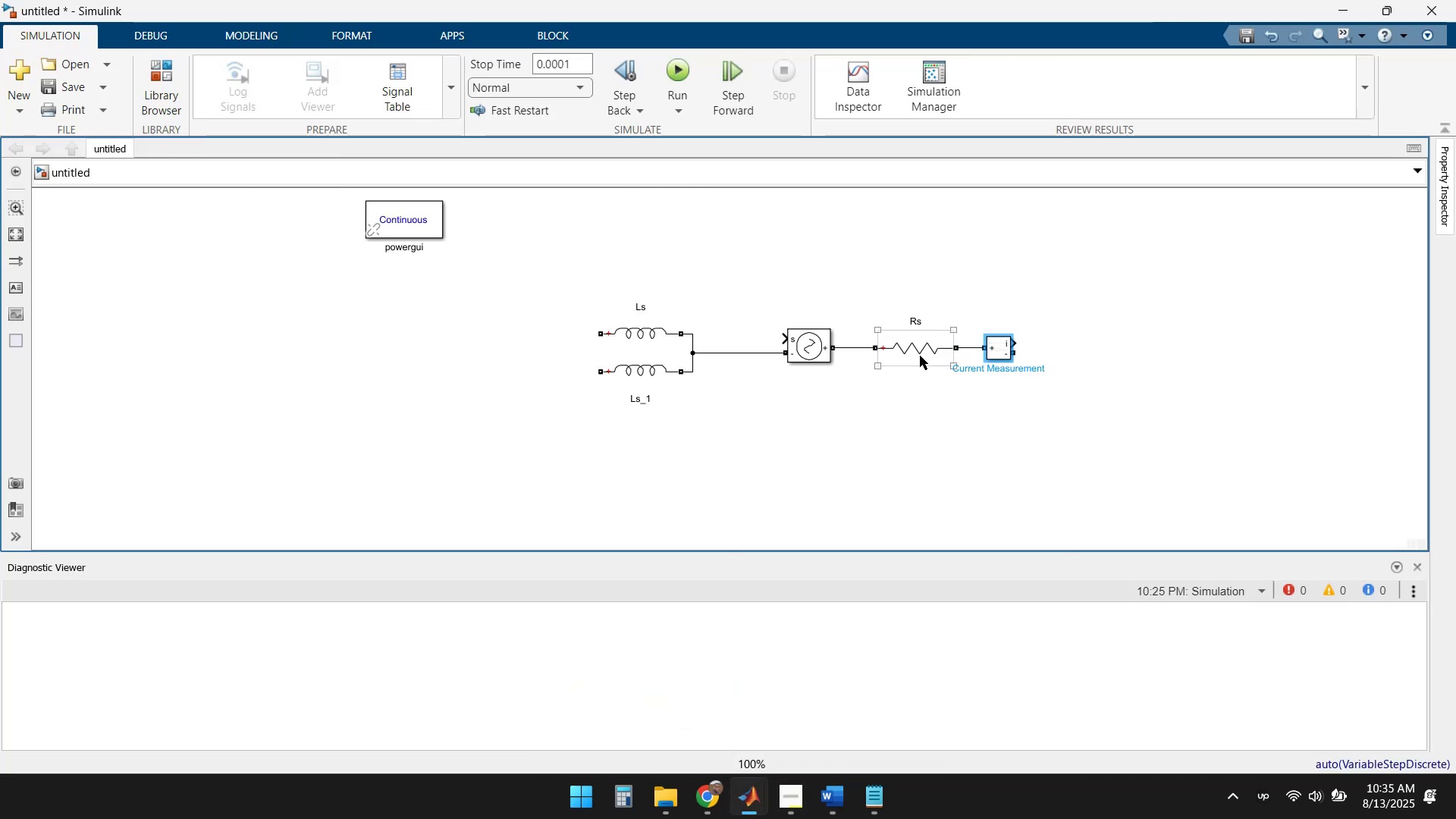 
left_click_drag(start_coordinate=[912, 353], to_coordinate=[892, 353])
 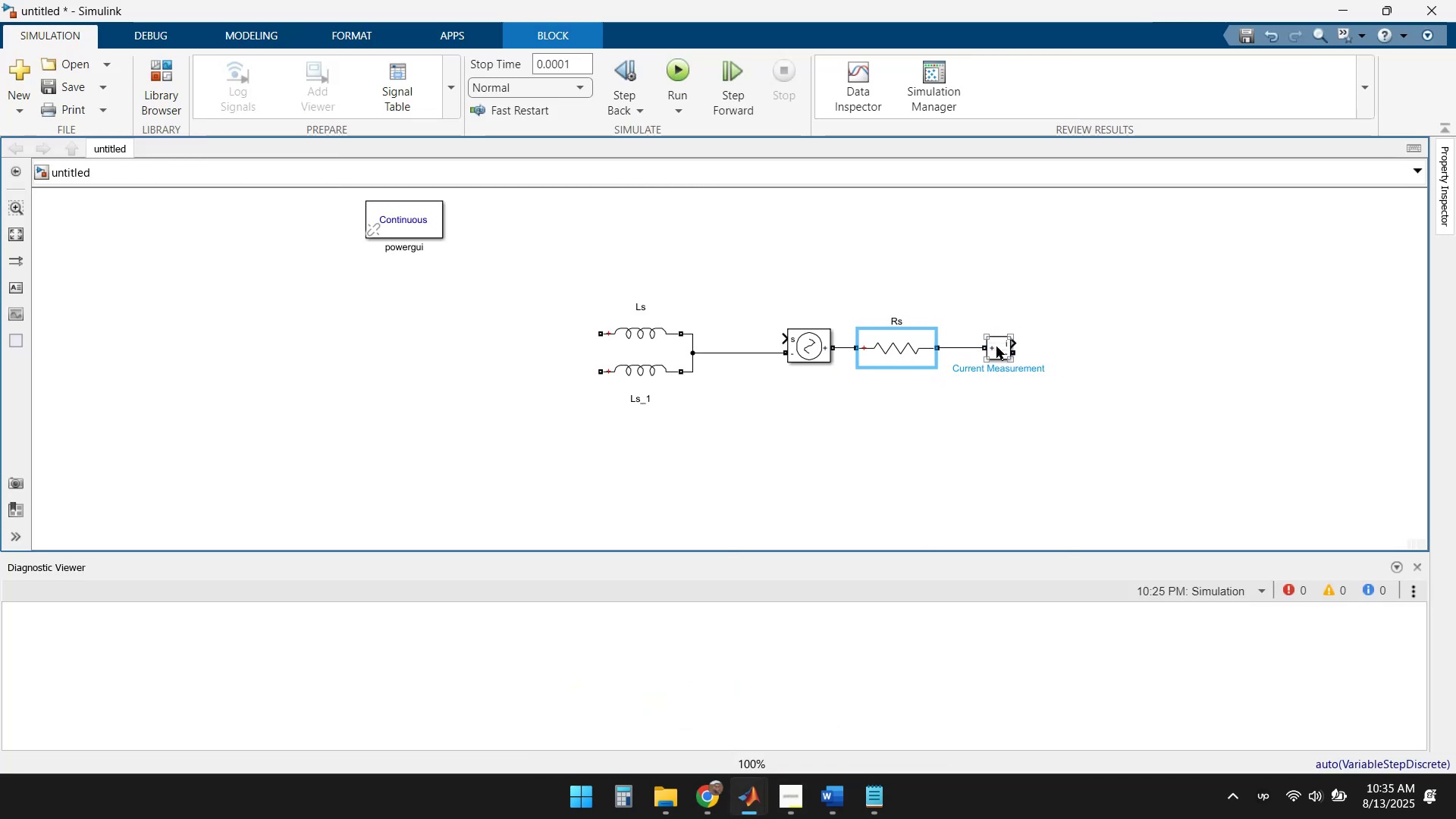 
left_click_drag(start_coordinate=[997, 347], to_coordinate=[969, 349])
 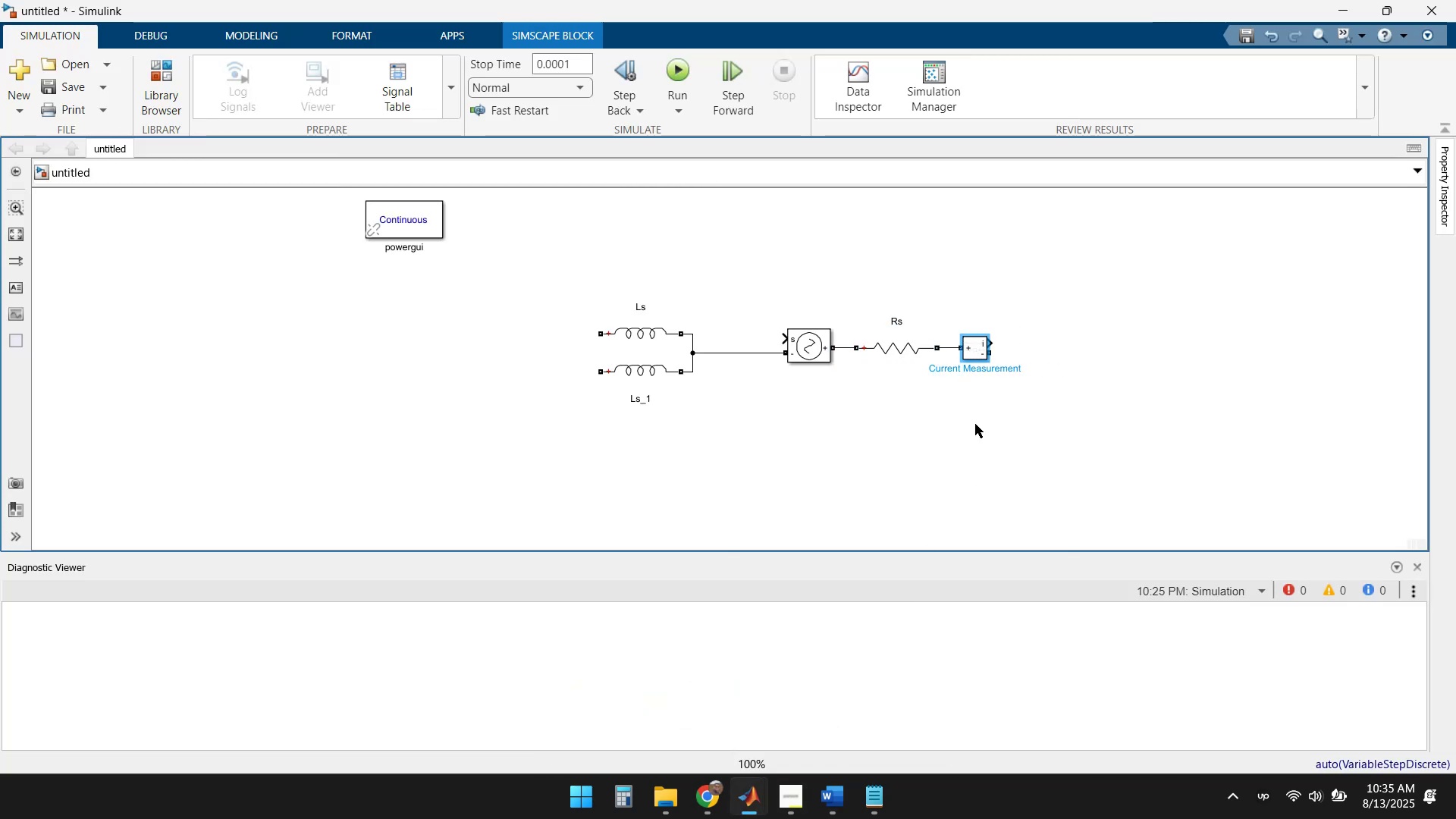 
left_click([960, 439])
 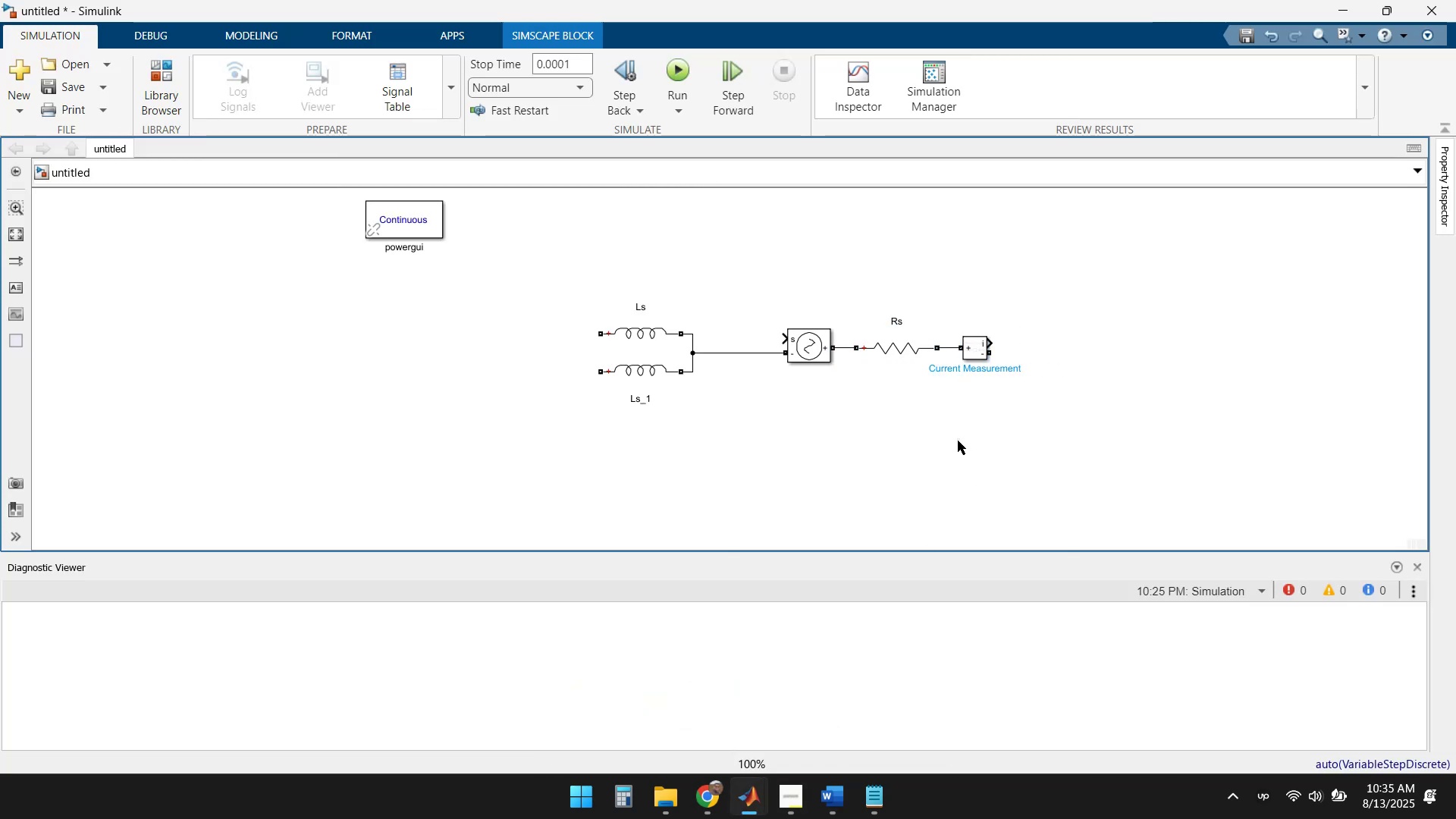 
double_click([958, 441])
 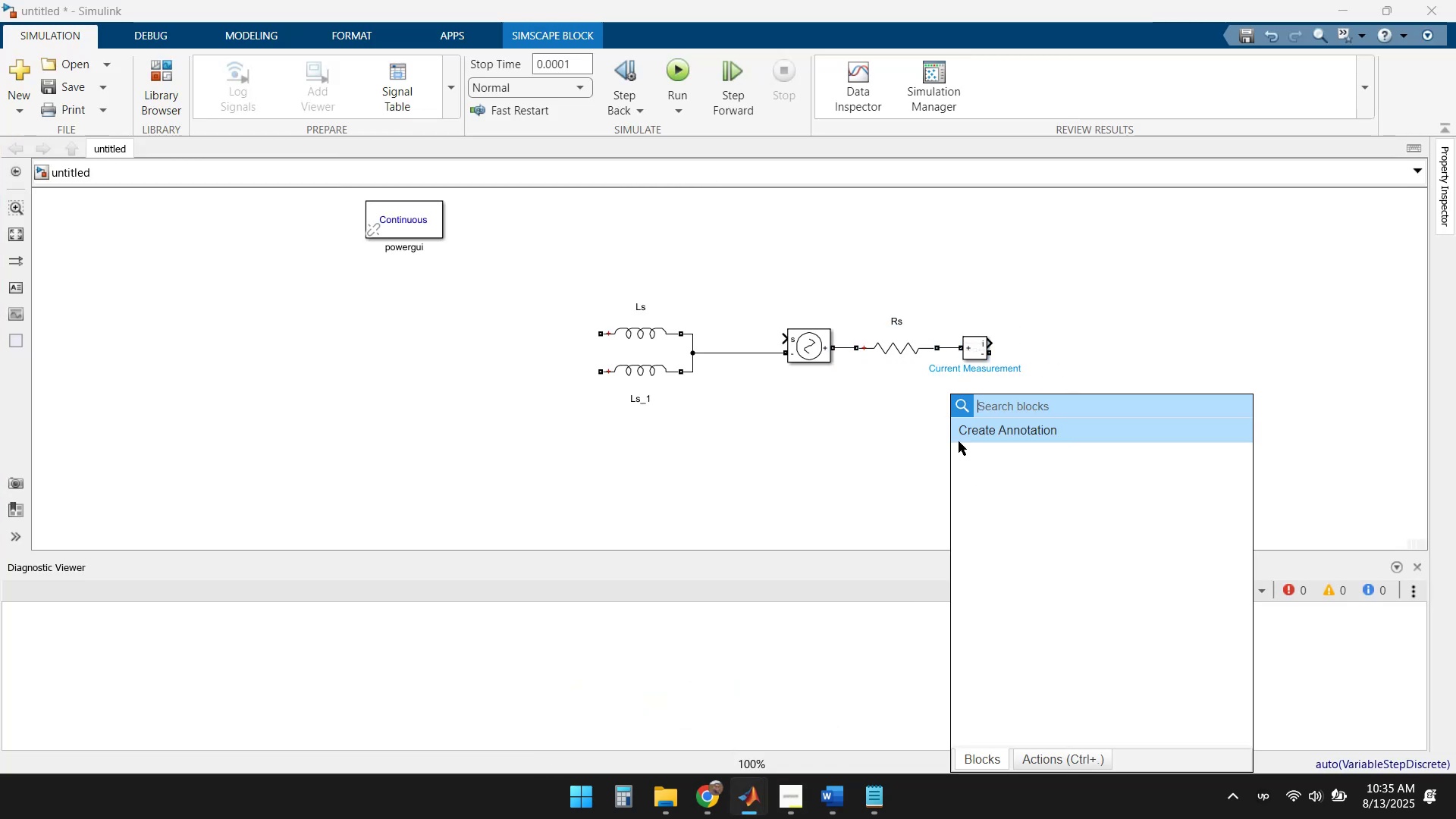 
type(groun)
 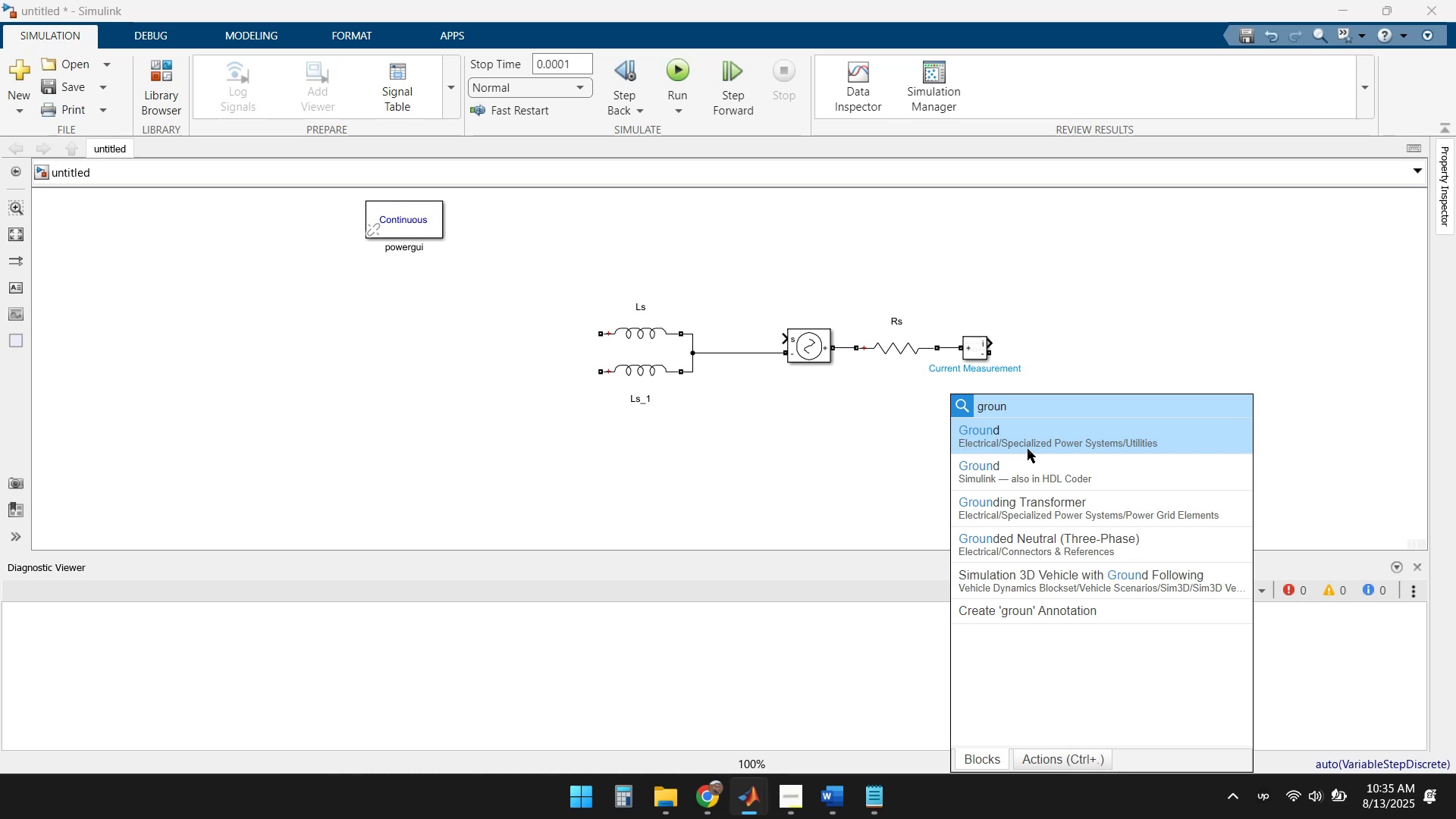 
left_click([1043, 437])
 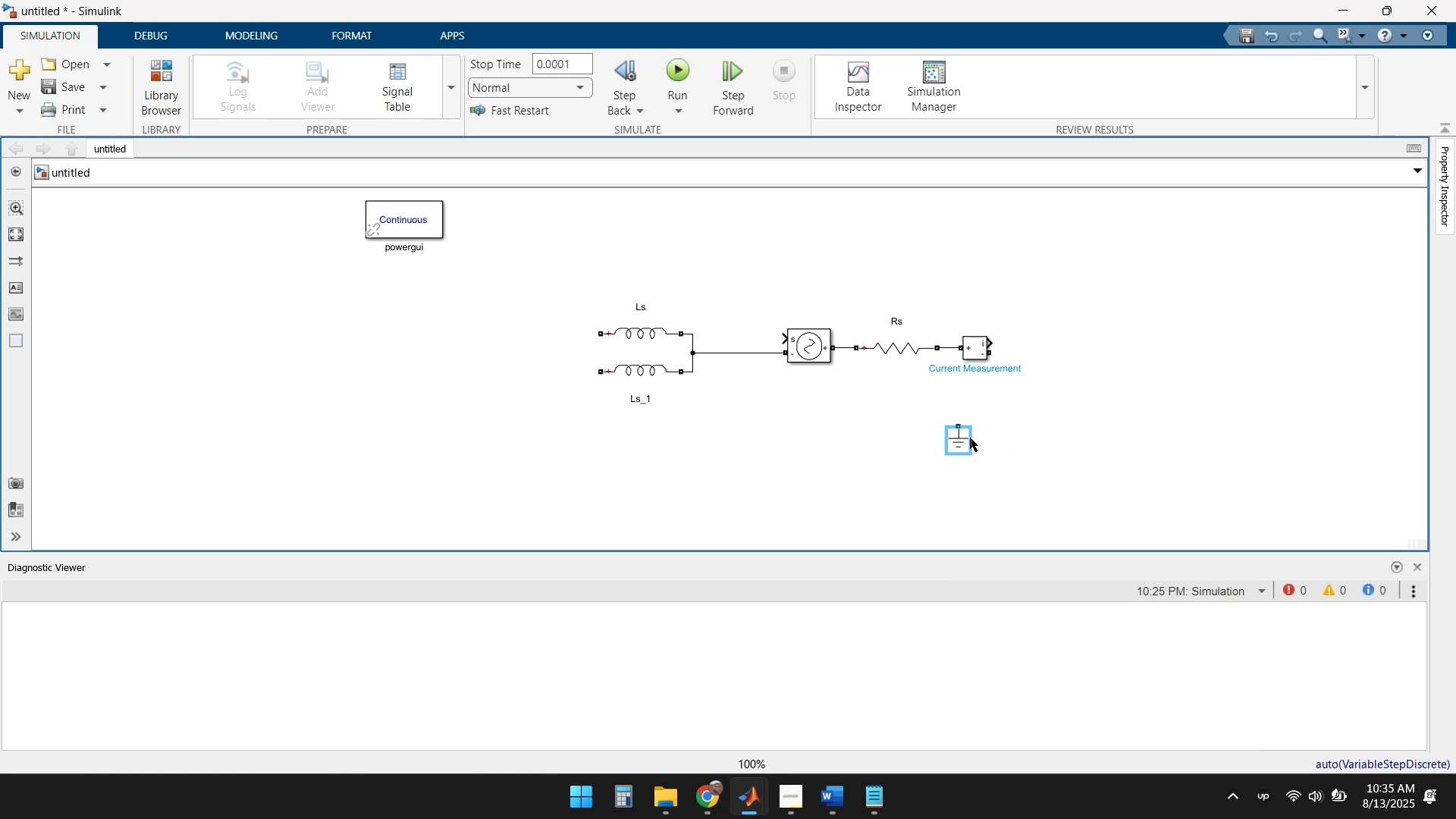 
left_click_drag(start_coordinate=[958, 441], to_coordinate=[1003, 416])
 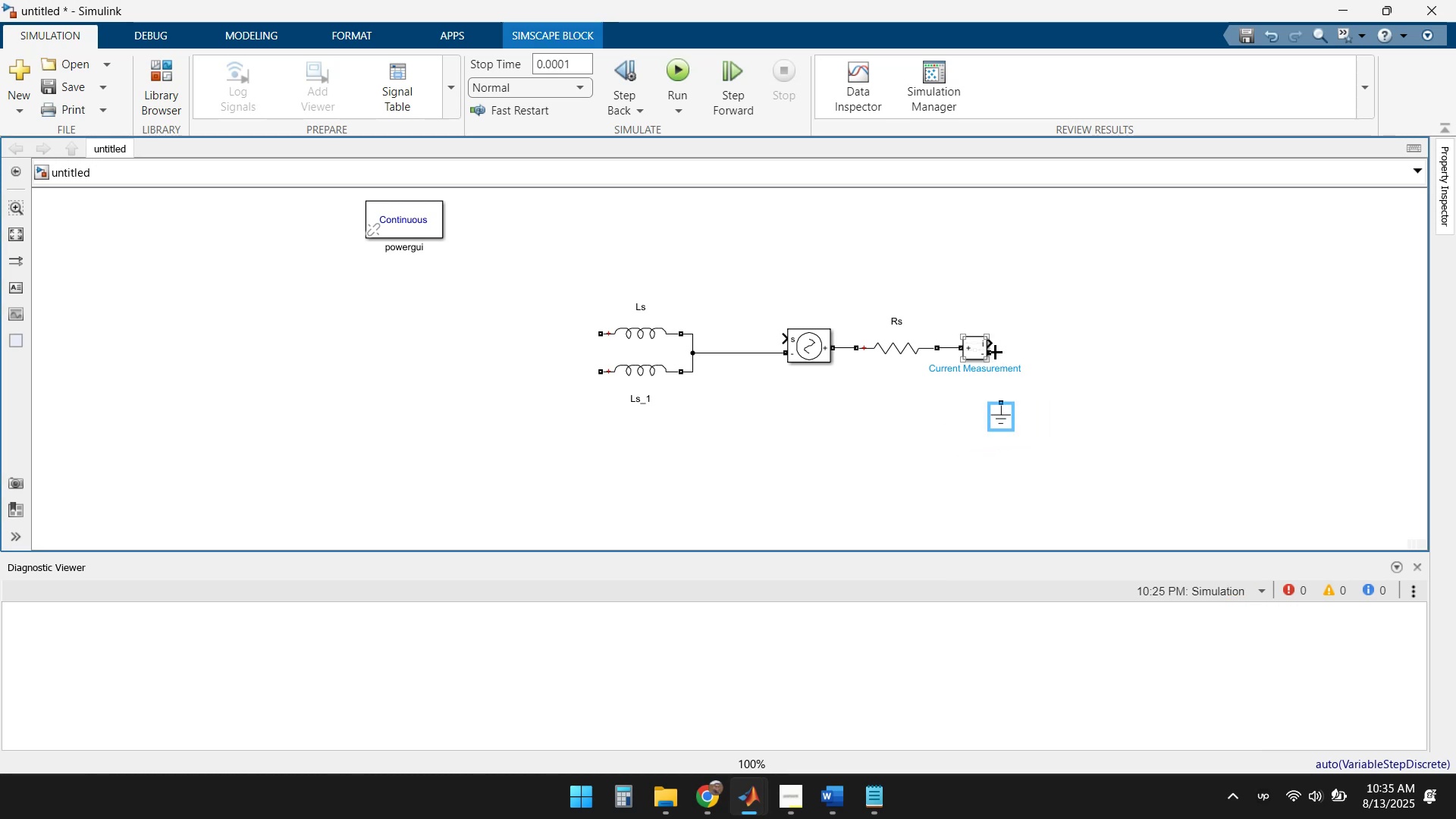 
left_click_drag(start_coordinate=[995, 352], to_coordinate=[1002, 400])
 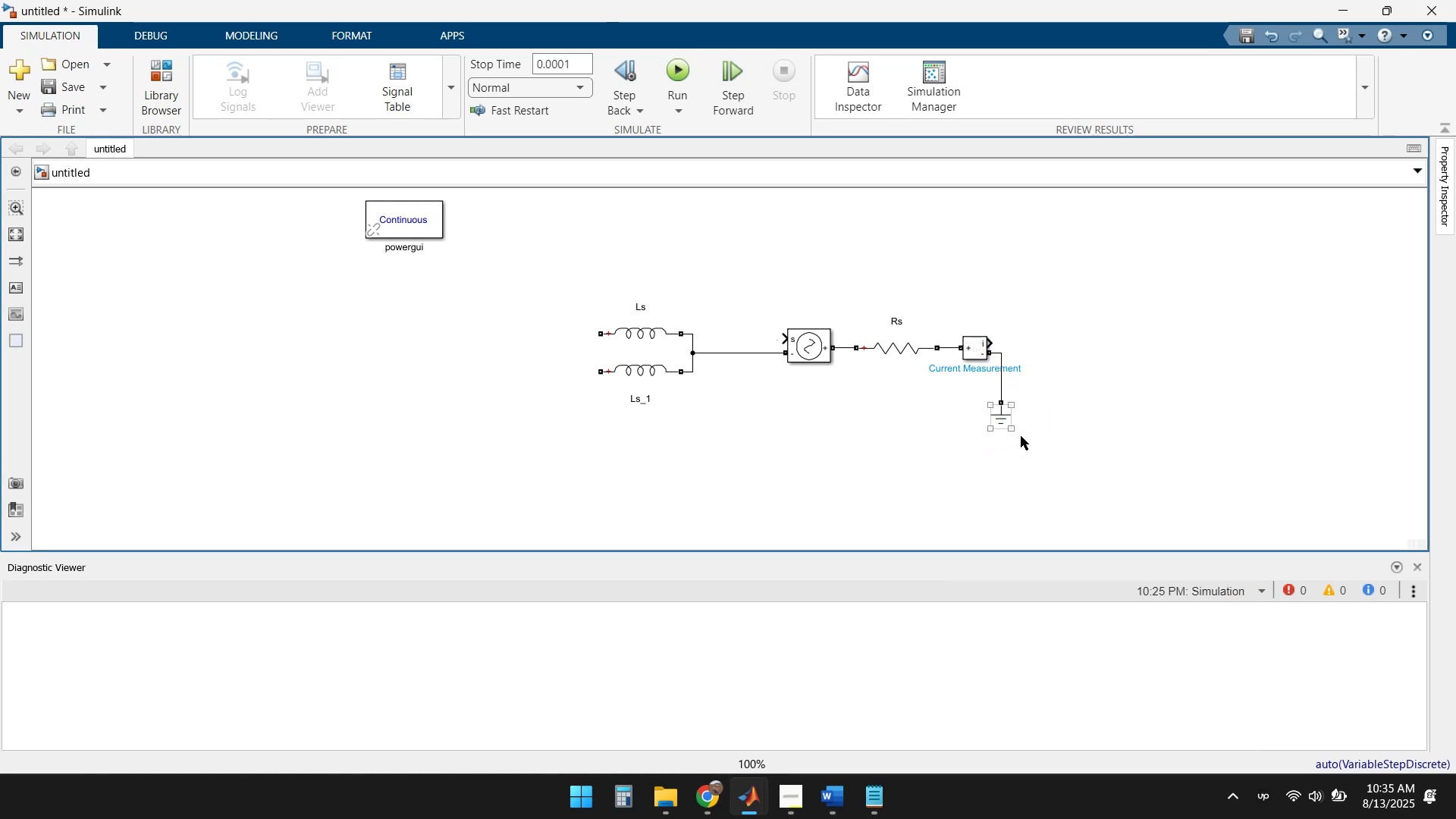 
left_click([1078, 441])
 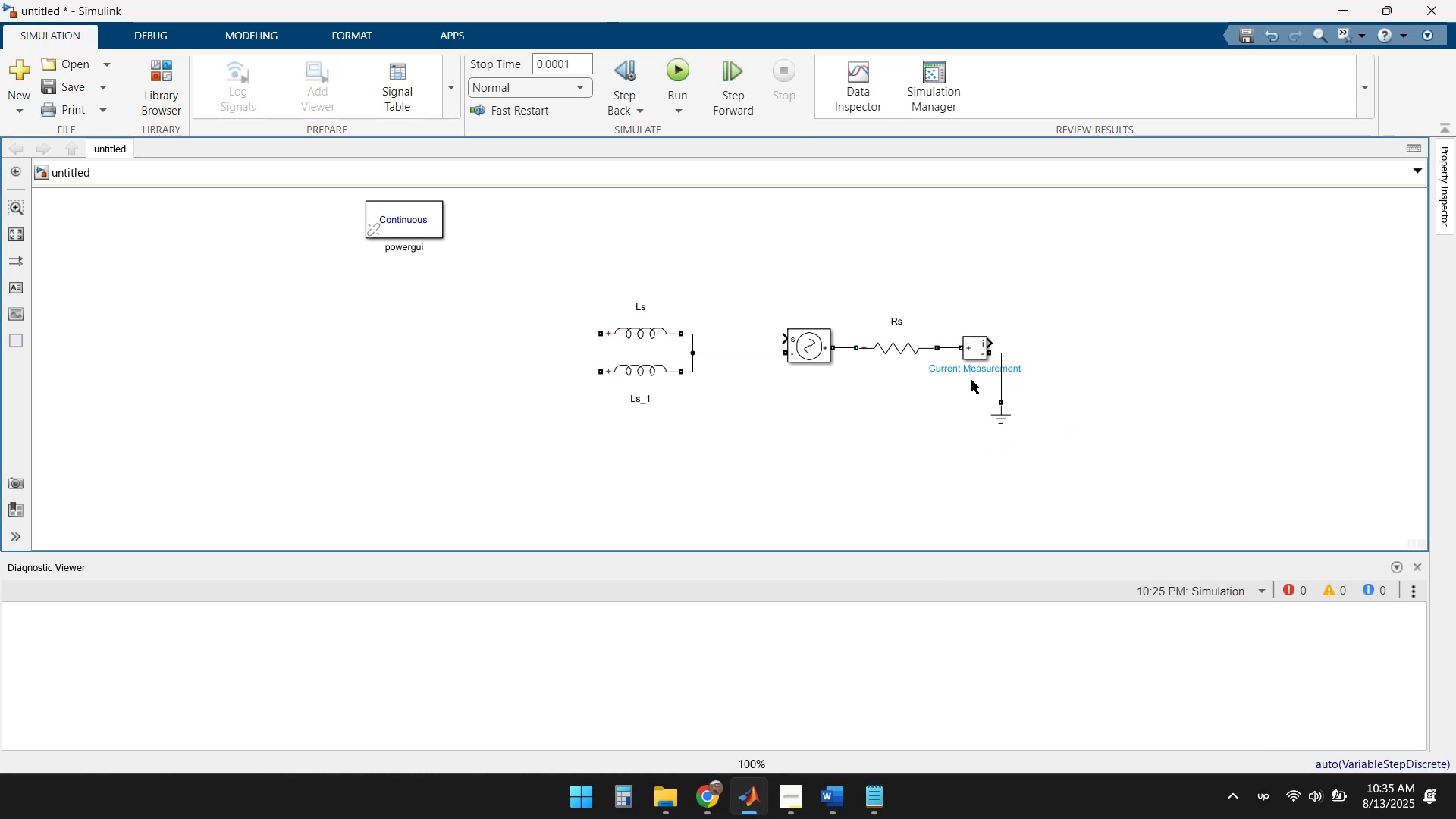 
left_click_drag(start_coordinate=[971, 371], to_coordinate=[977, 324])
 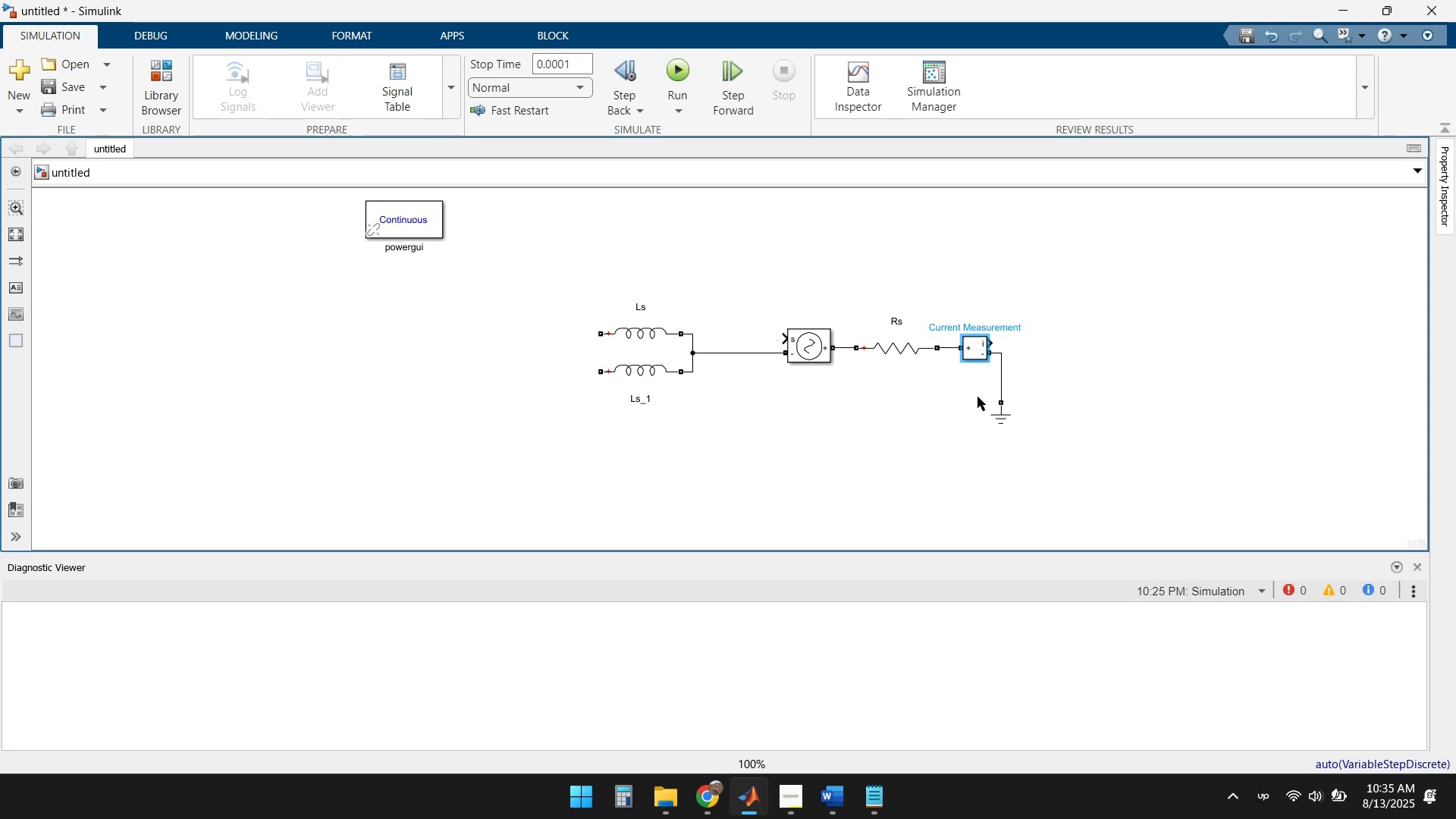 
left_click([977, 426])
 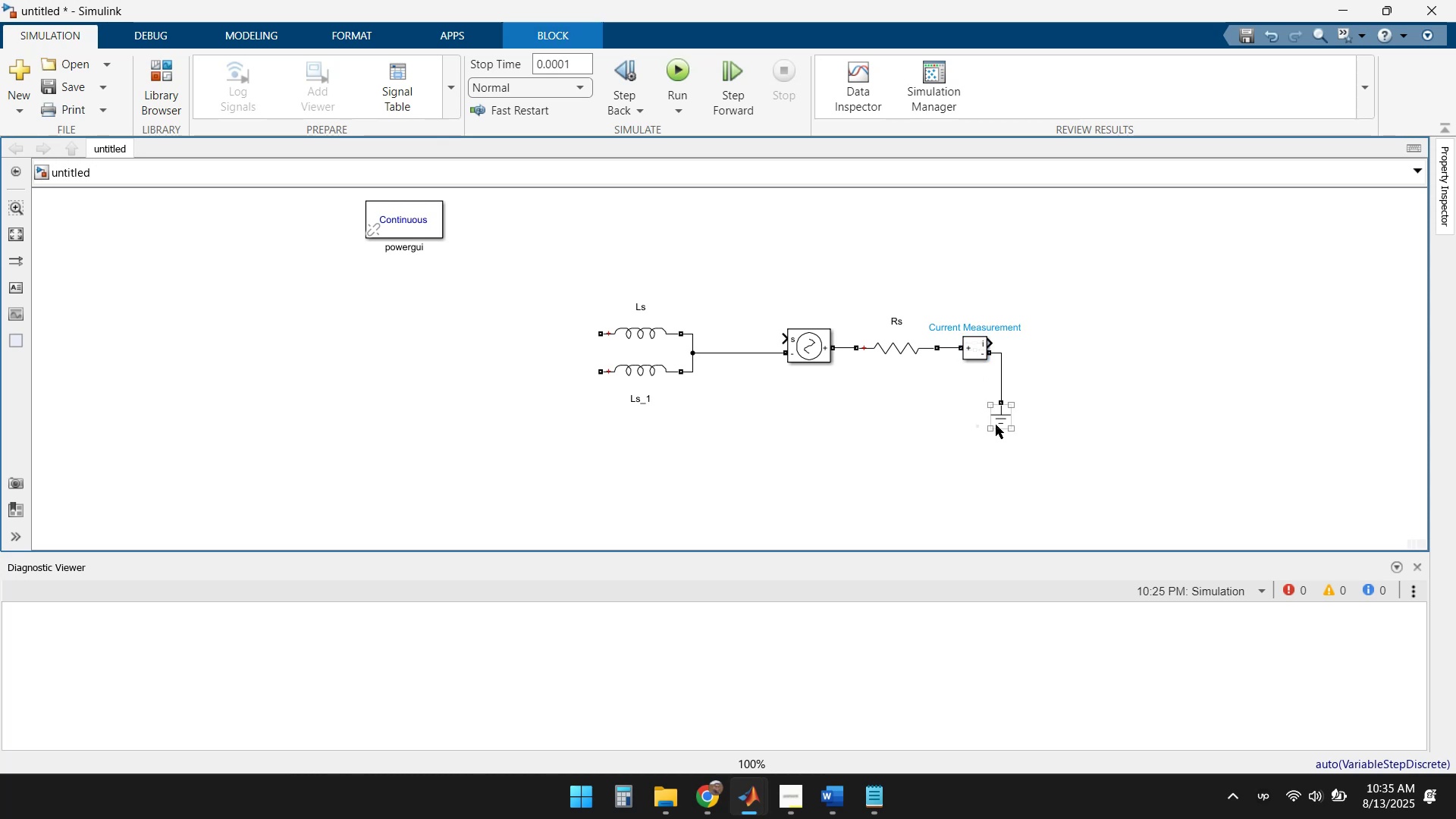 
left_click([999, 422])
 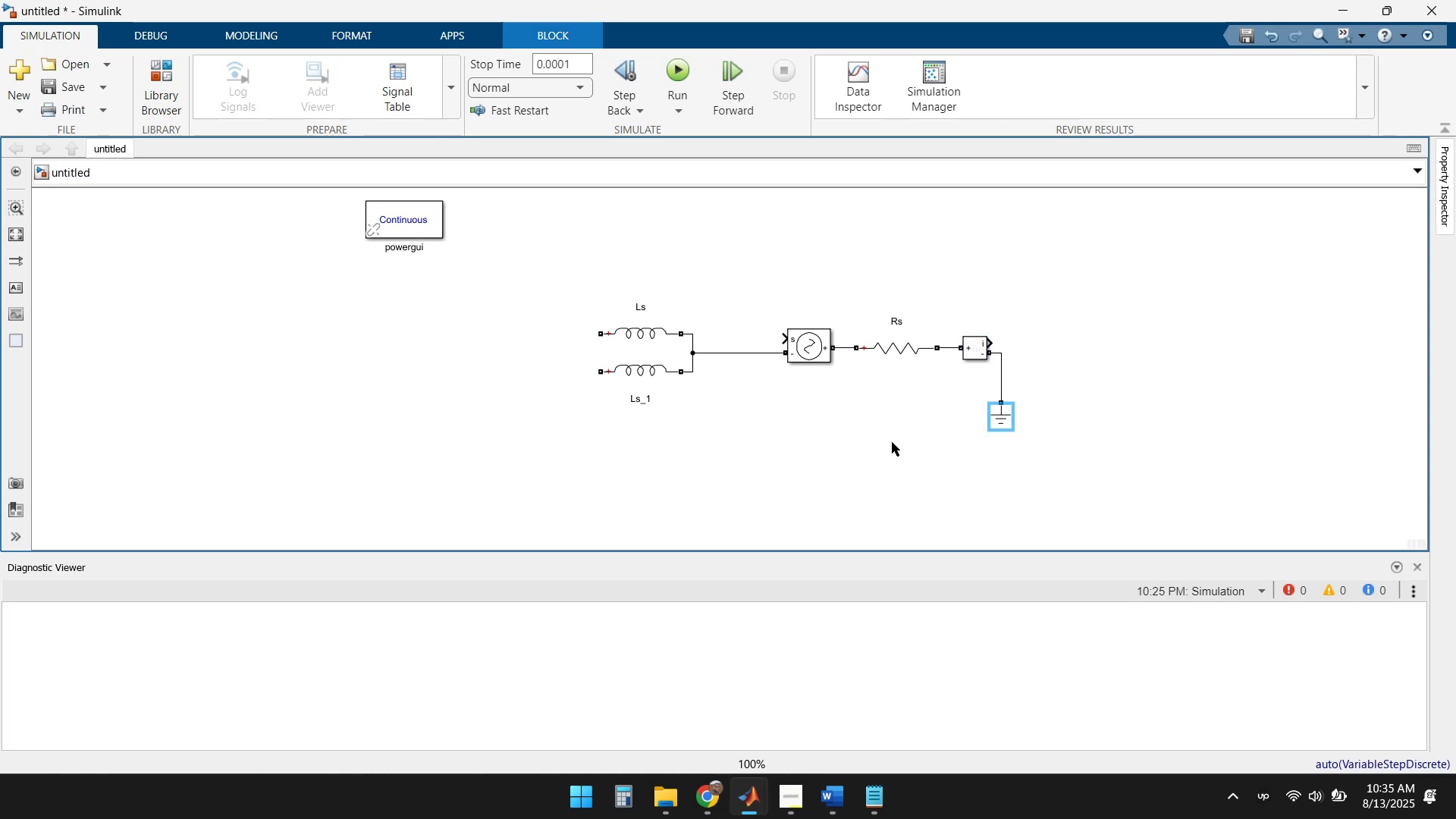 
left_click([872, 442])
 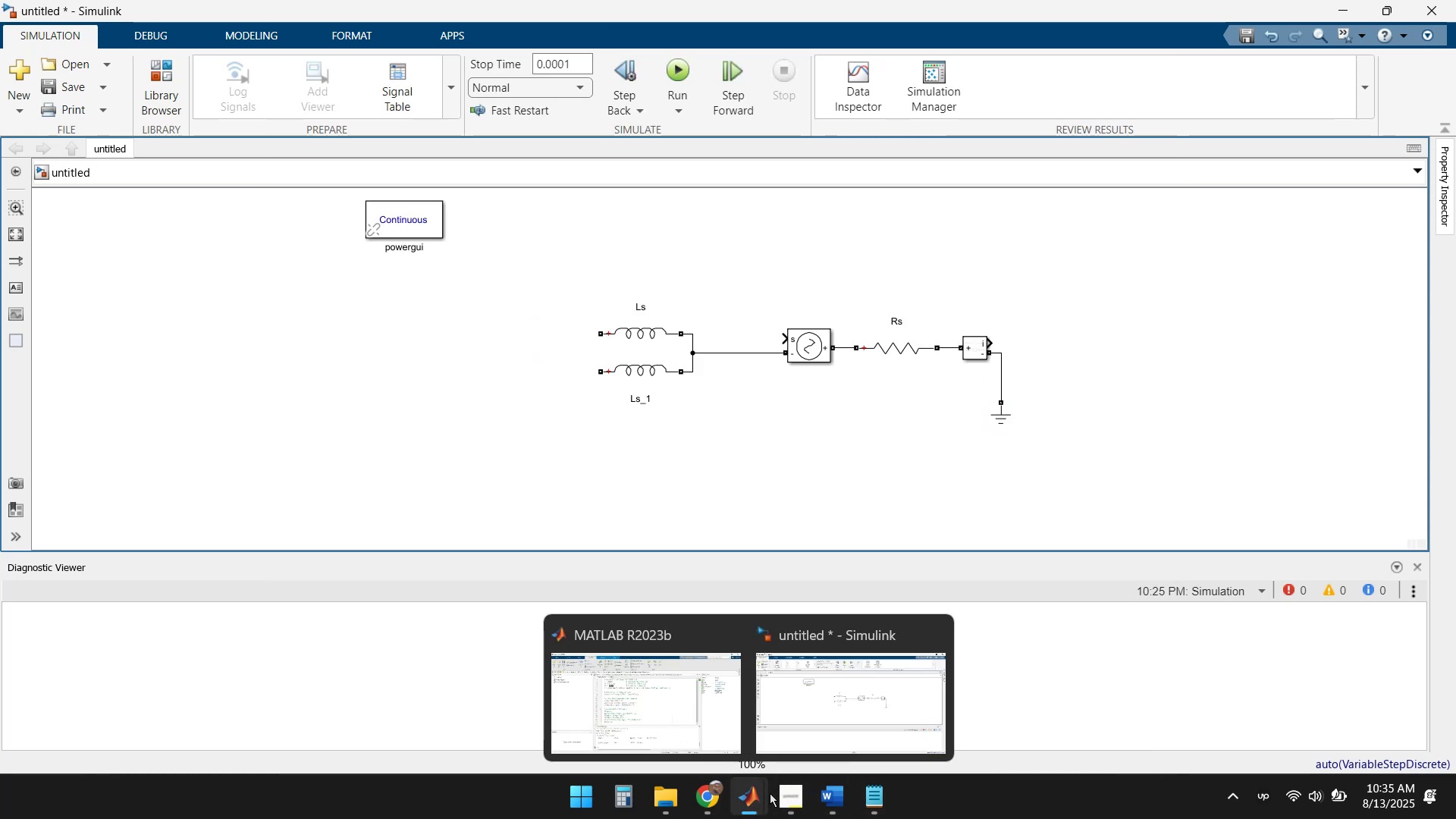 
wait(5.66)
 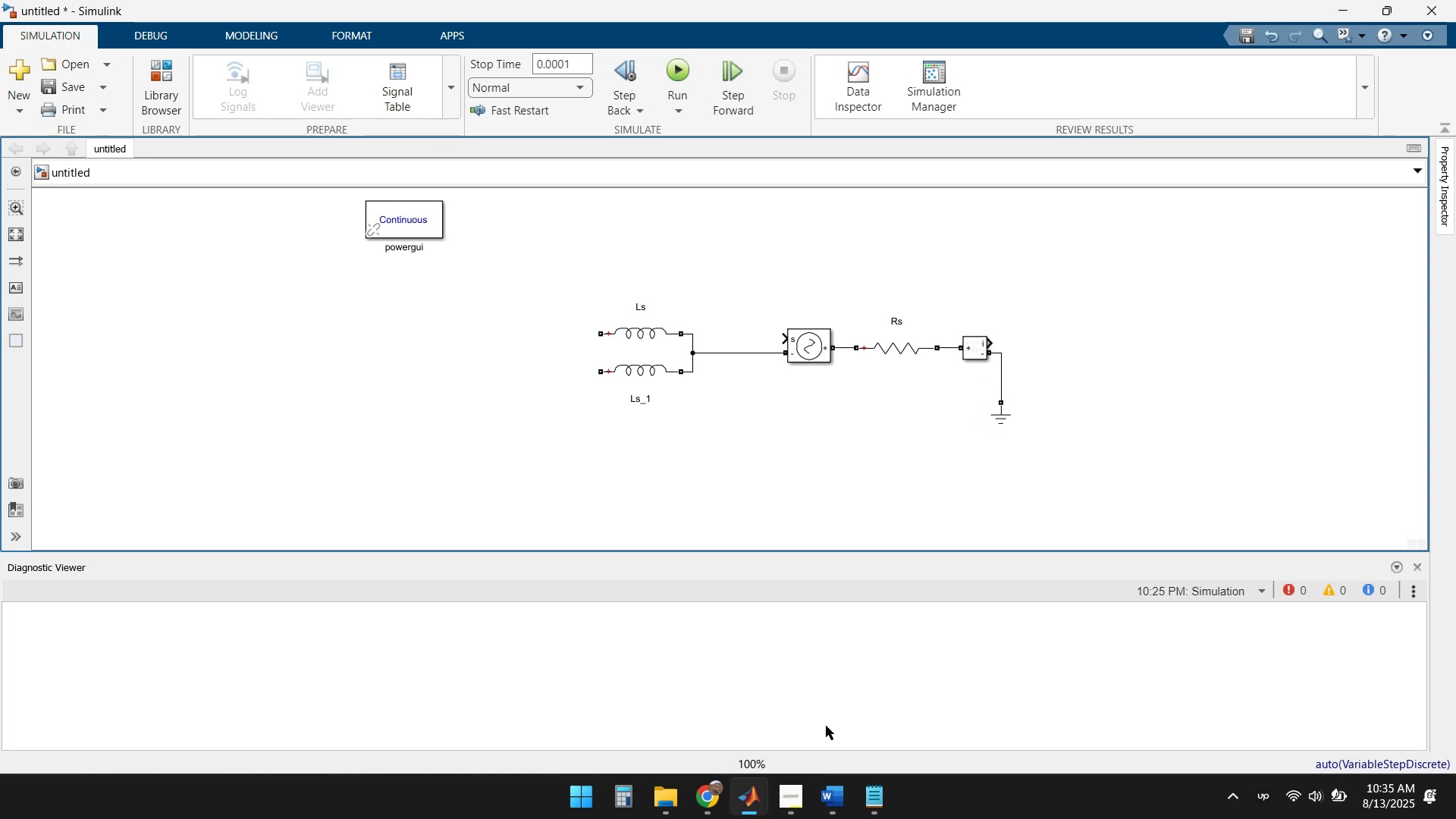 
double_click([641, 726])
 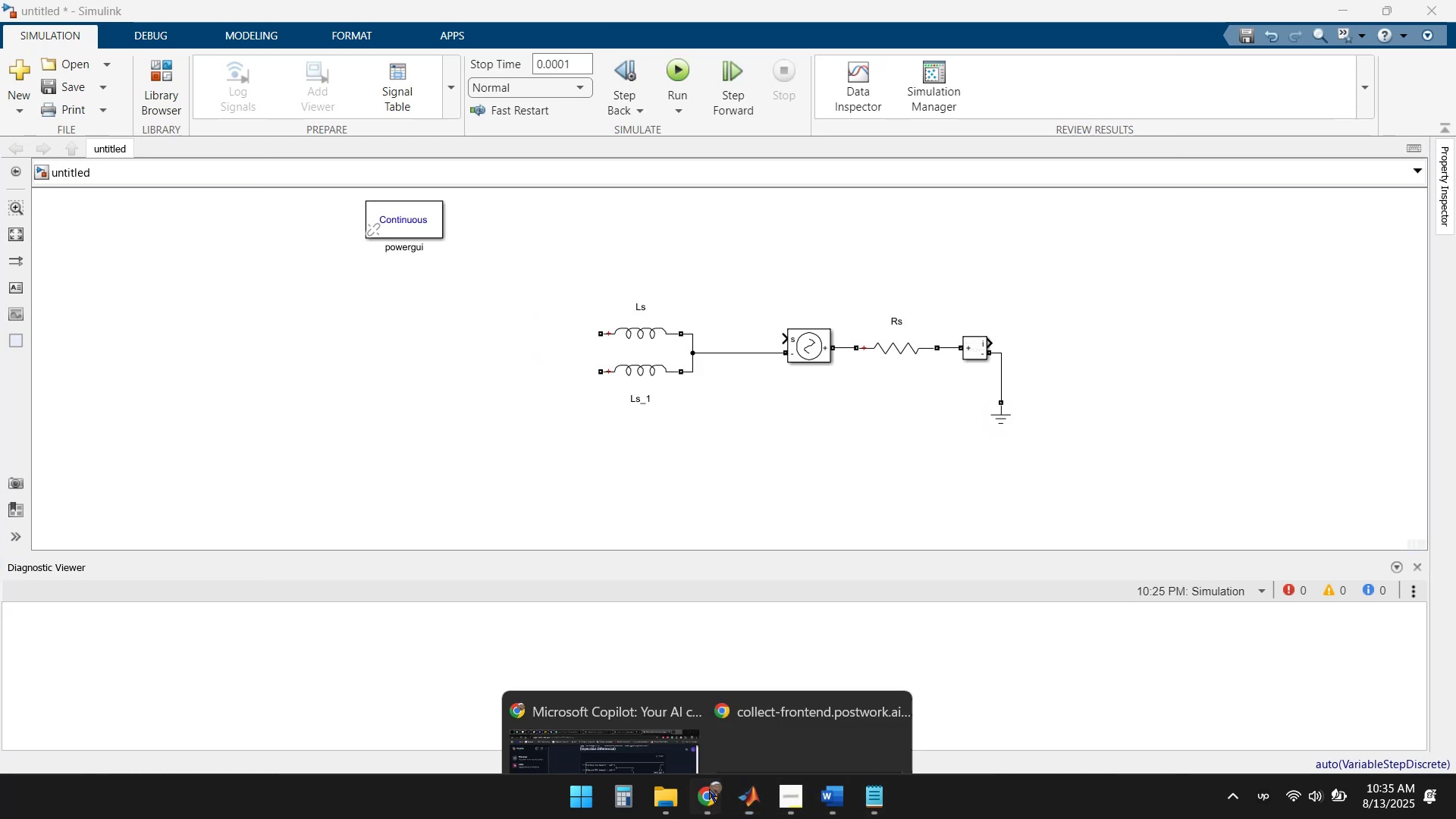 
double_click([621, 708])
 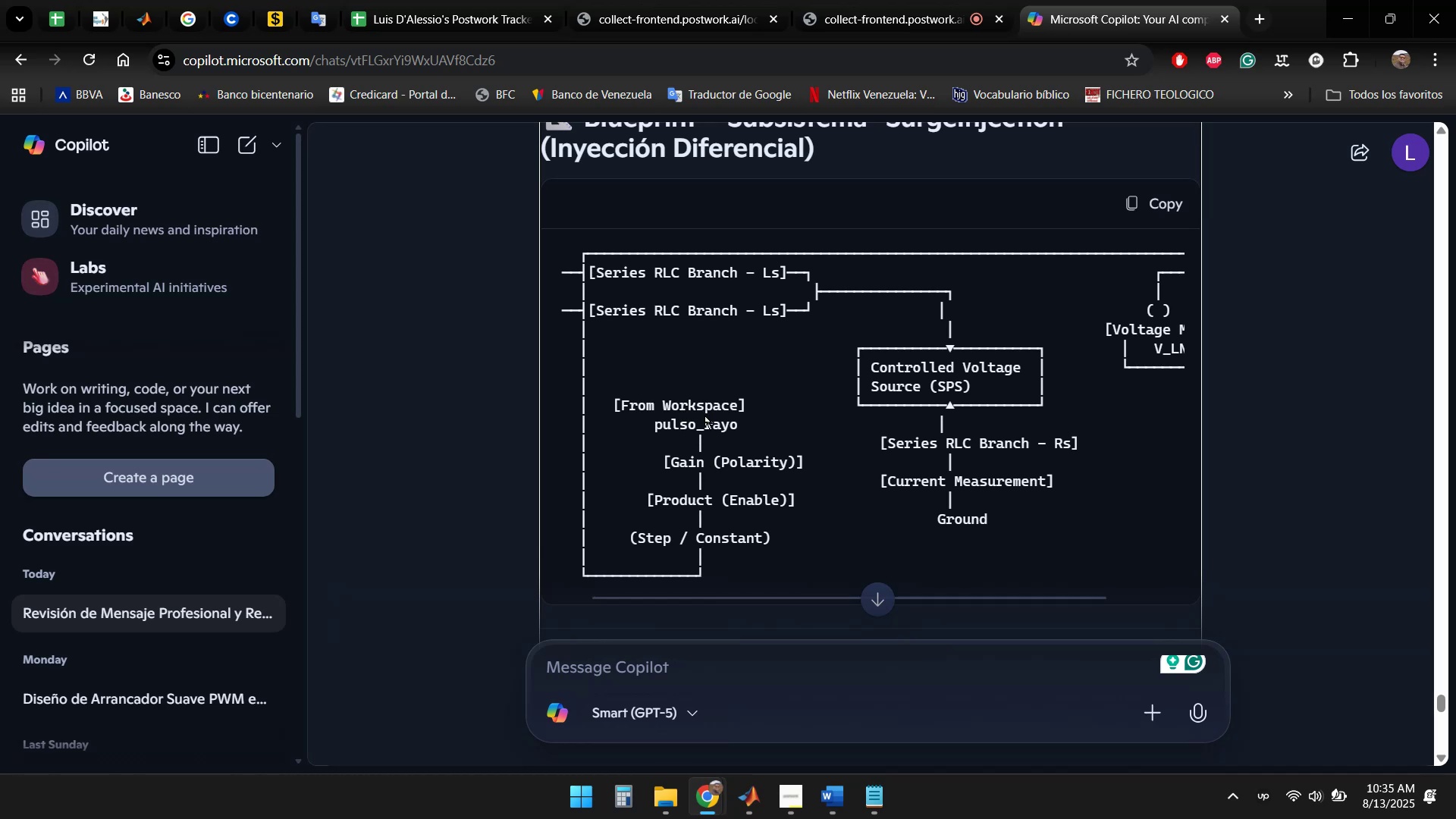 
scroll: coordinate [988, 524], scroll_direction: down, amount: 1.0
 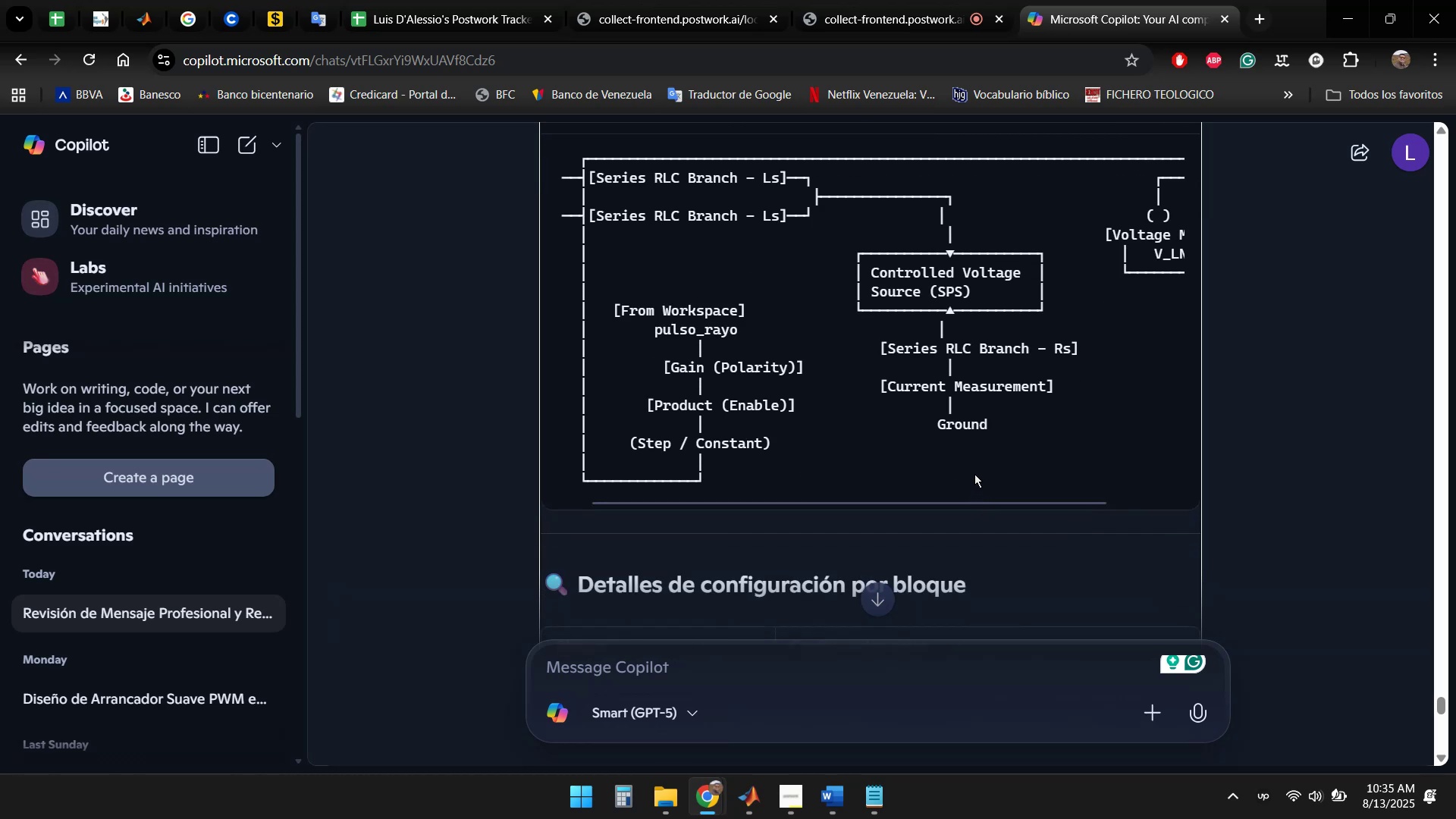 
hold_key(key=ShiftLeft, duration=1.63)
scroll: coordinate [977, 466], scroll_direction: down, amount: 3.0
 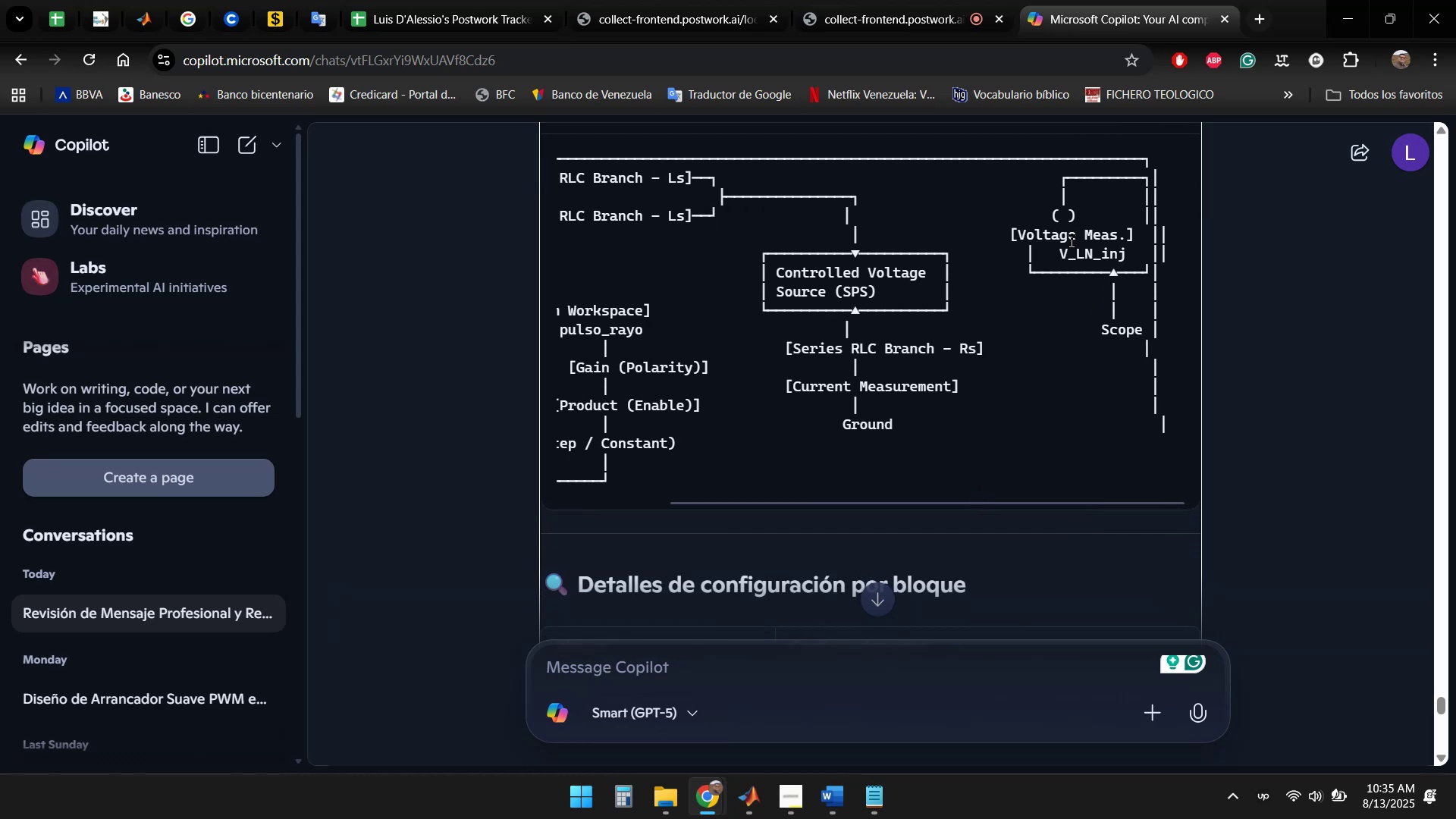 
wait(7.43)
 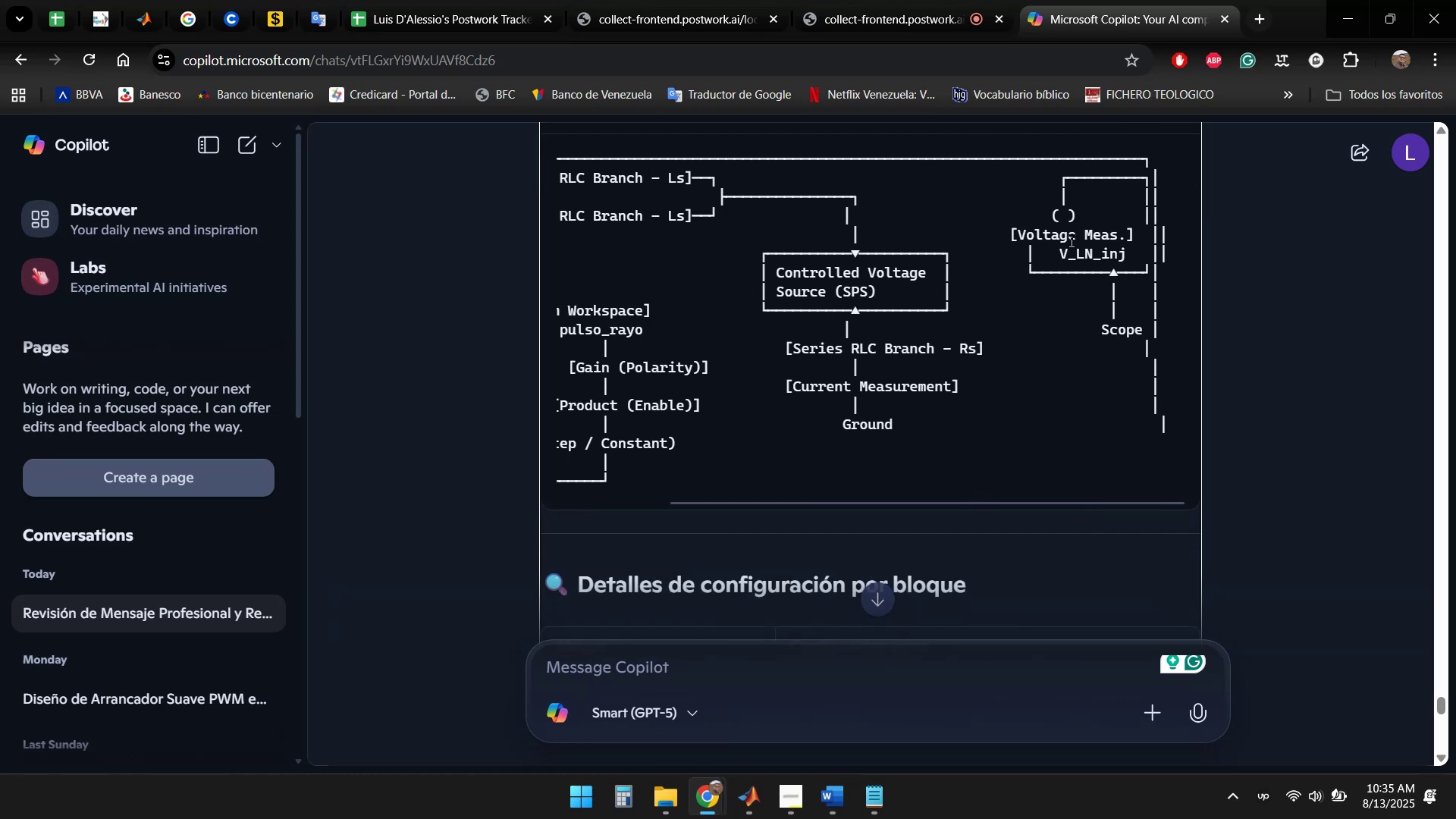 
hold_key(key=ShiftLeft, duration=1.45)
scroll: coordinate [984, 365], scroll_direction: up, amount: 2.0
 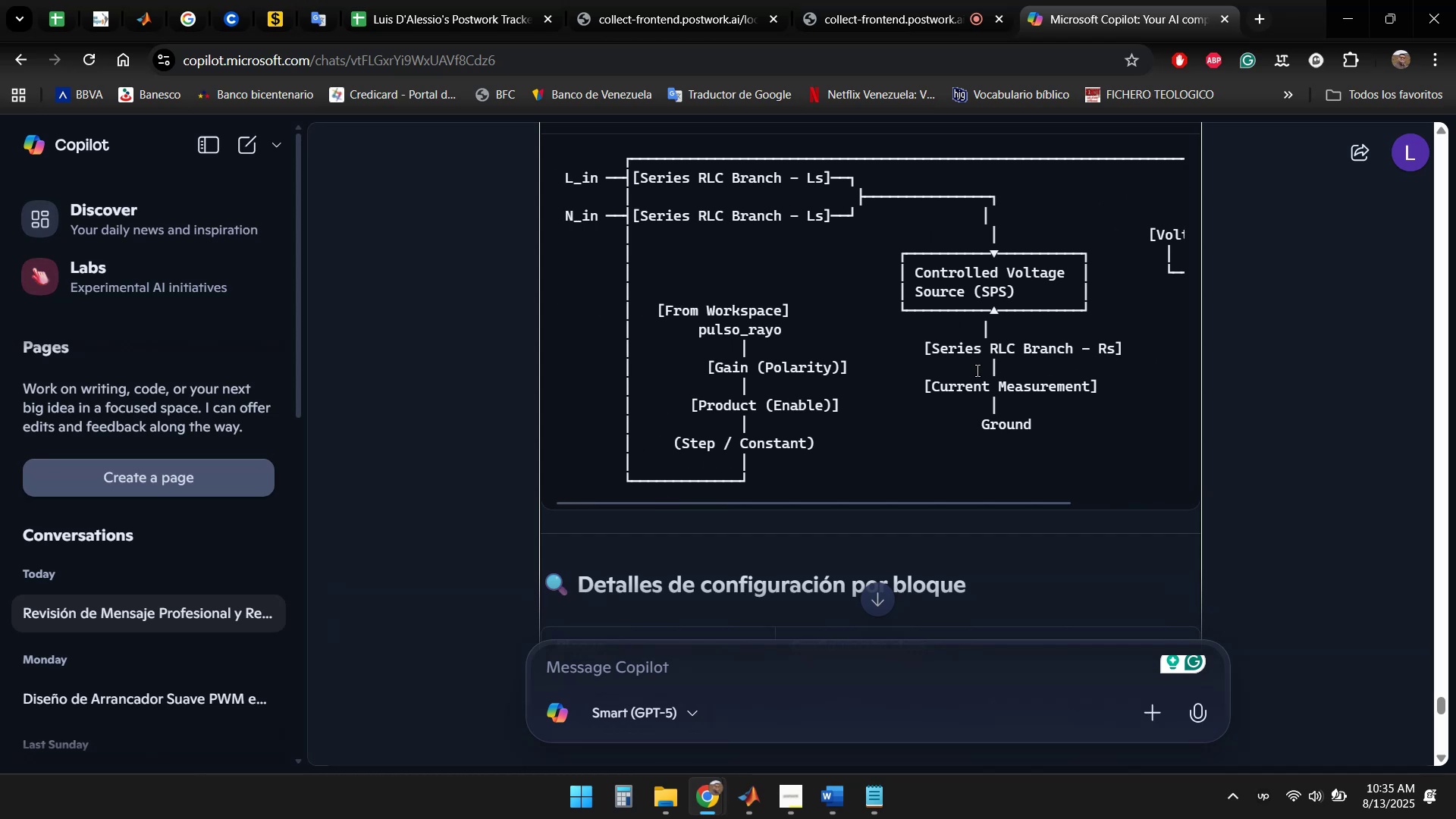 
scroll: coordinate [1263, 393], scroll_direction: down, amount: 18.0
 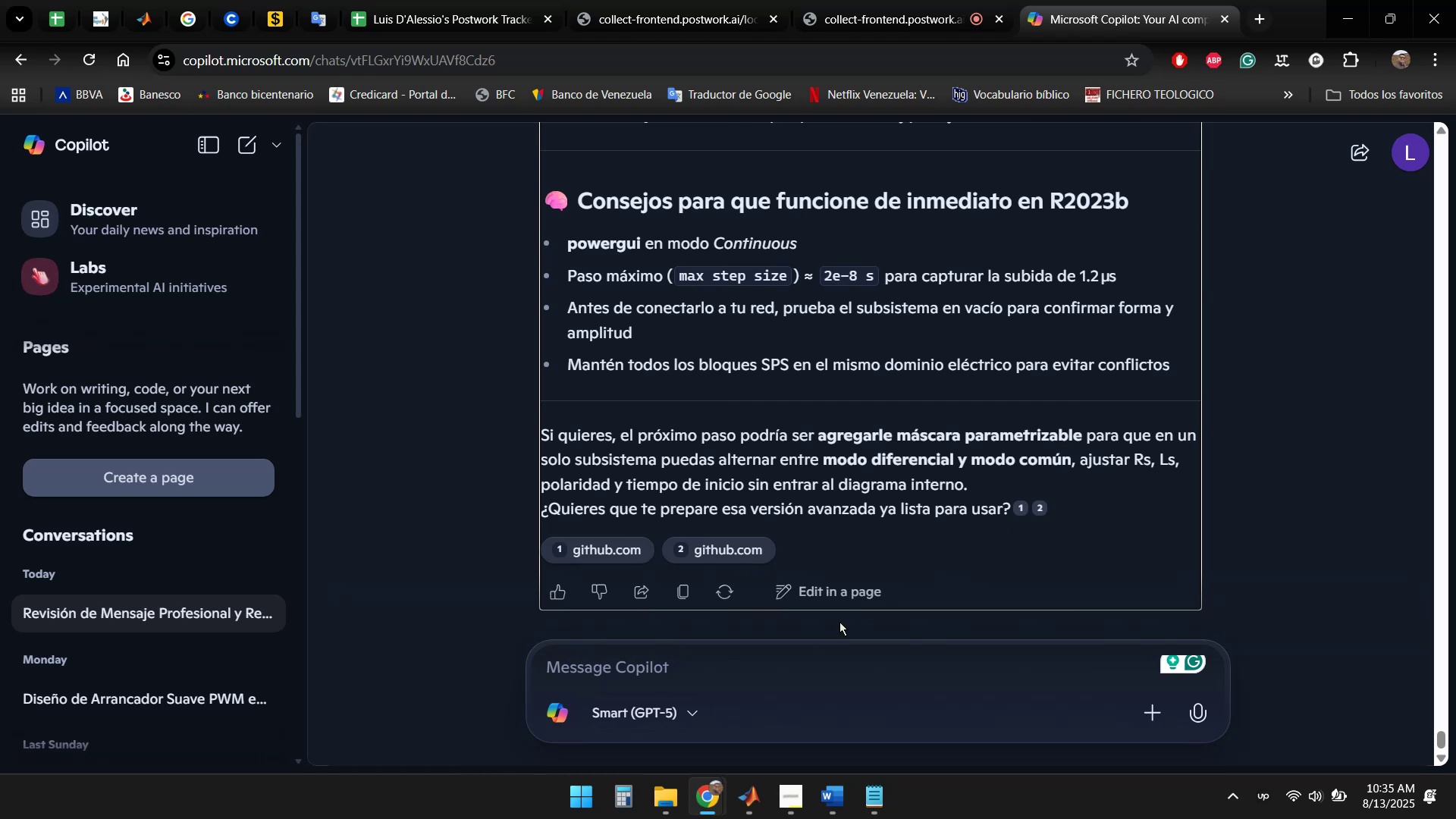 
left_click([689, 673])
 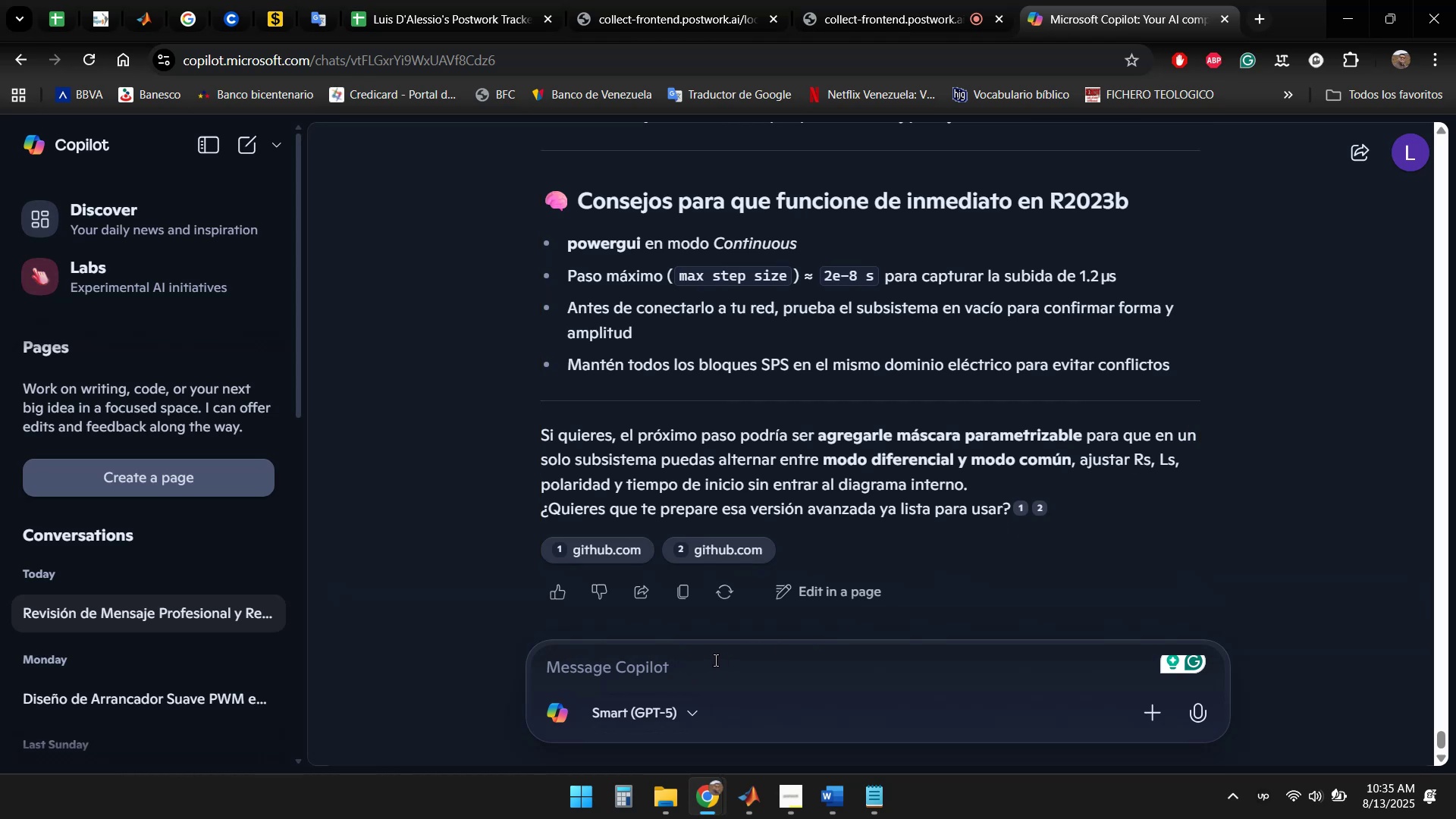 
type(Puedes preprar un )
key(Backspace)
type(a imagen con los bloques de simulink conectados )
key(Backspace)
type(, donde se aprecie mejor el cableado y conexiones del susb)
key(Backspace)
key(Backspace)
type(bsistema)
 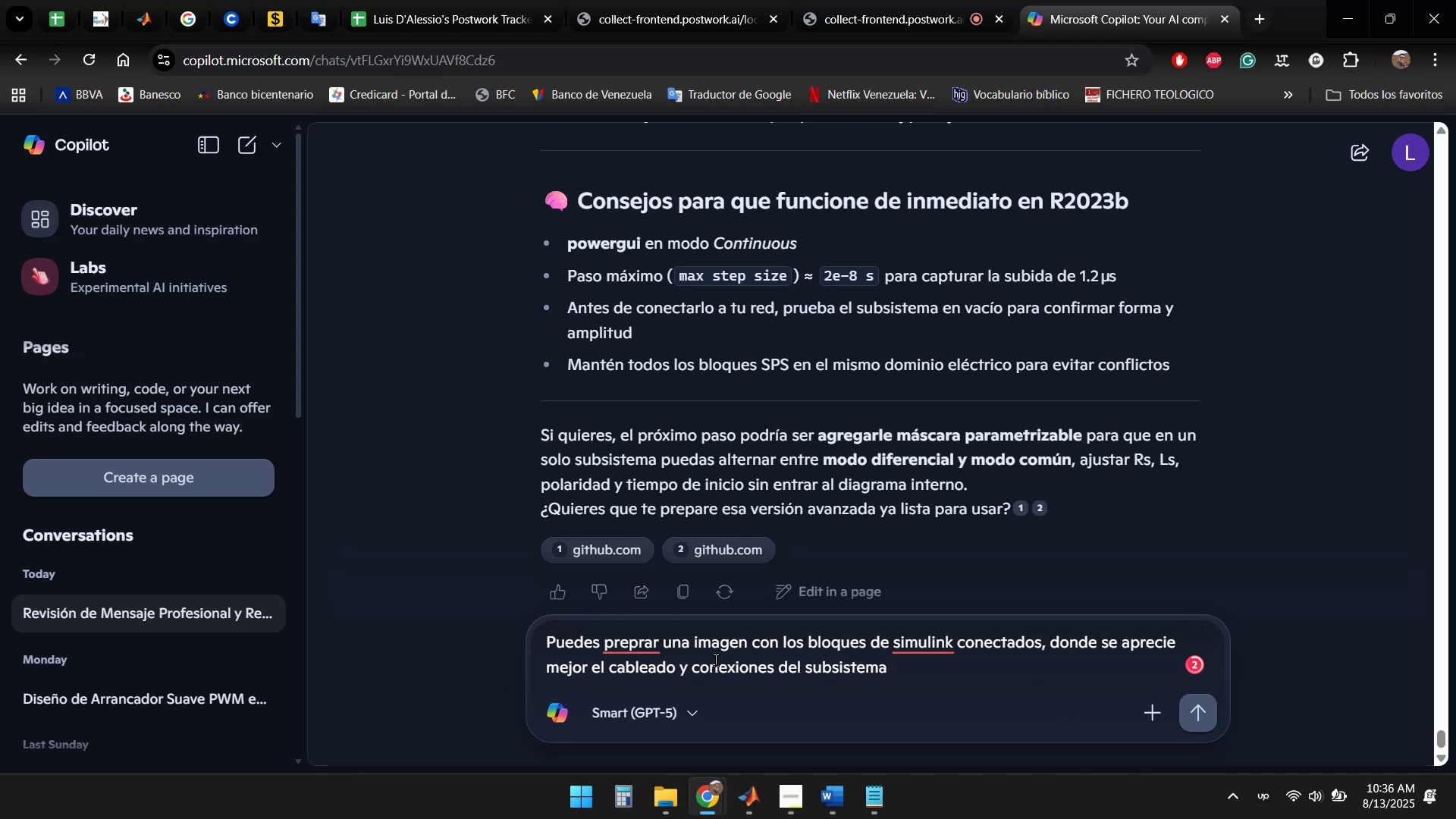 
key(Enter)
 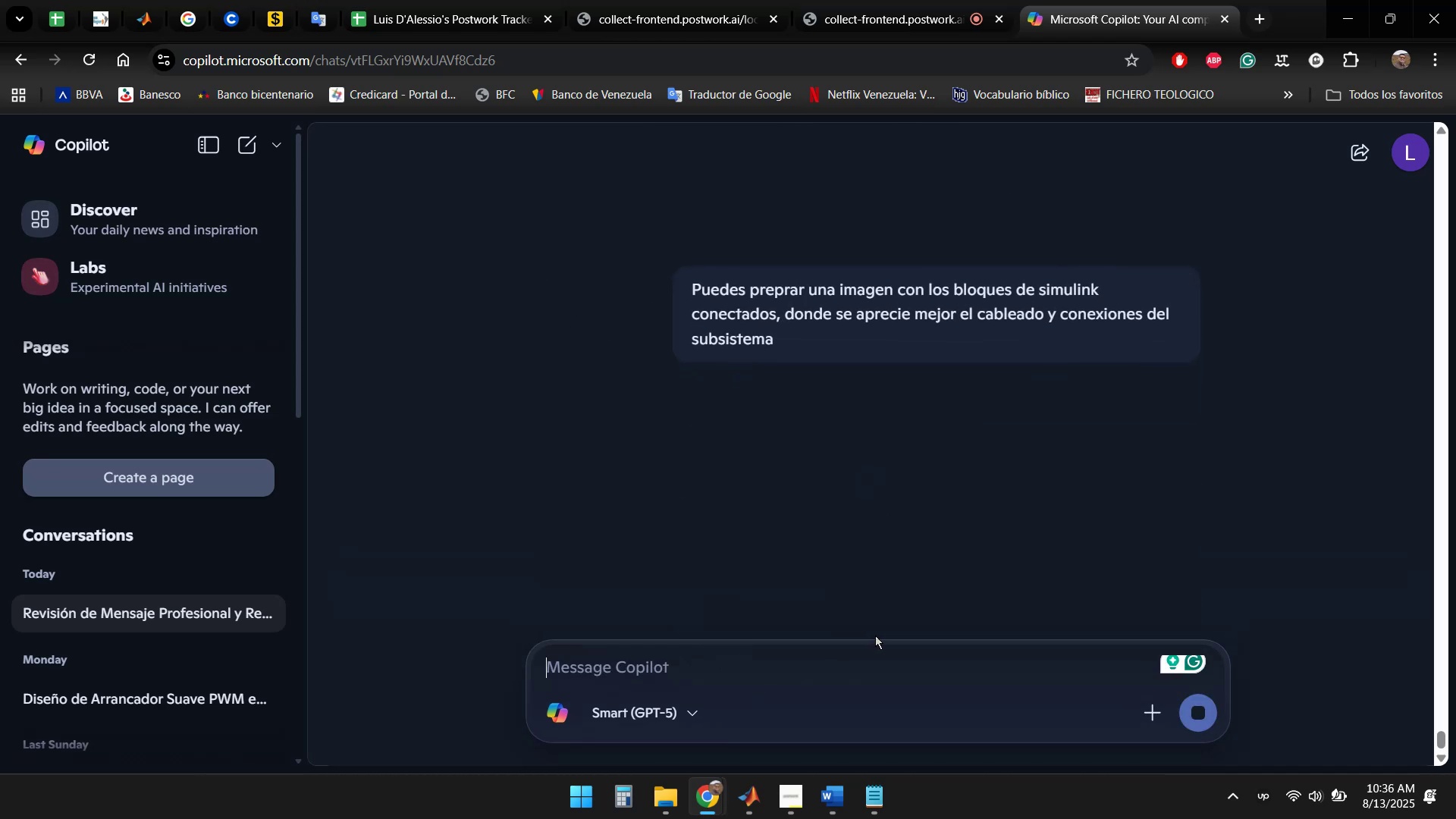 
wait(8.28)
 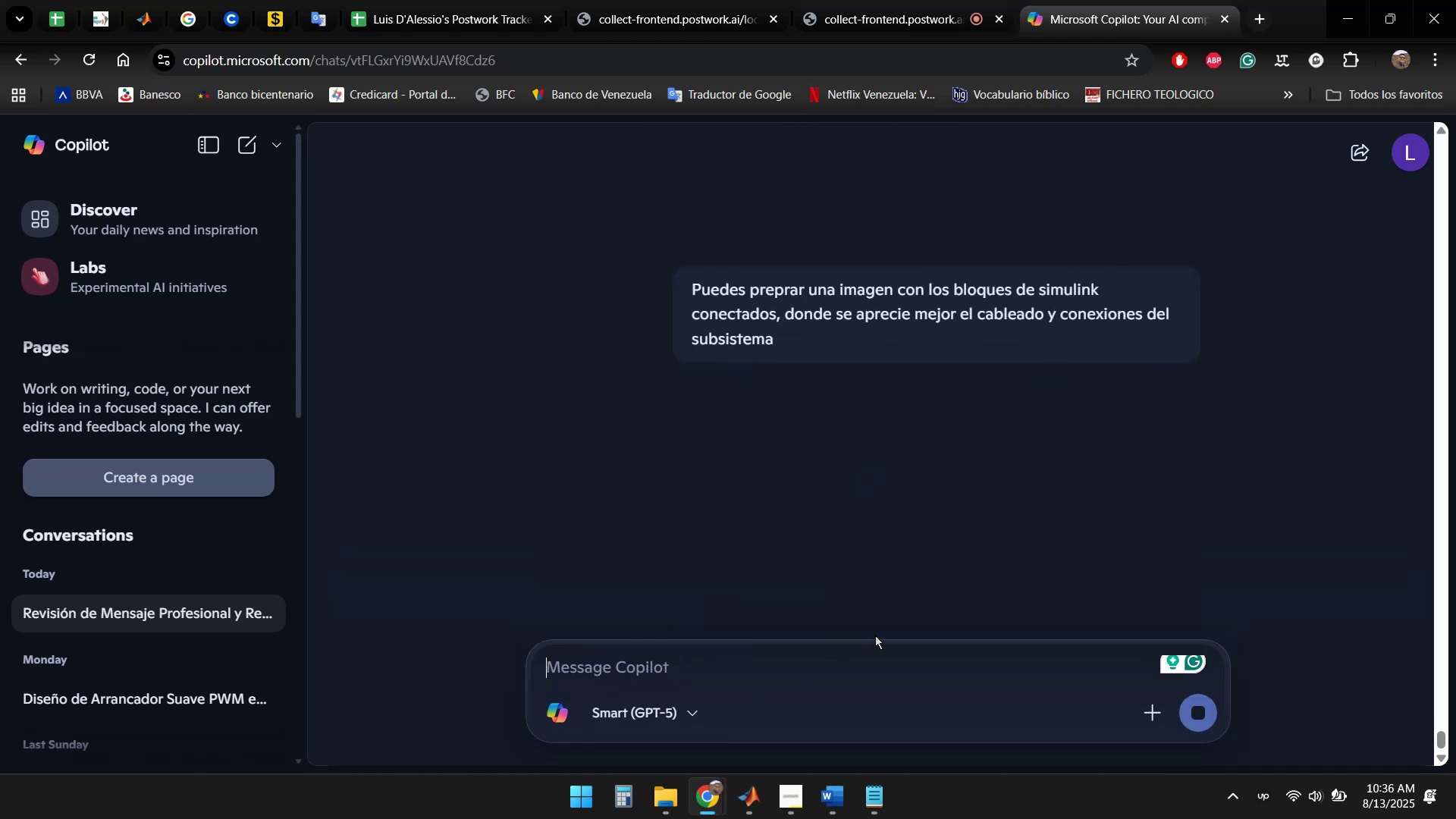 
scroll: coordinate [1213, 337], scroll_direction: down, amount: 2.0
 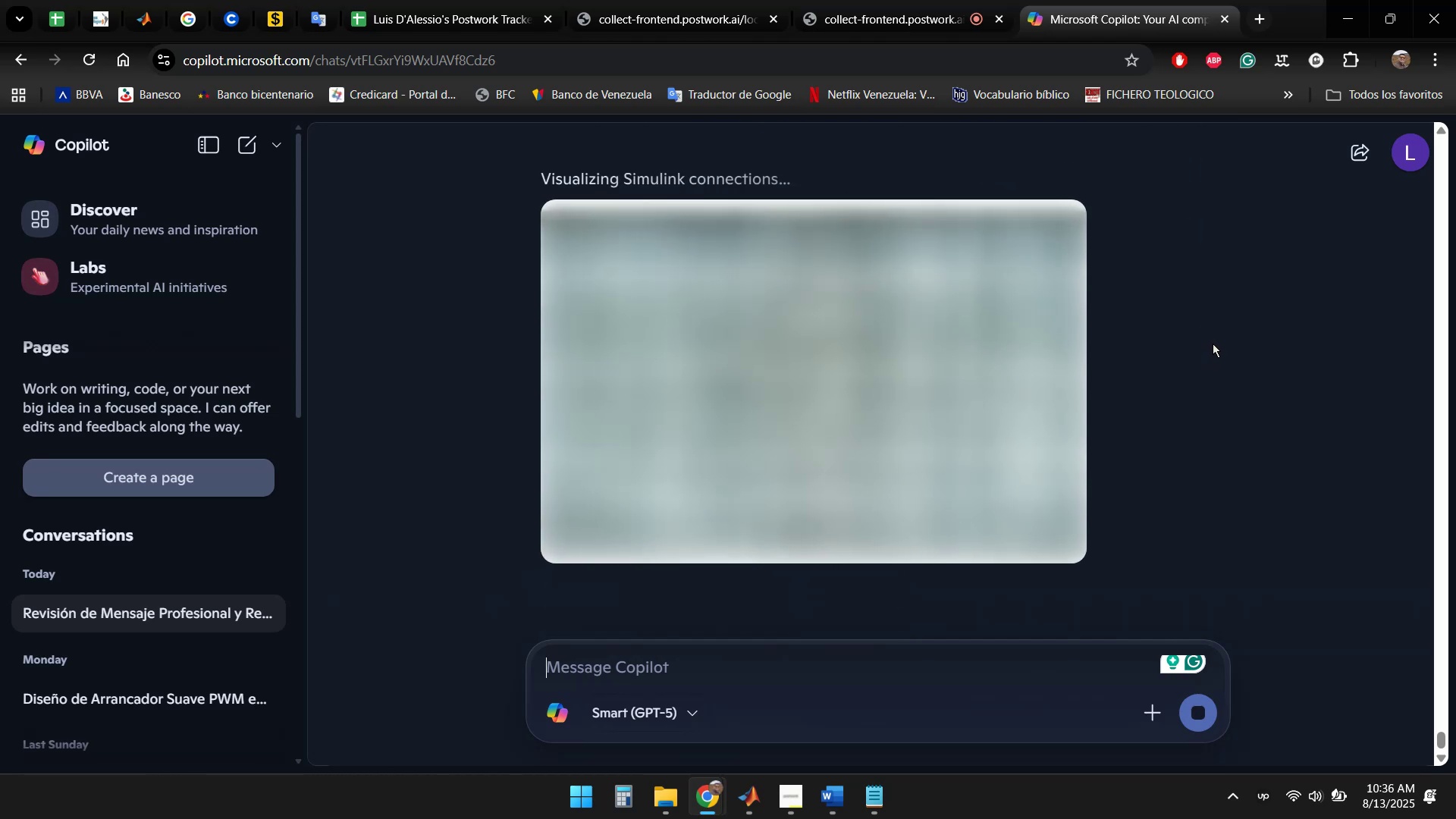 
scroll: coordinate [1213, 344], scroll_direction: up, amount: 1.0
 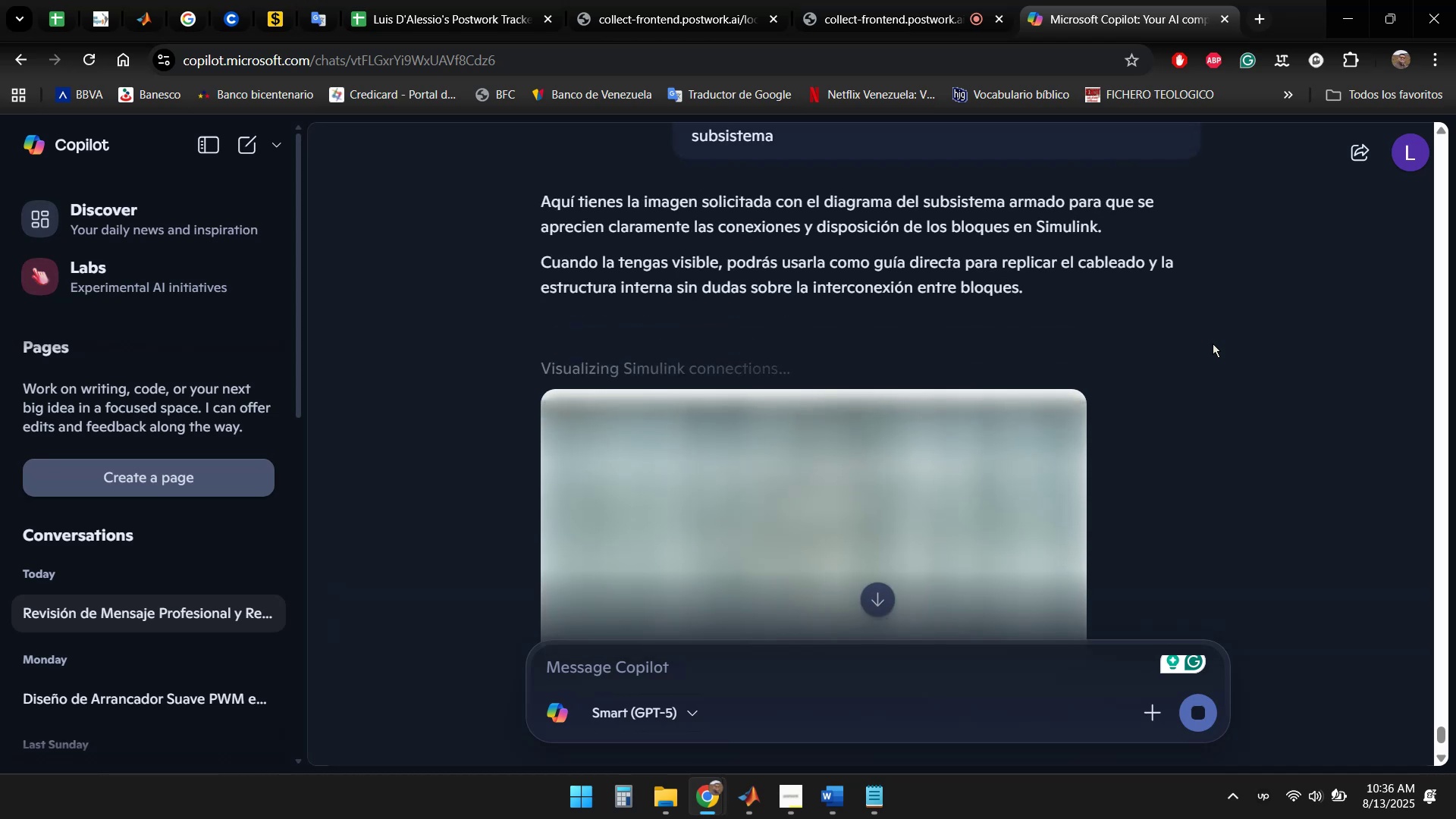 
scroll: coordinate [1213, 344], scroll_direction: down, amount: 1.0
 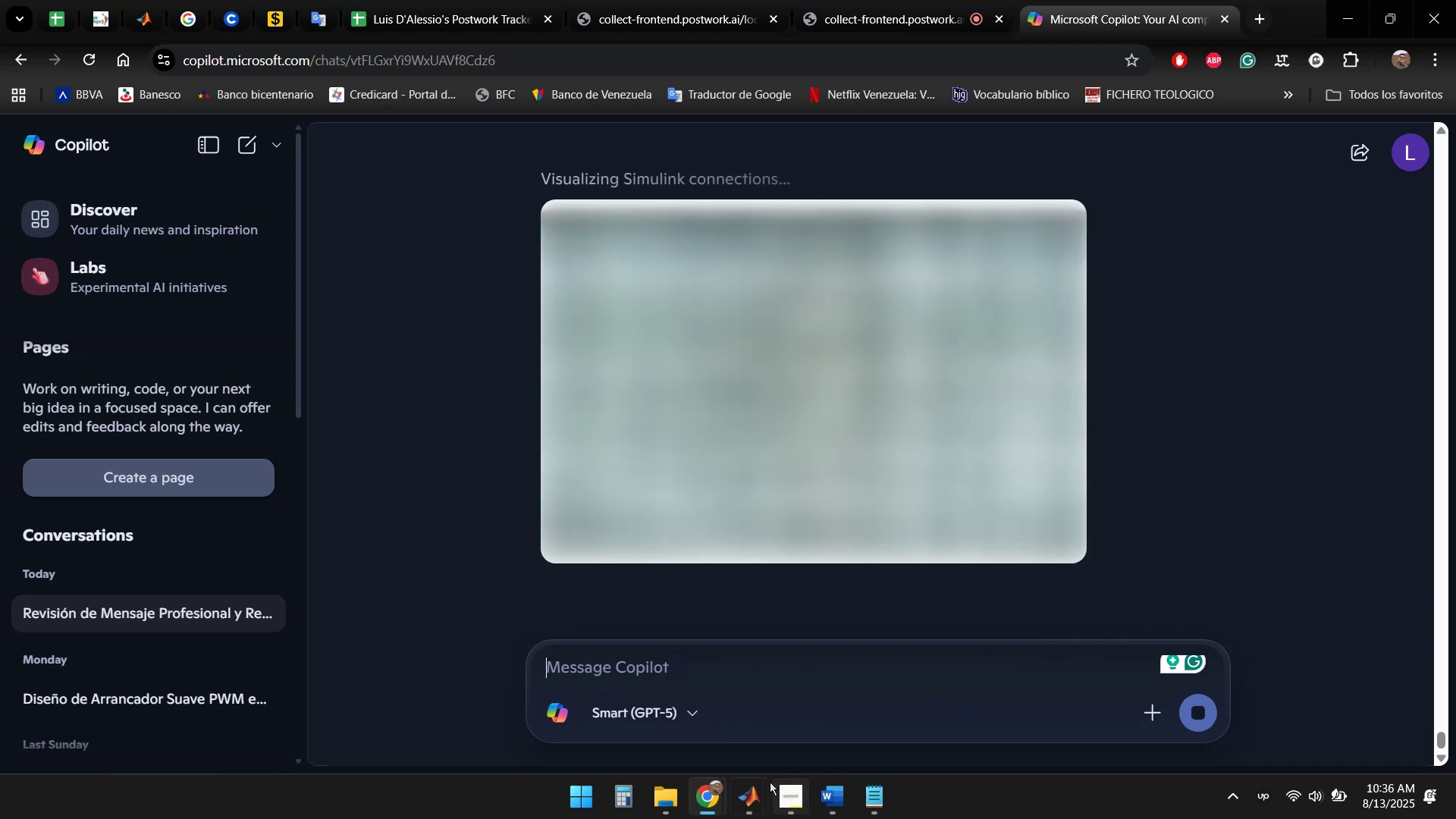 
left_click([672, 716])
 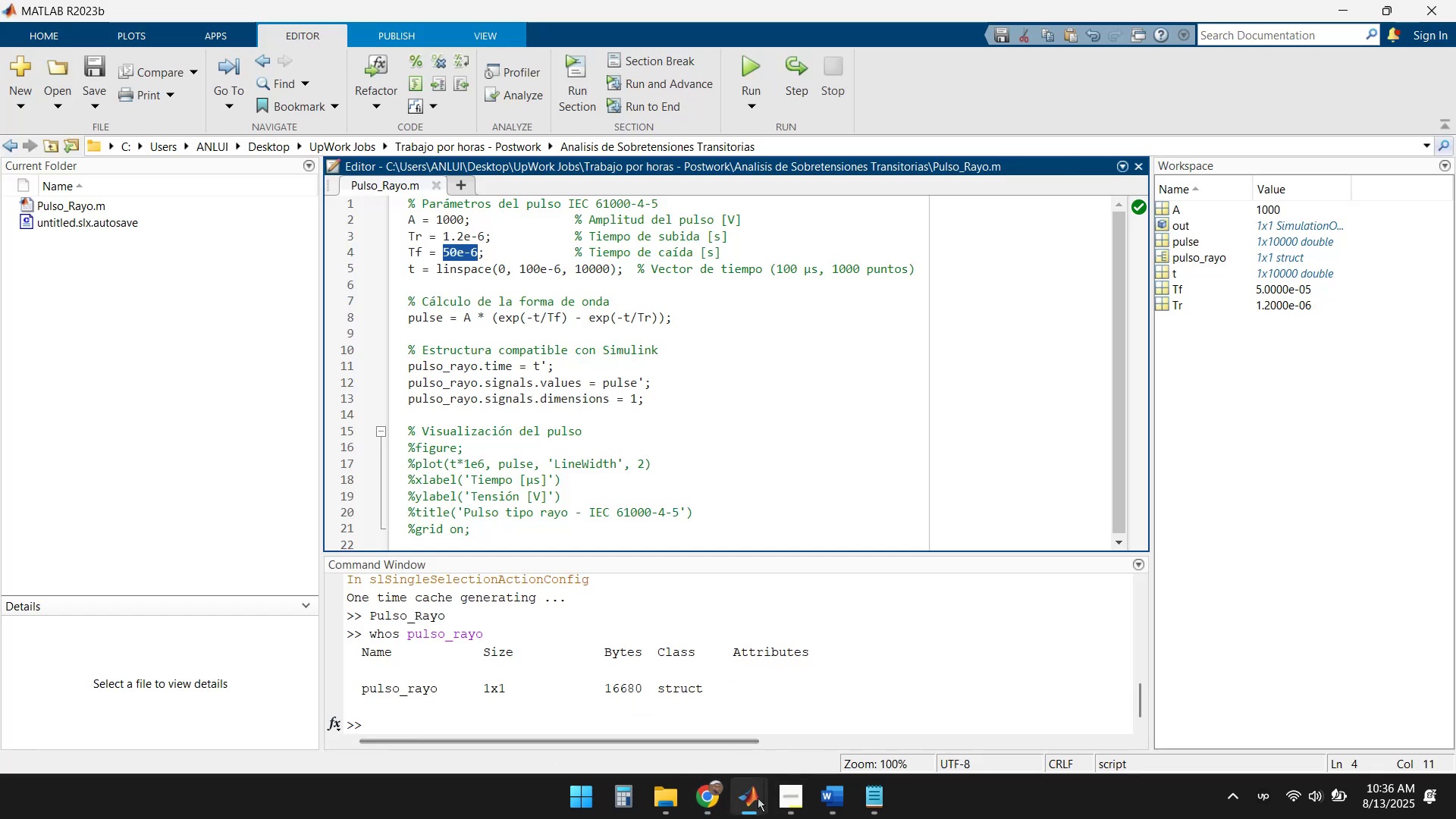 
left_click([861, 686])
 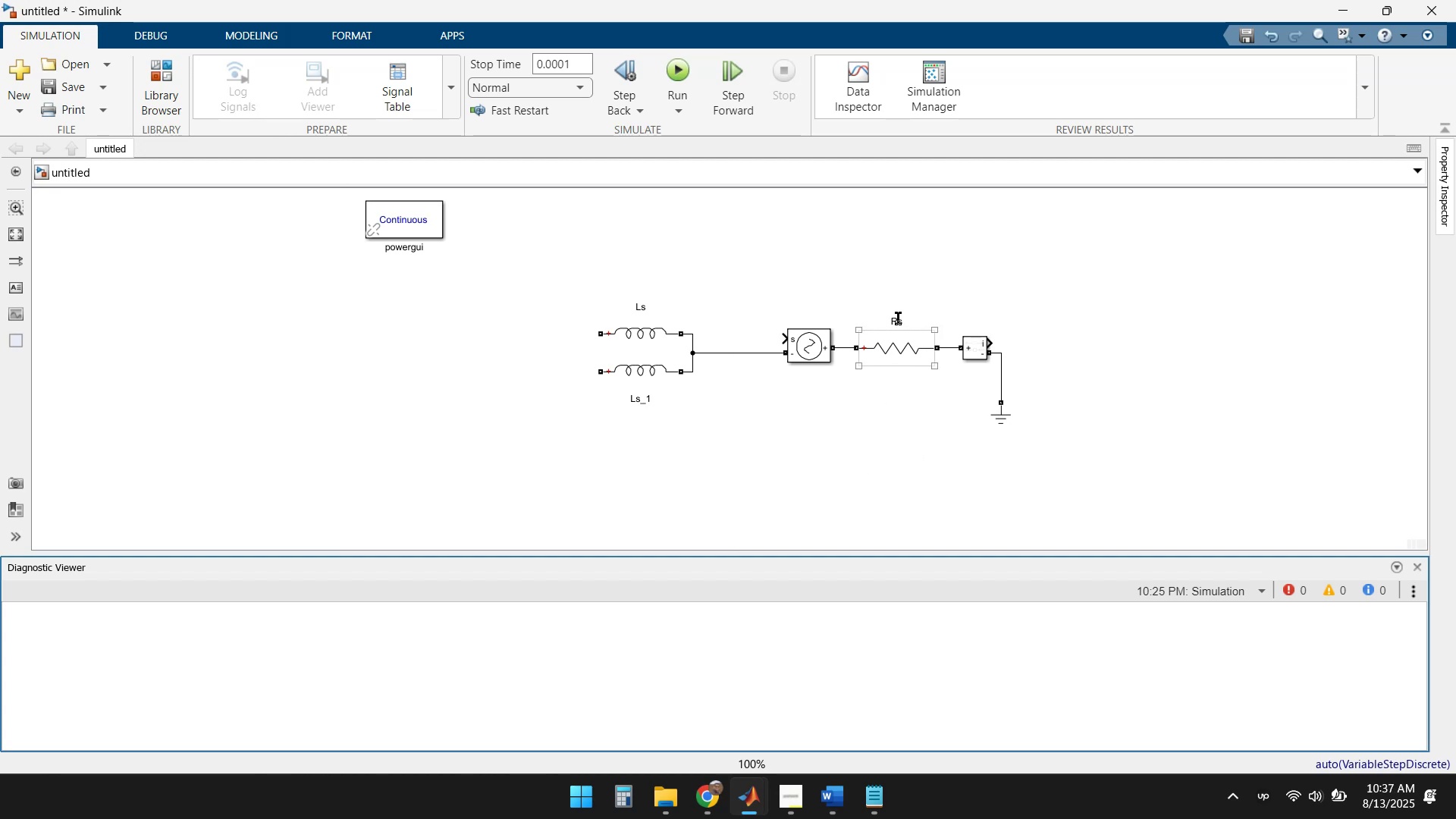 
wait(5.96)
 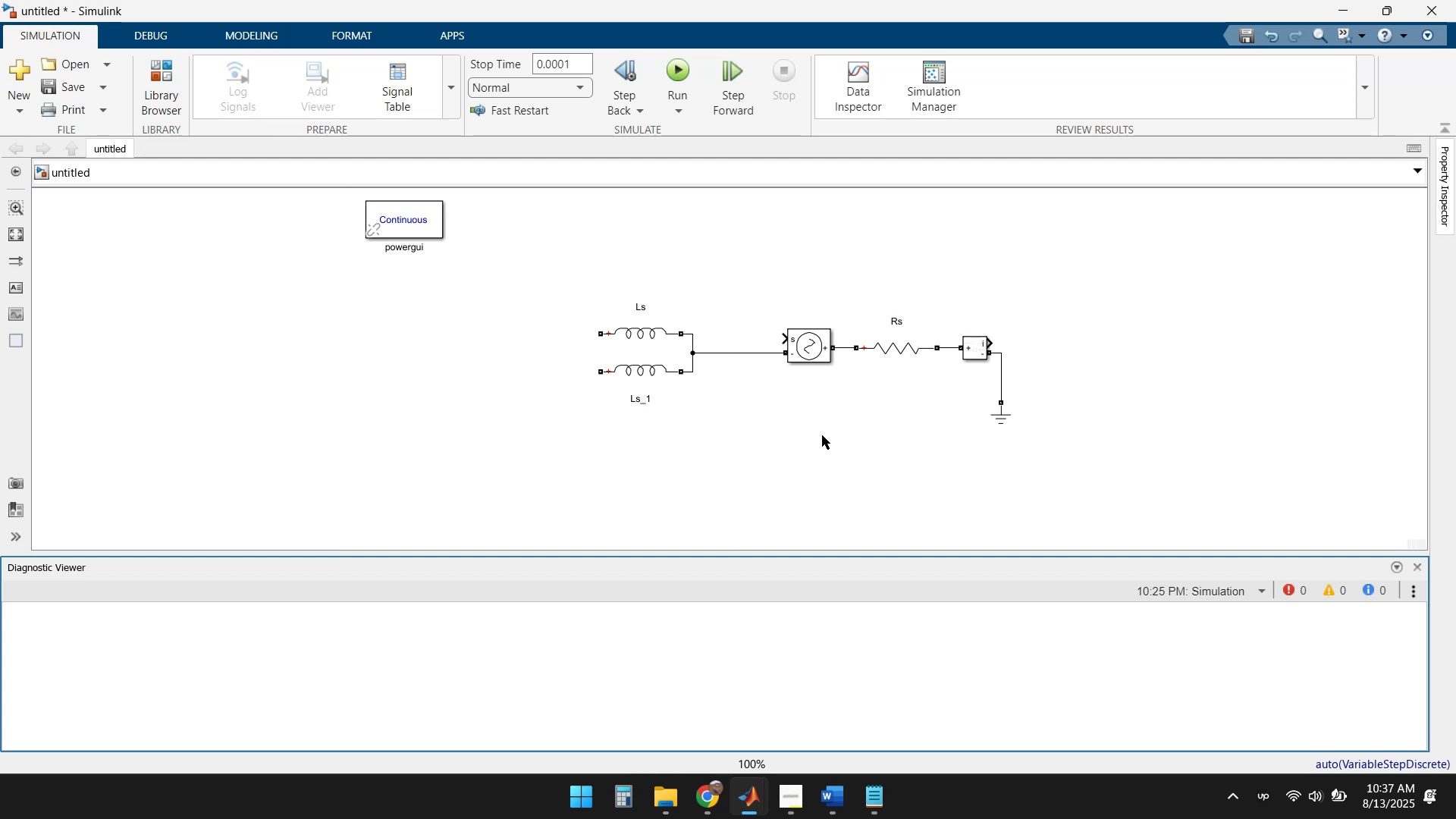 
scroll: coordinate [749, 445], scroll_direction: down, amount: 1.0
 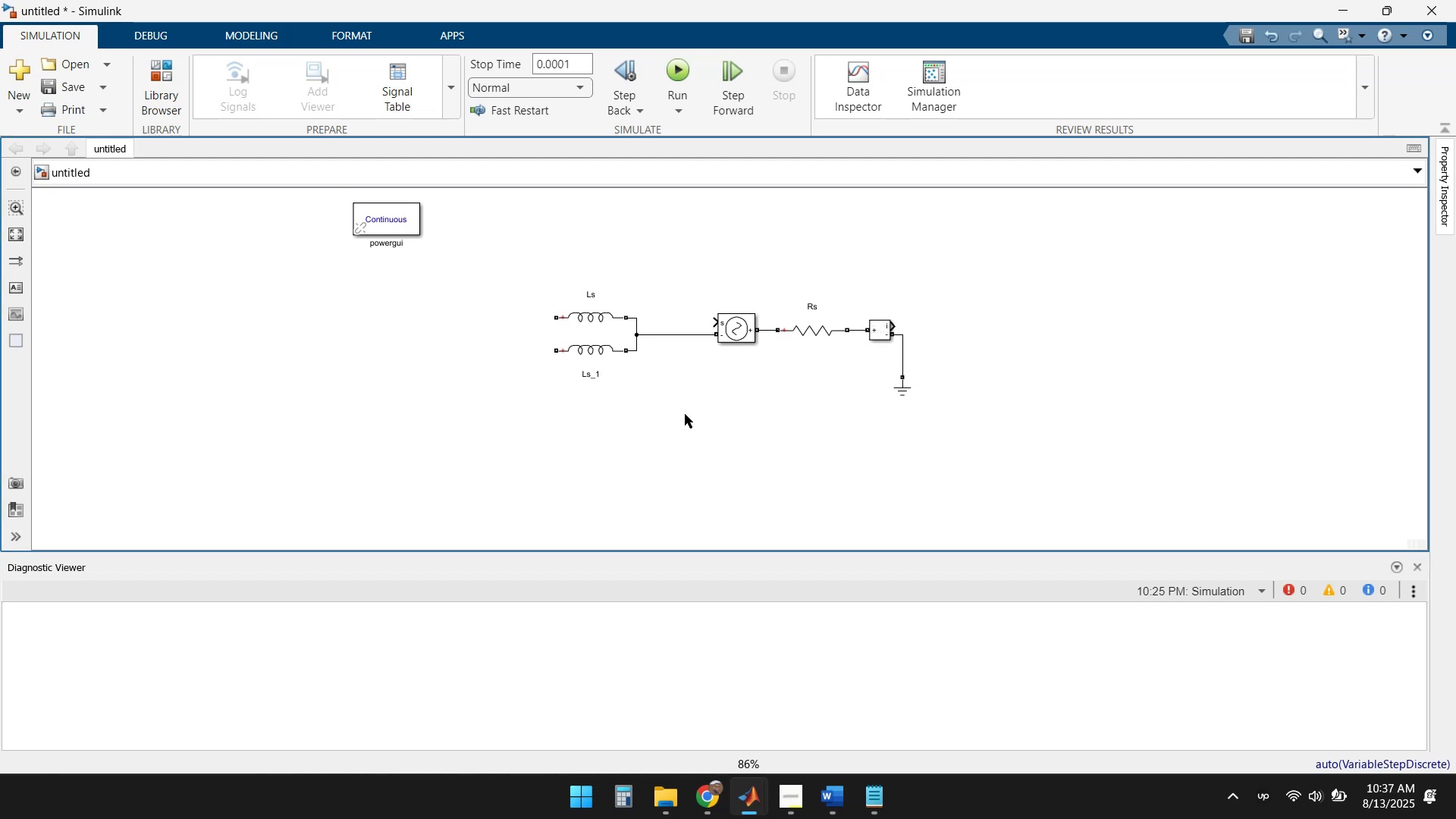 
scroll: coordinate [692, 391], scroll_direction: up, amount: 1.0
 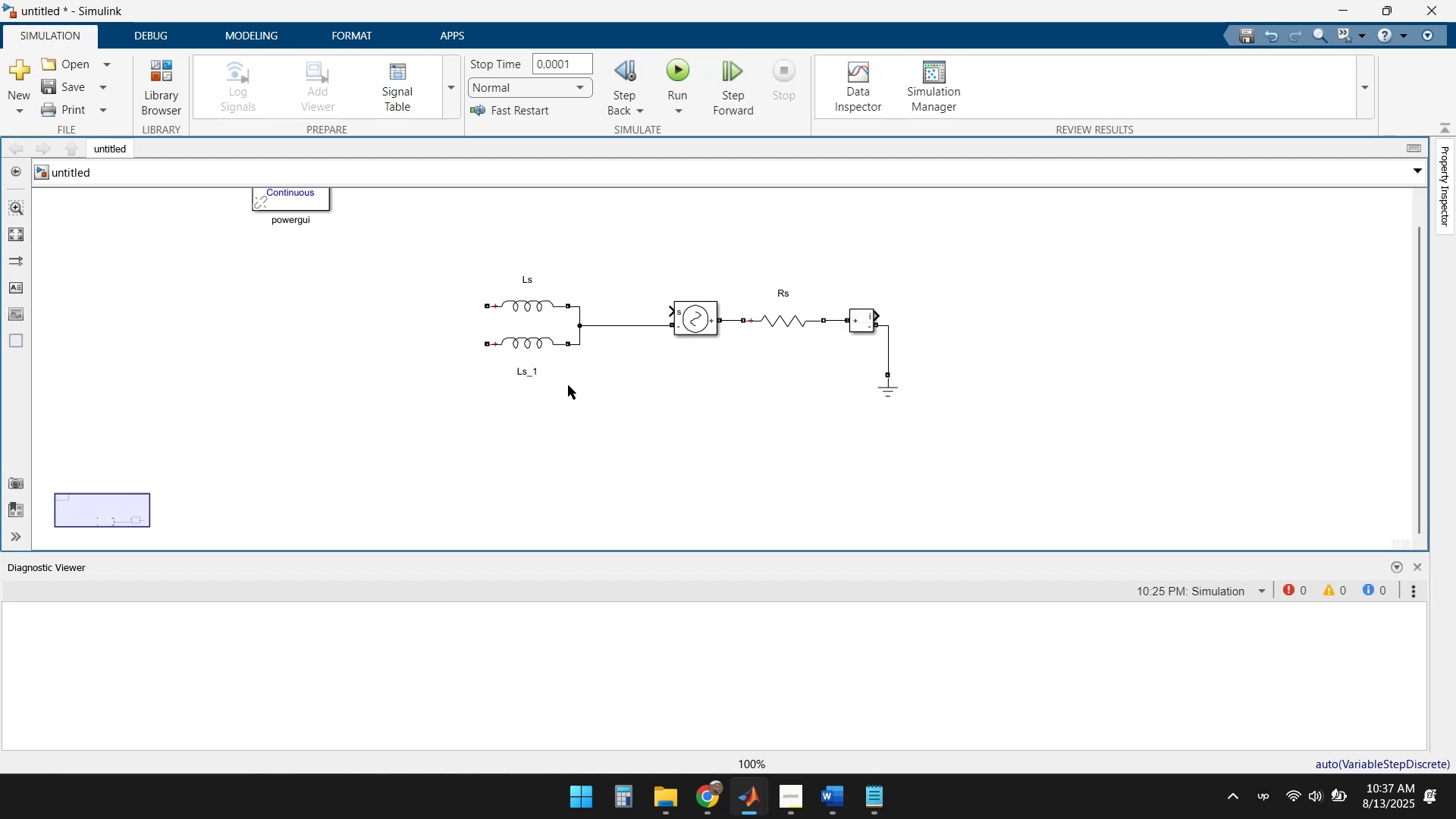 
left_click_drag(start_coordinate=[580, 391], to_coordinate=[499, 272])
 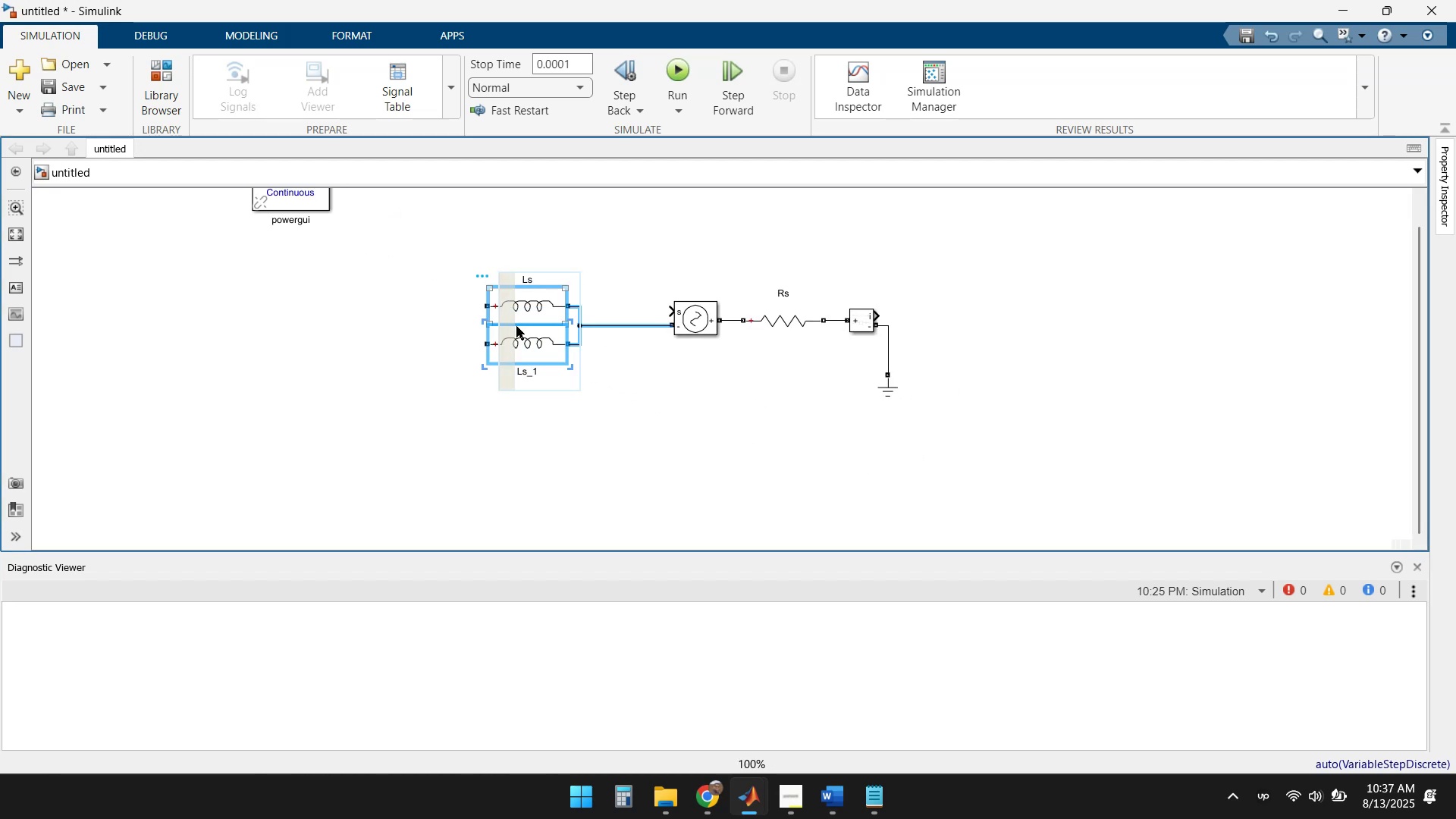 
left_click_drag(start_coordinate=[523, 326], to_coordinate=[547, 324])
 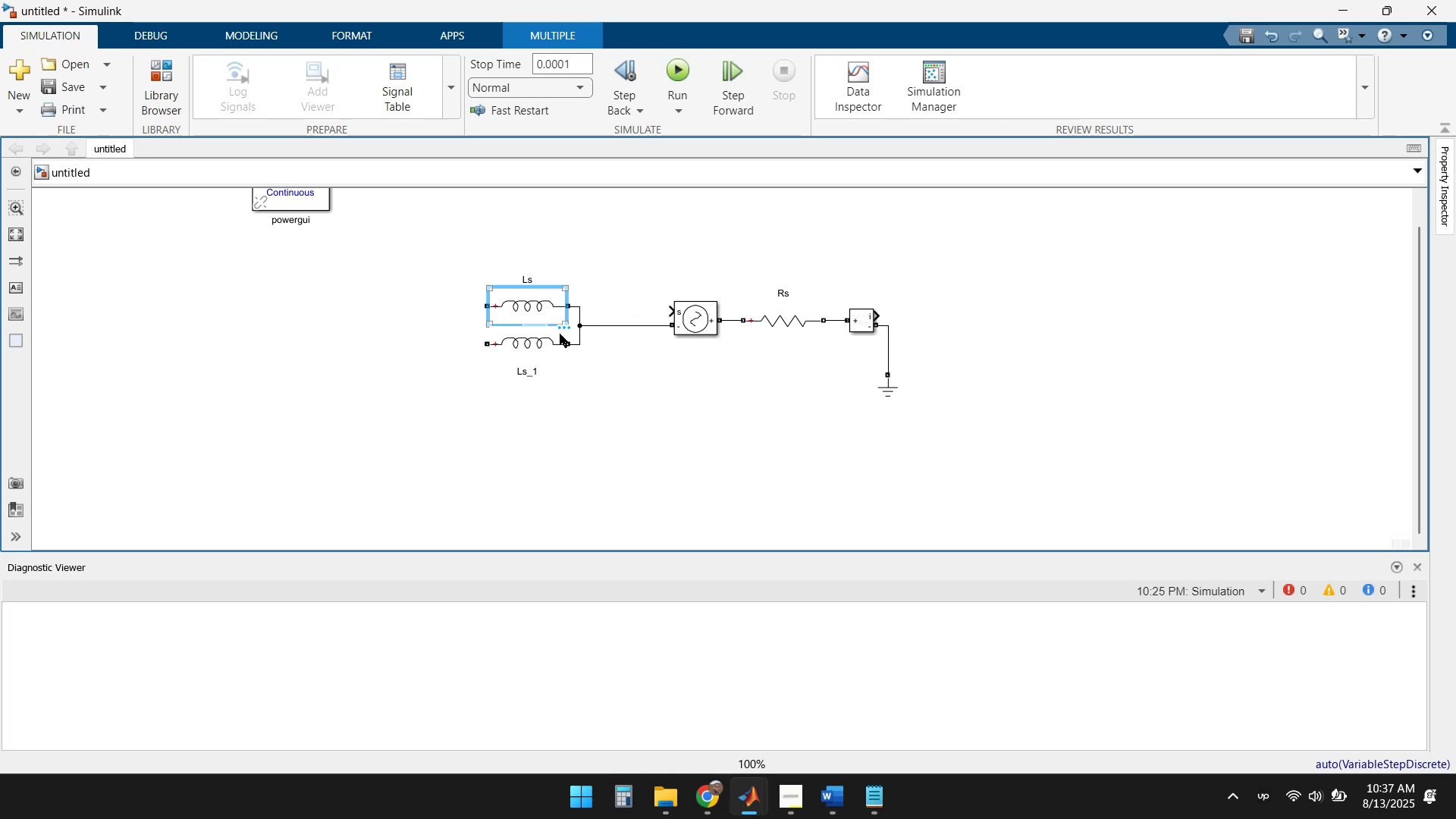 
left_click_drag(start_coordinate=[582, 401], to_coordinate=[469, 264])
 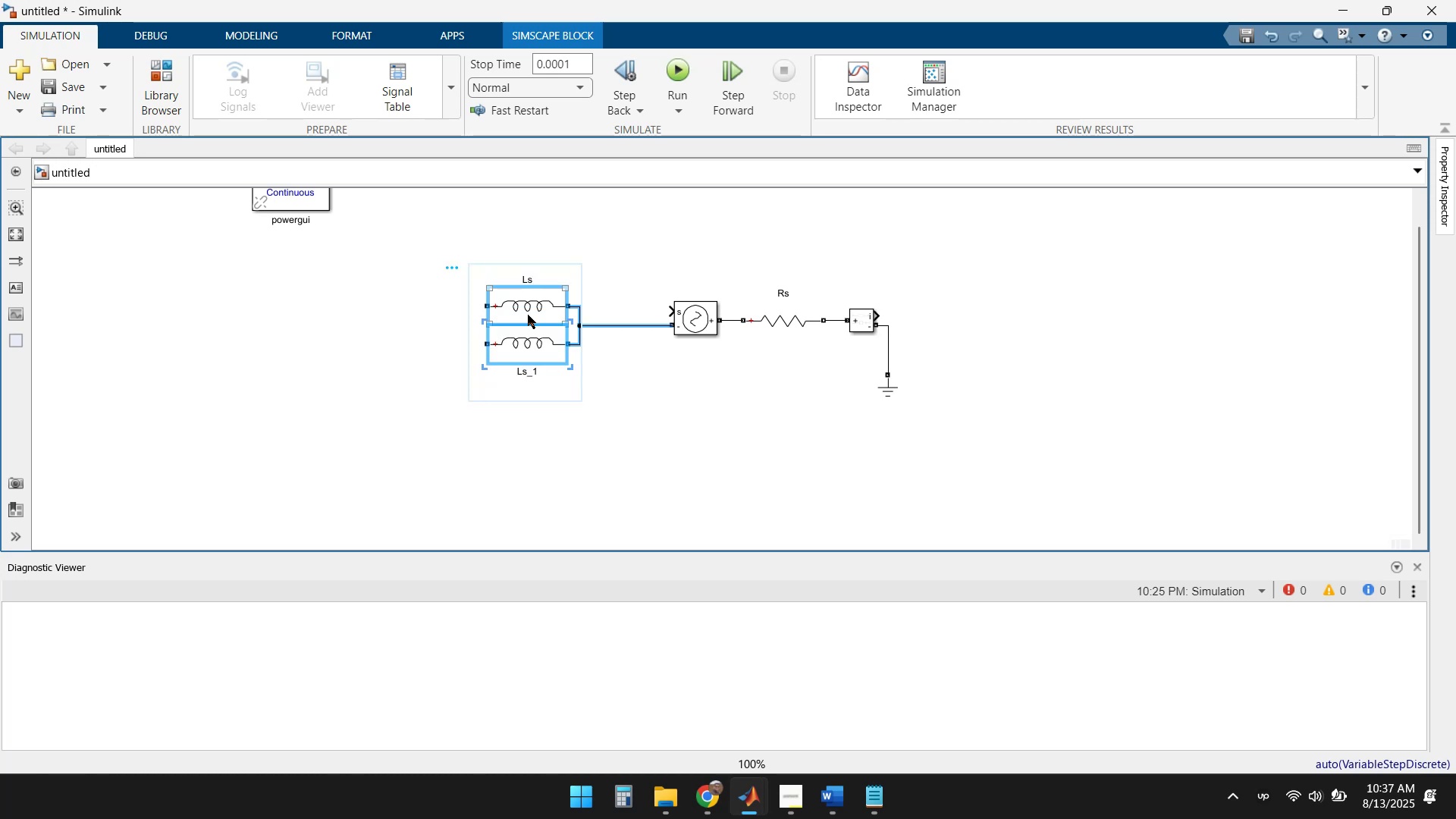 
left_click_drag(start_coordinate=[528, 315], to_coordinate=[559, 312])
 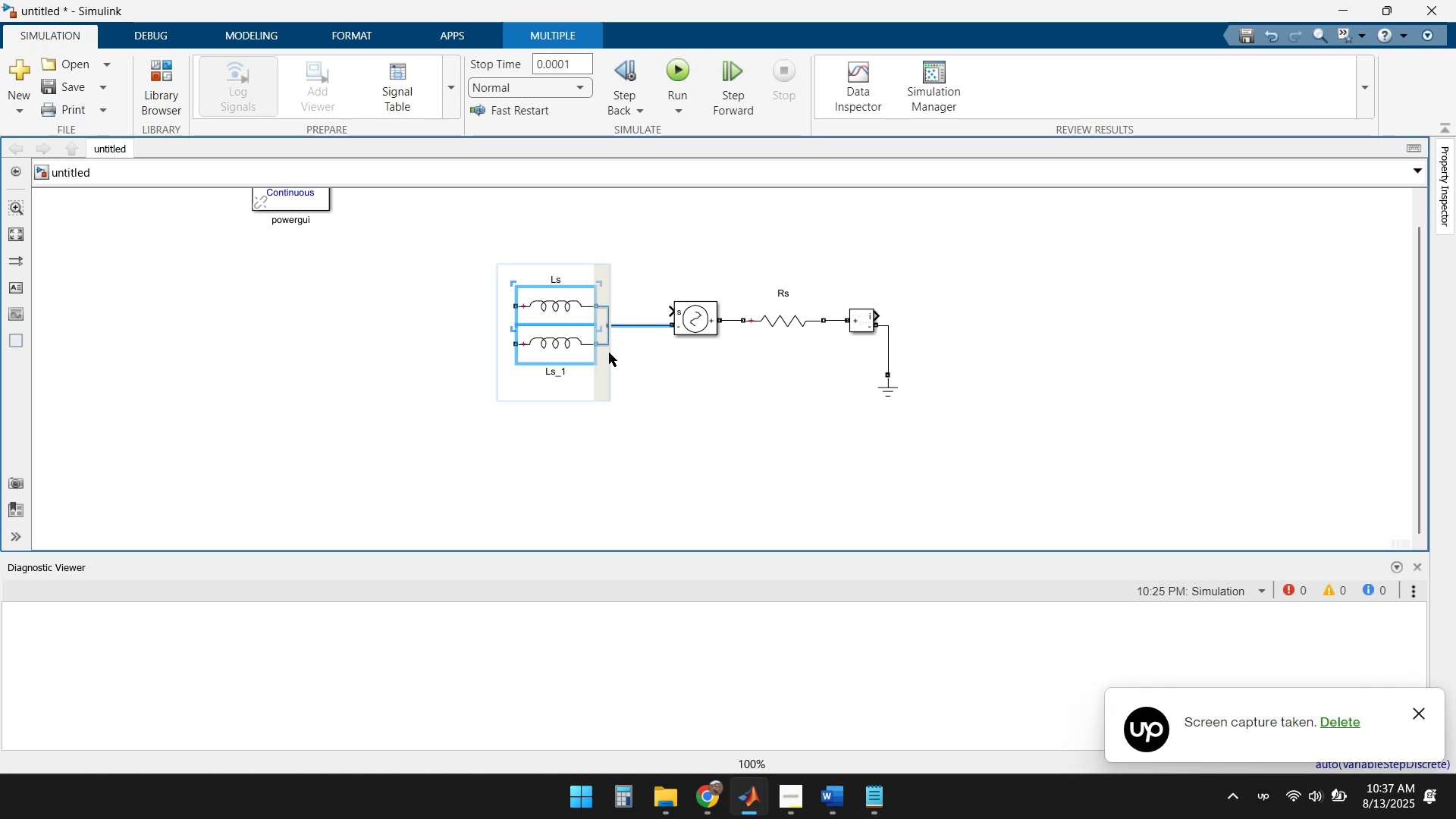 
left_click([681, 384])
 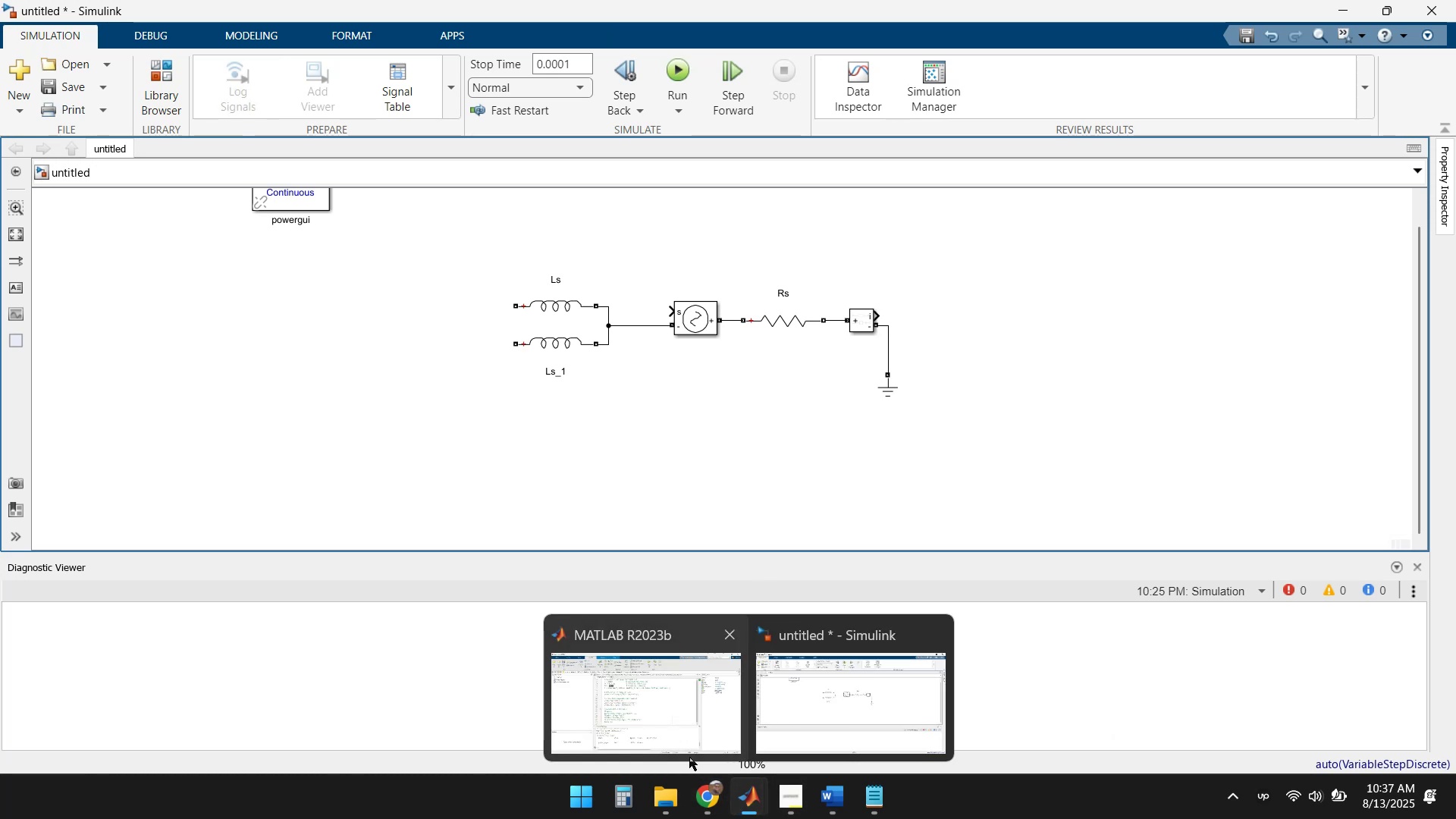 
double_click([663, 705])
 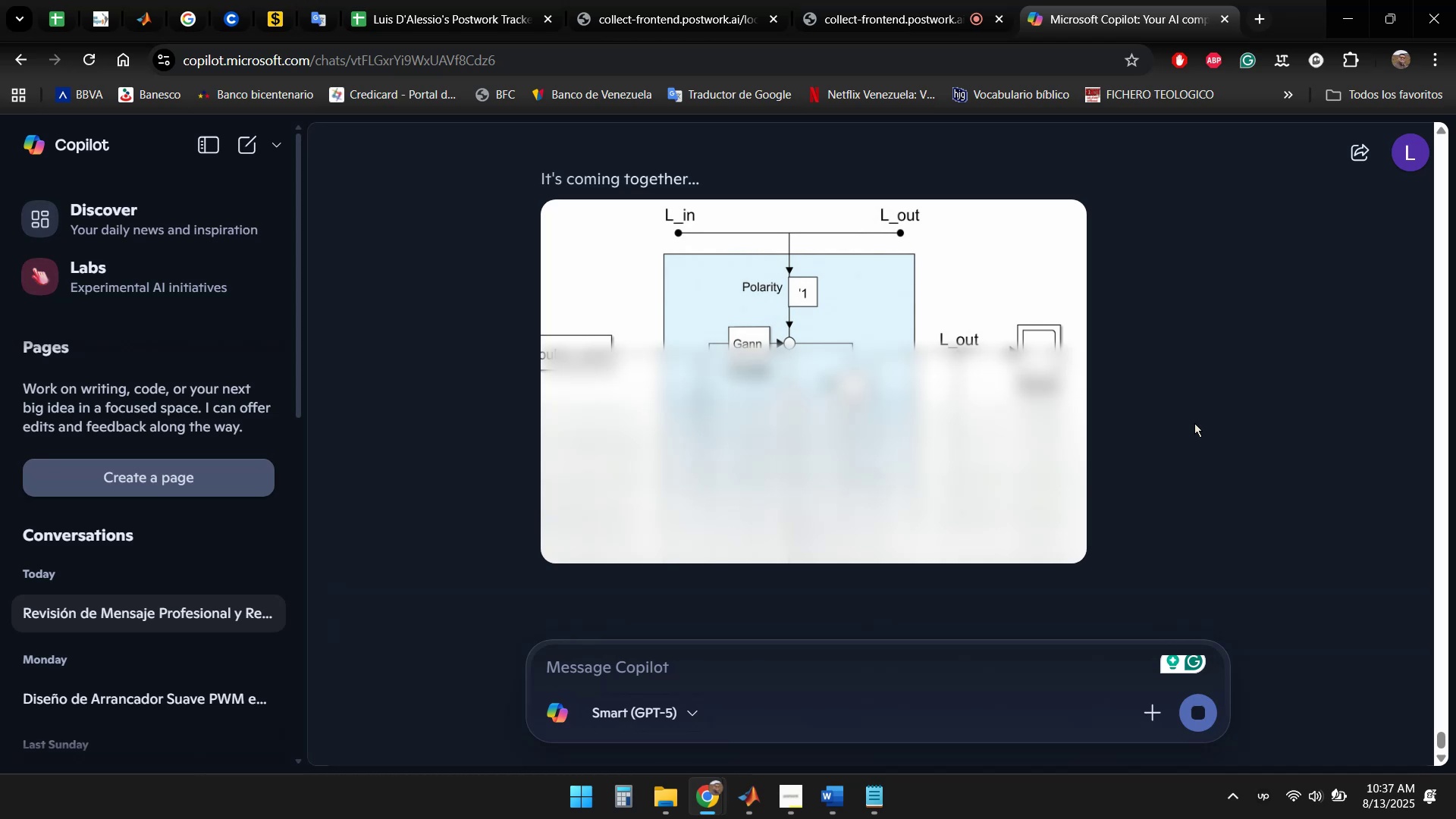 
wait(25.2)
 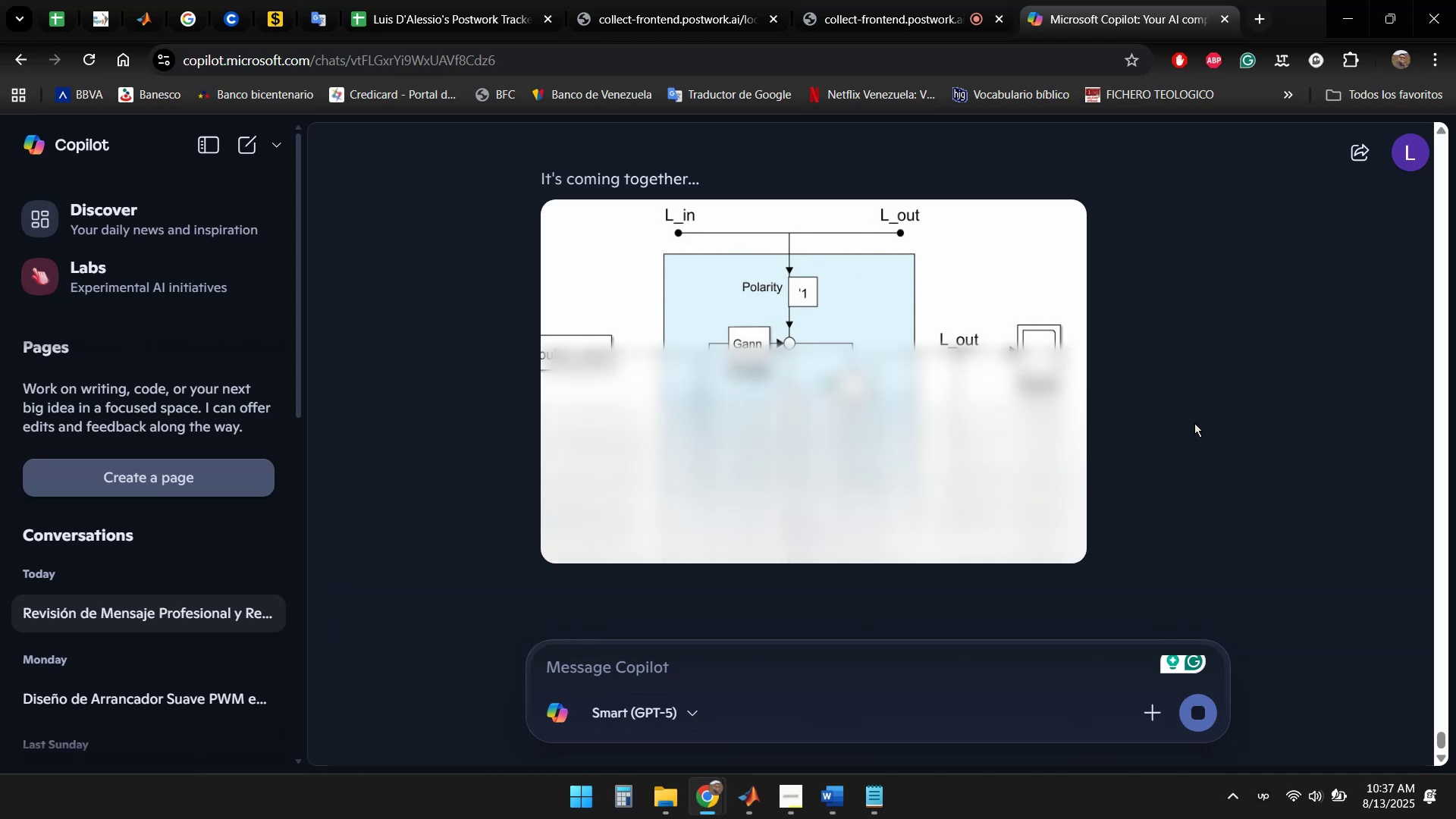 
scroll: coordinate [1194, 421], scroll_direction: up, amount: 3.0
 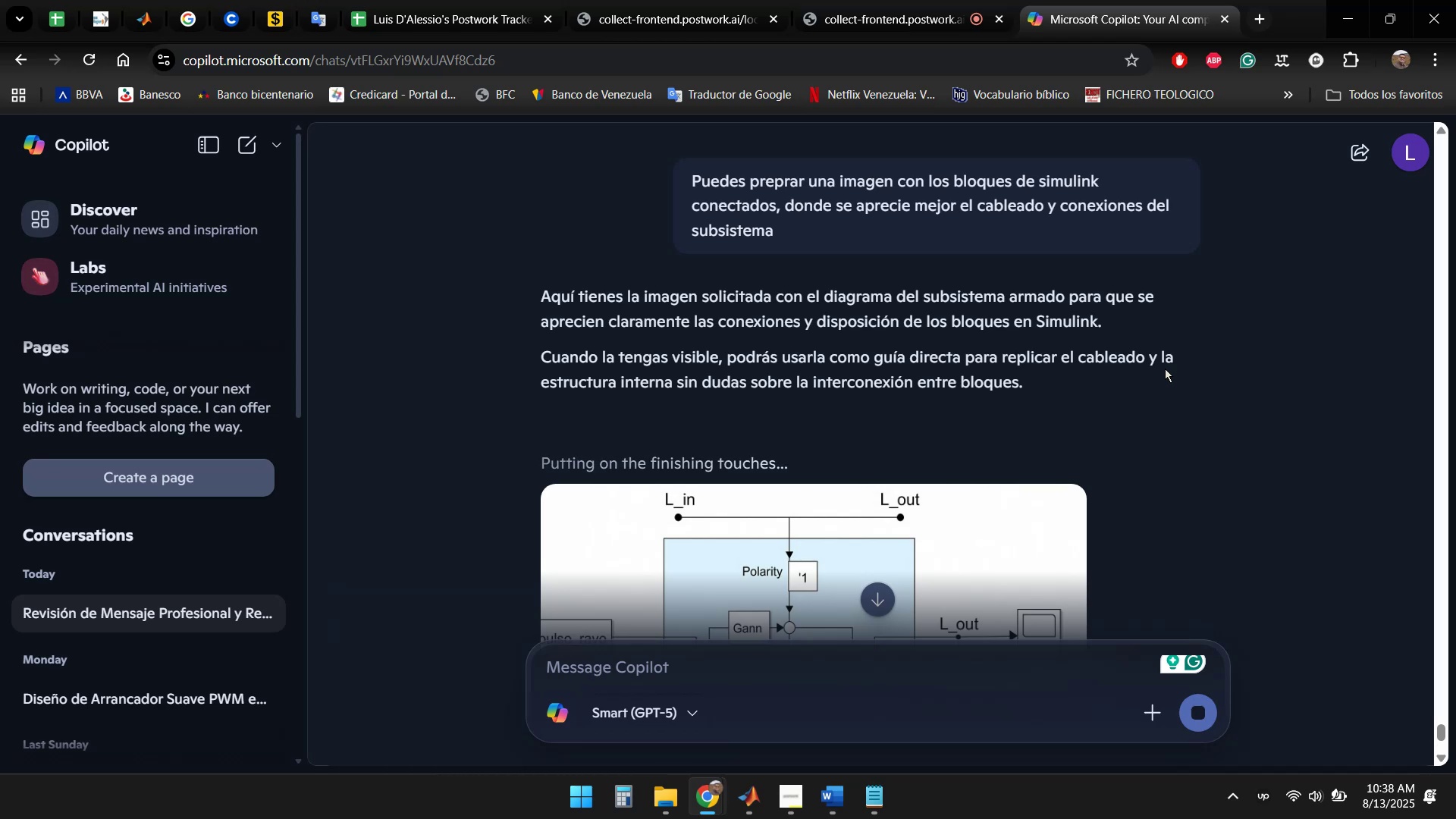 
wait(16.99)
 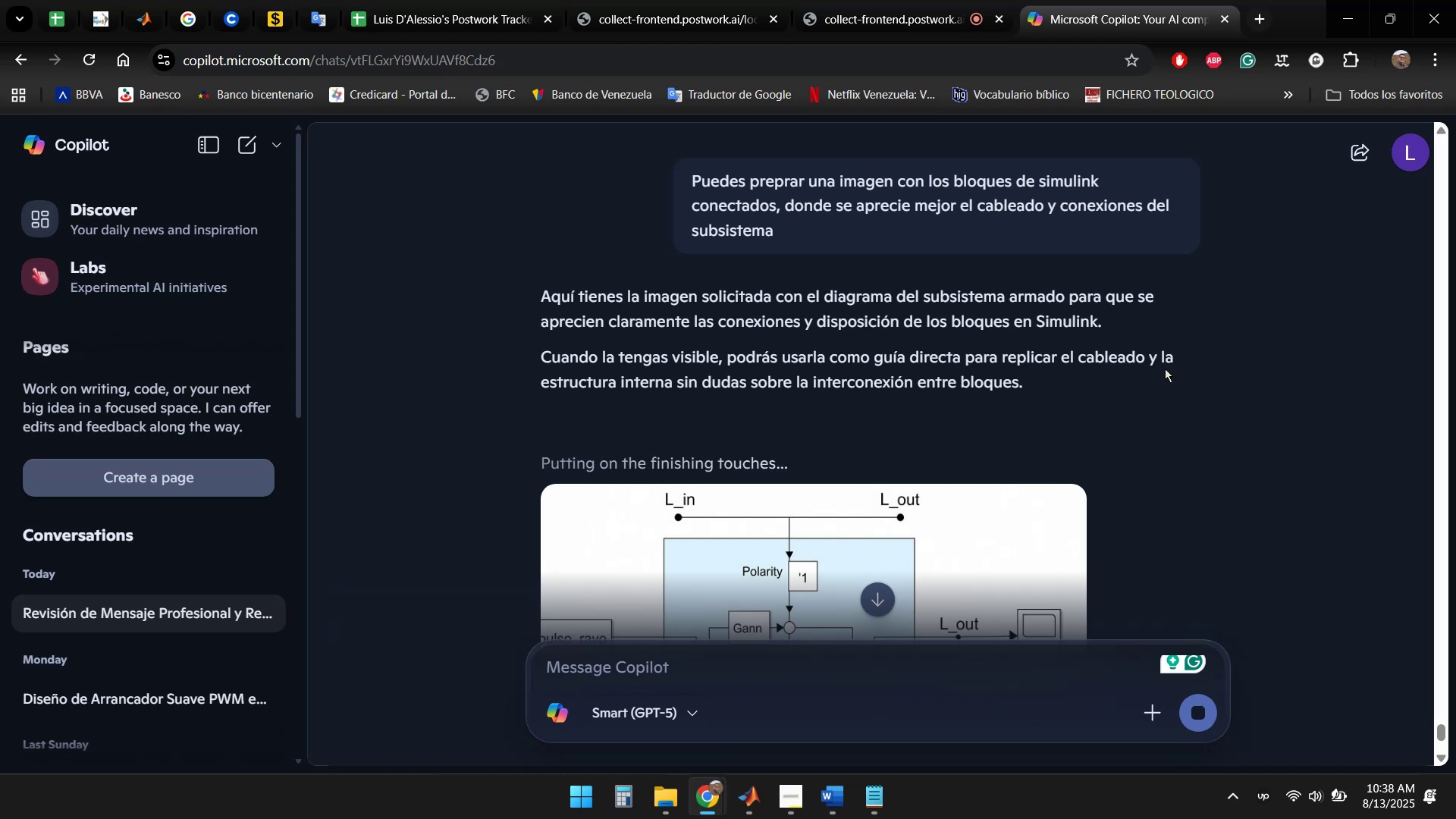 
scroll: coordinate [1197, 344], scroll_direction: down, amount: 2.0
 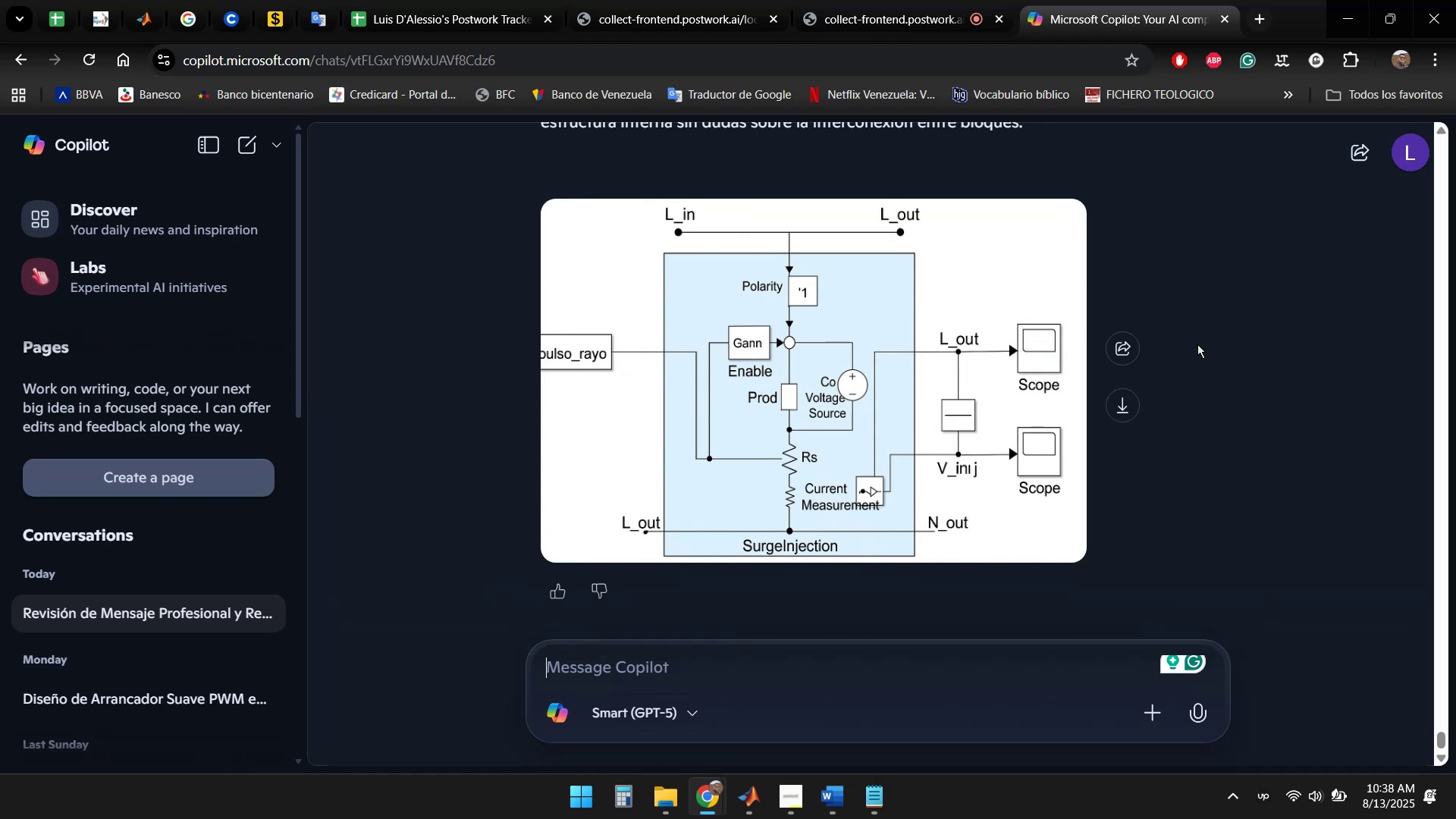 
wait(22.13)
 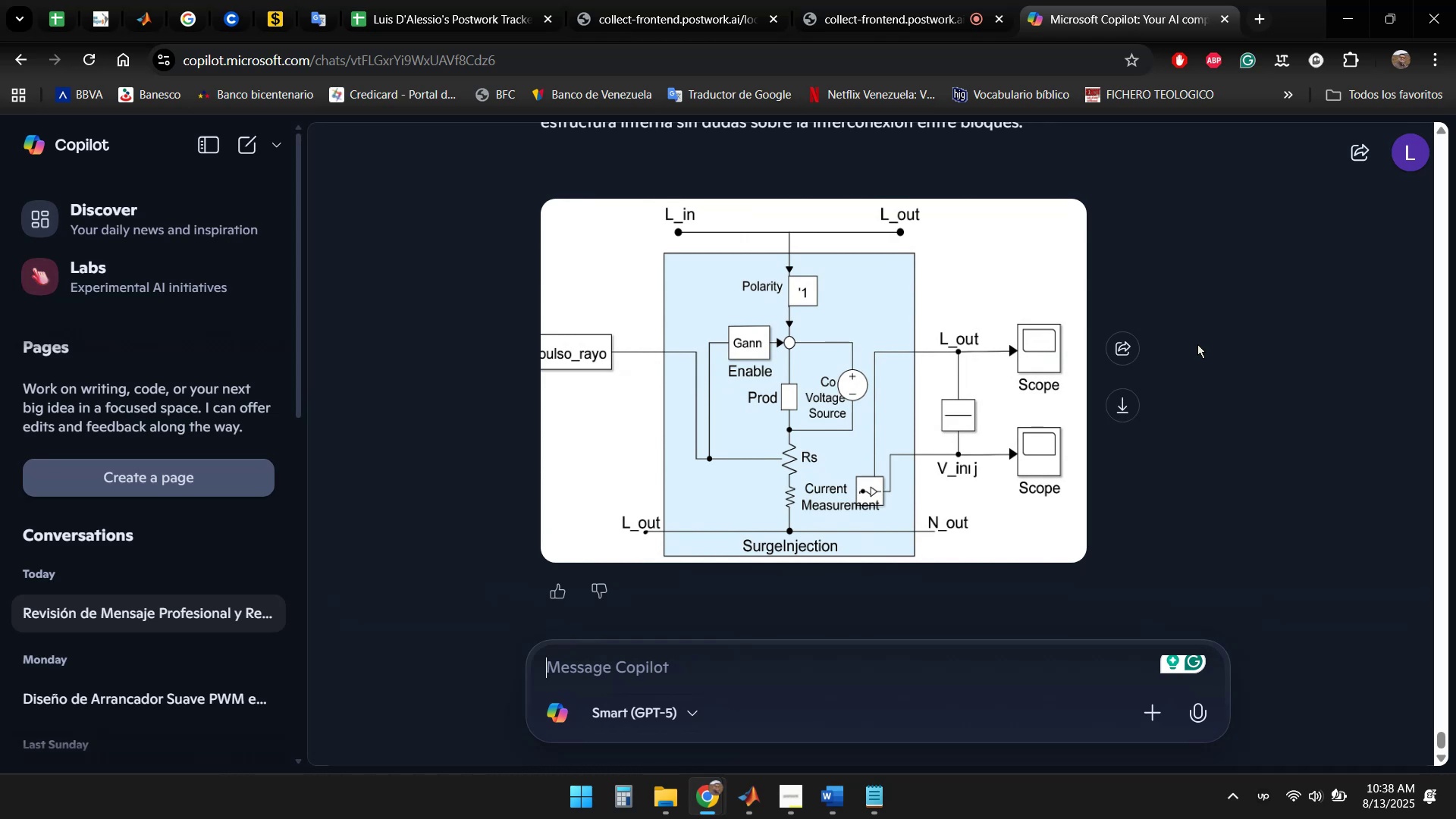 
mouse_move([849, 506])
 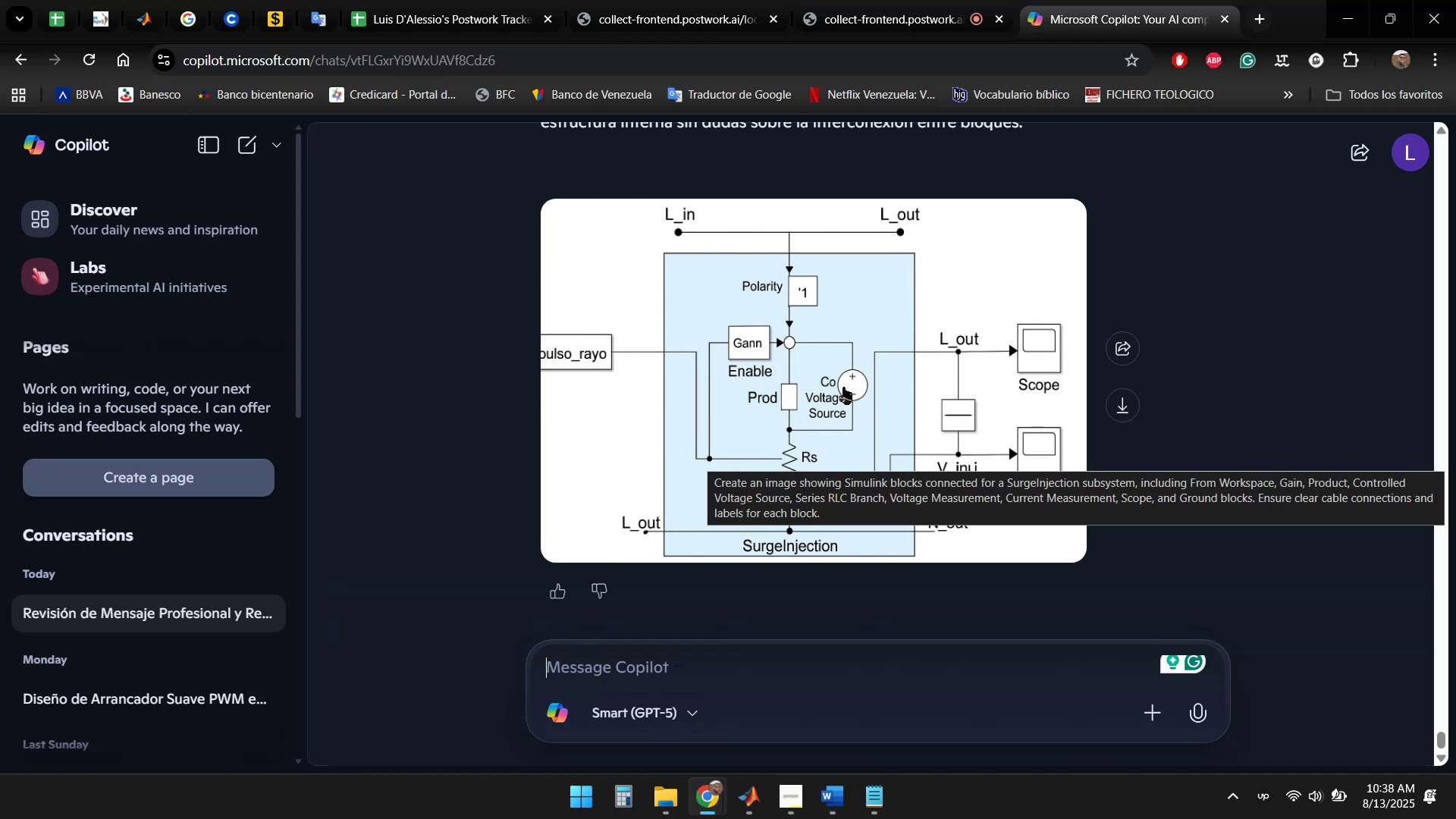 
wait(23.38)
 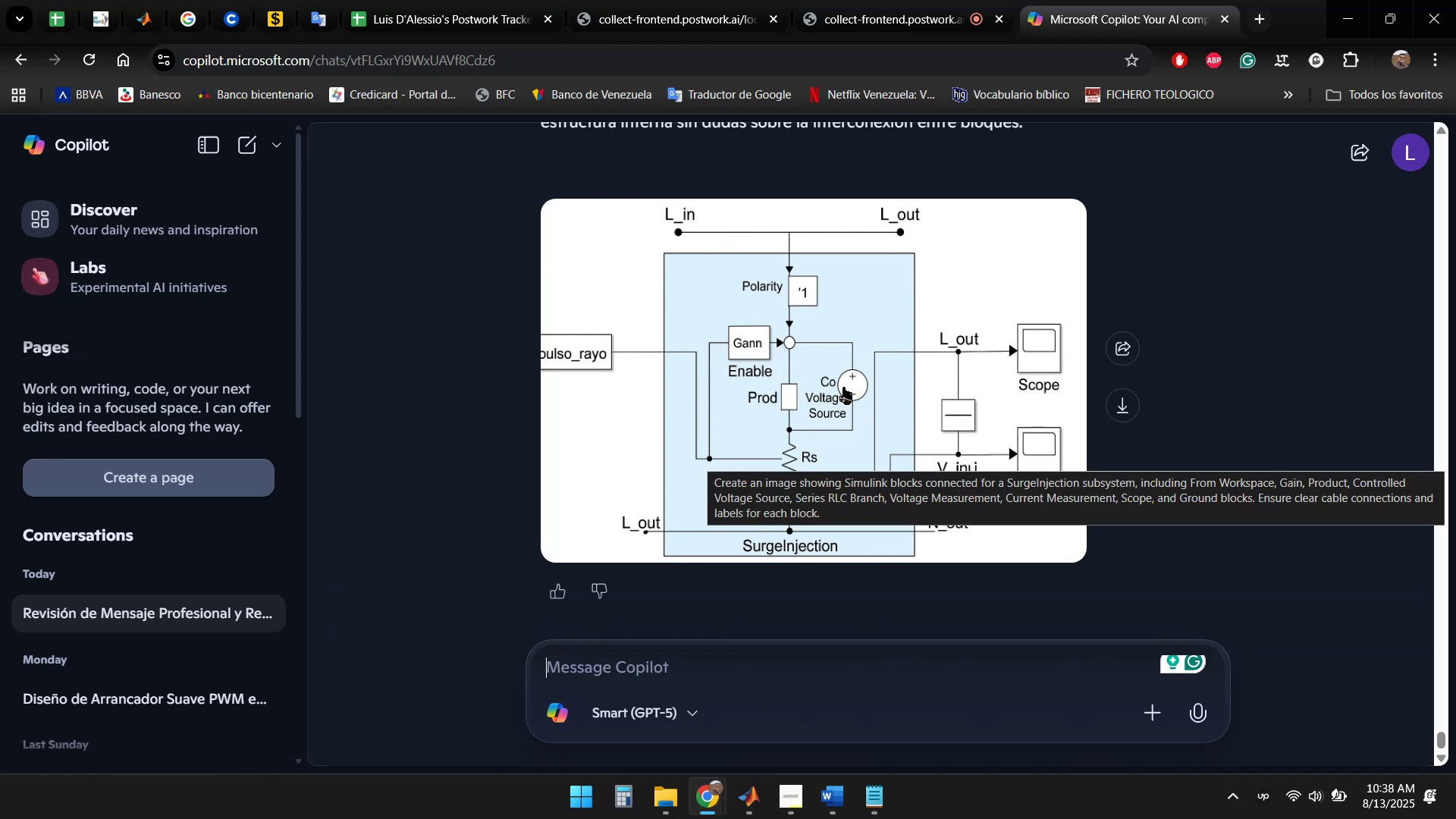 
scroll: coordinate [805, 388], scroll_direction: down, amount: 1.0
 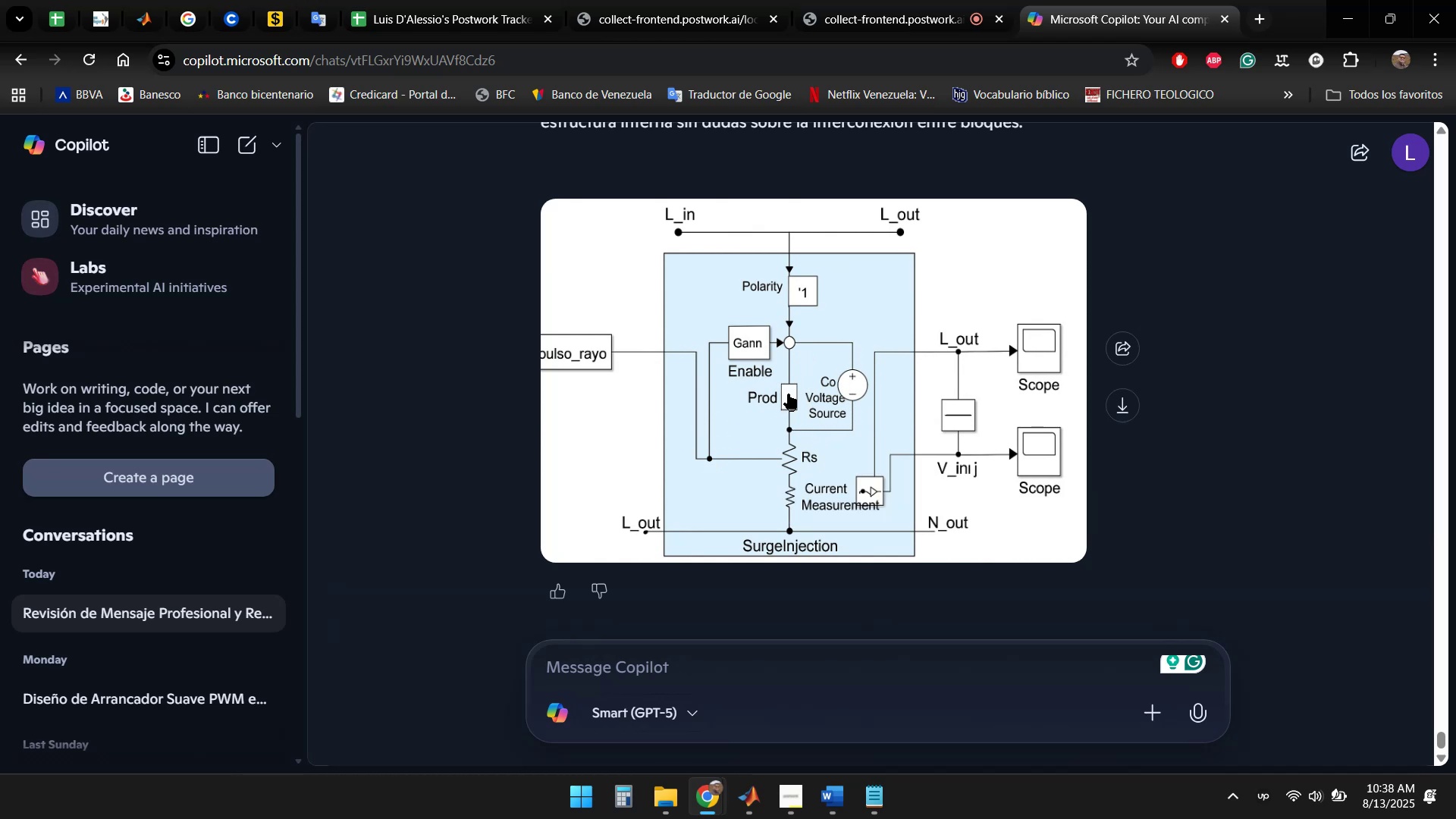 
wait(11.18)
 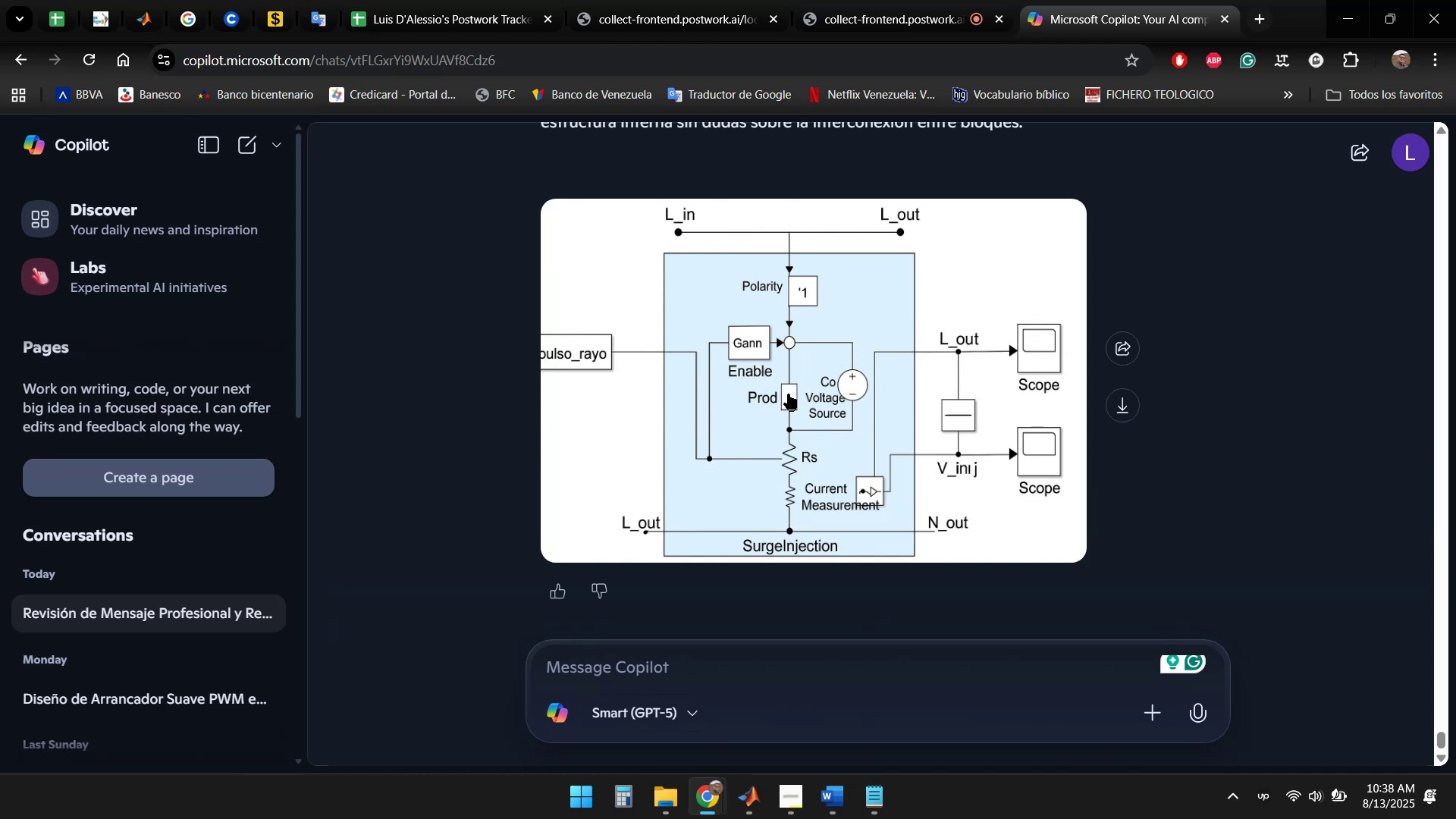 
scroll: coordinate [807, 358], scroll_direction: down, amount: 1.0
 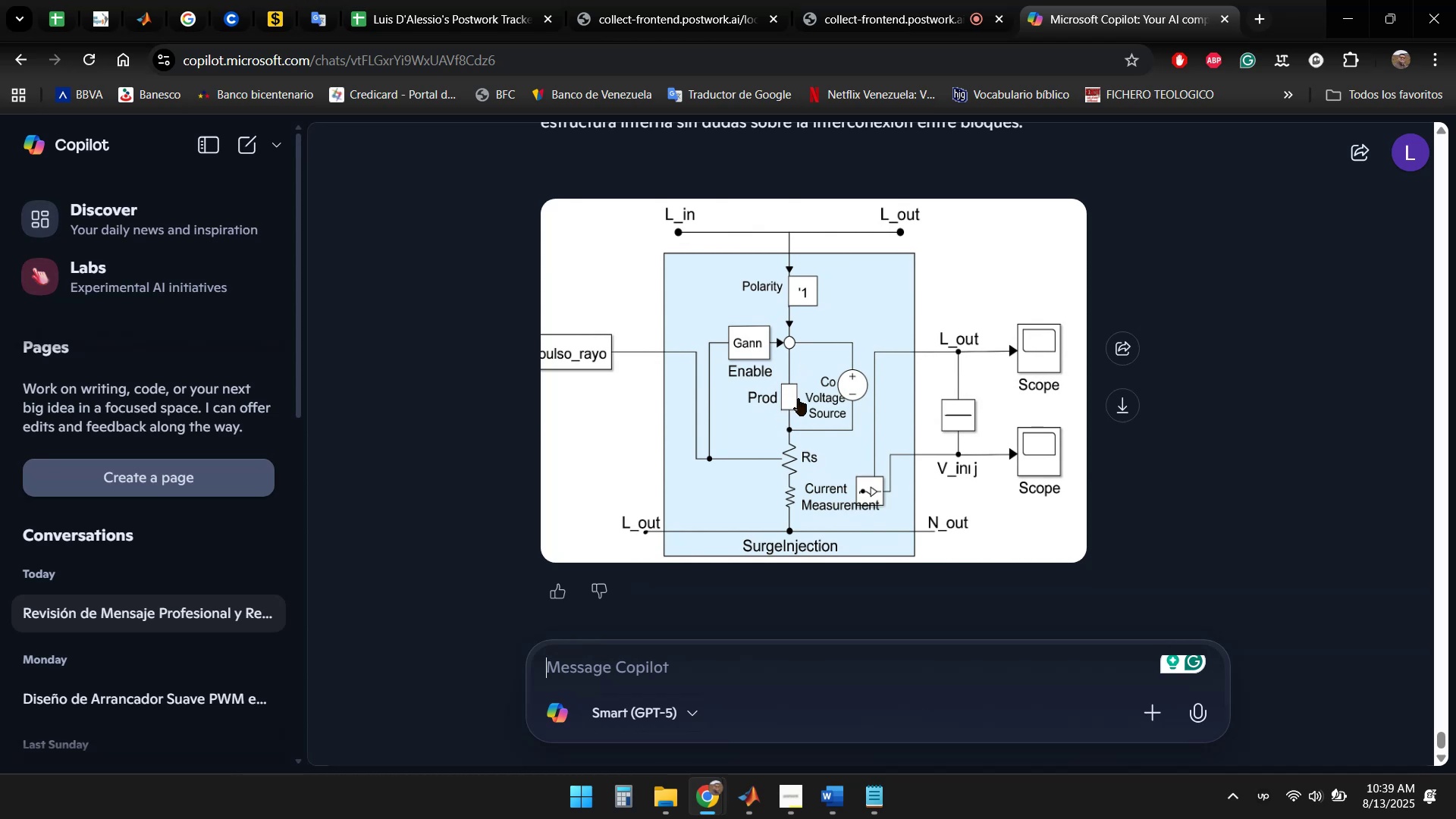 
left_click([830, 394])
 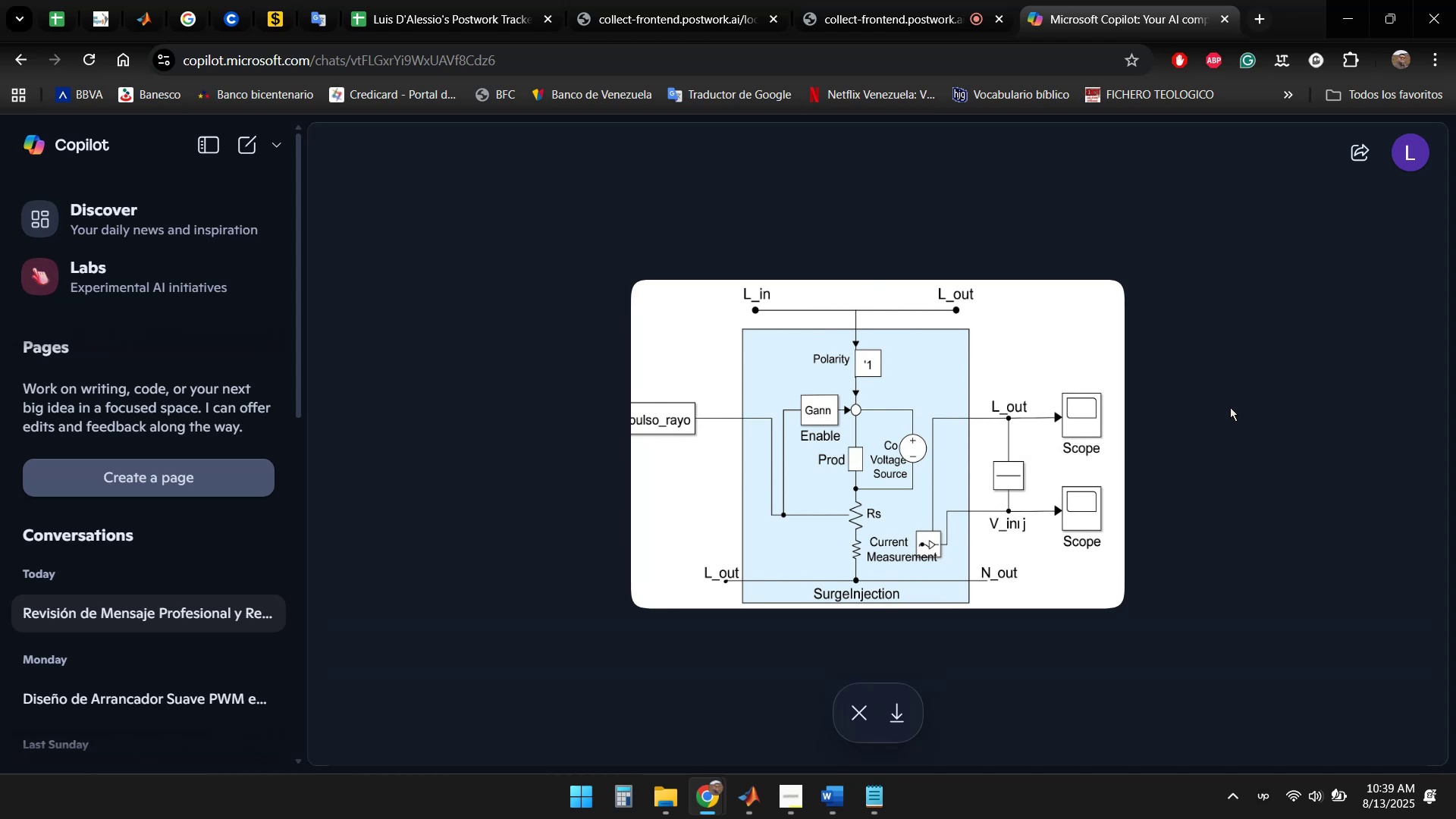 
wait(24.01)
 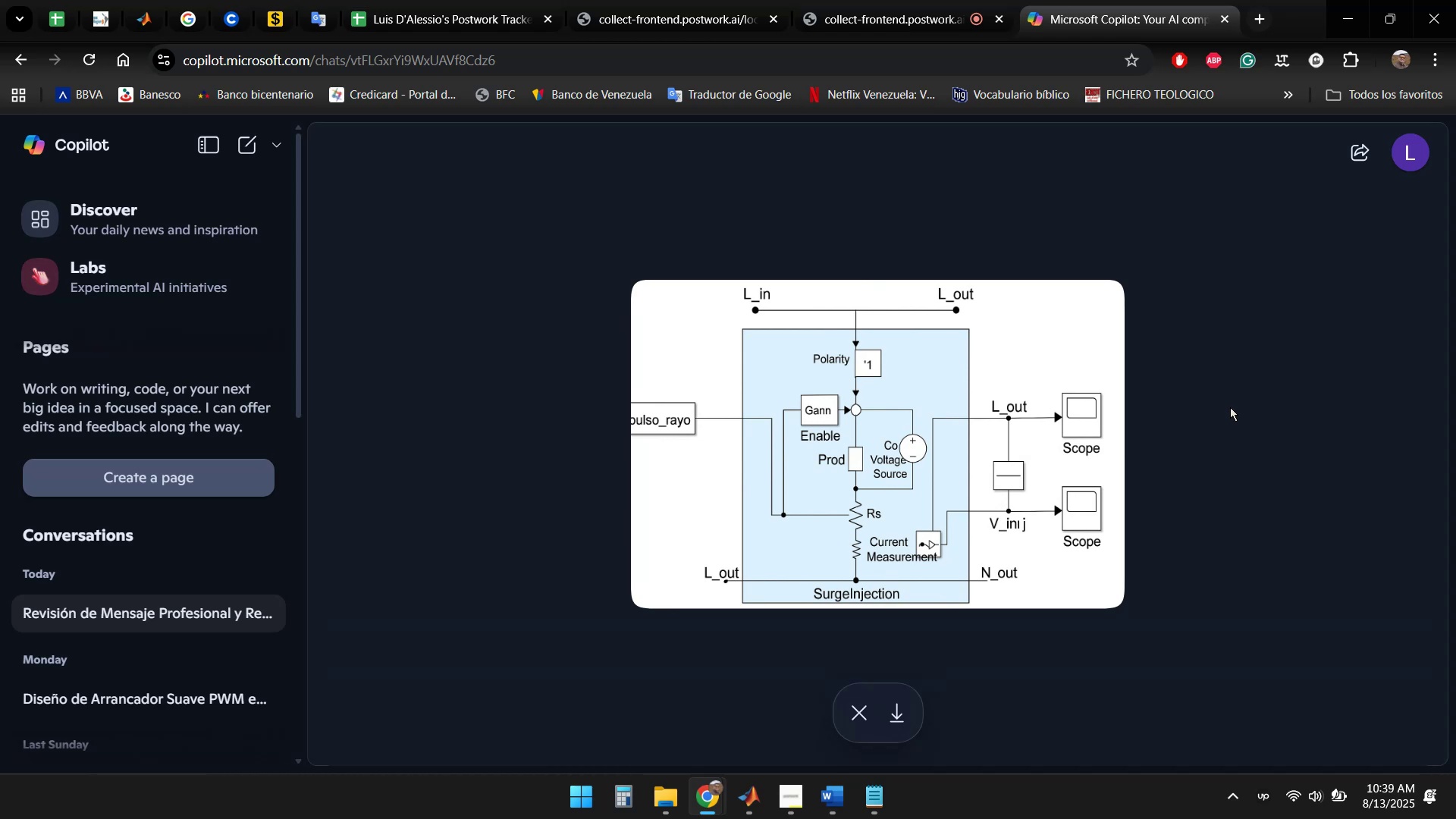 
scroll: coordinate [1013, 416], scroll_direction: down, amount: 1.0
 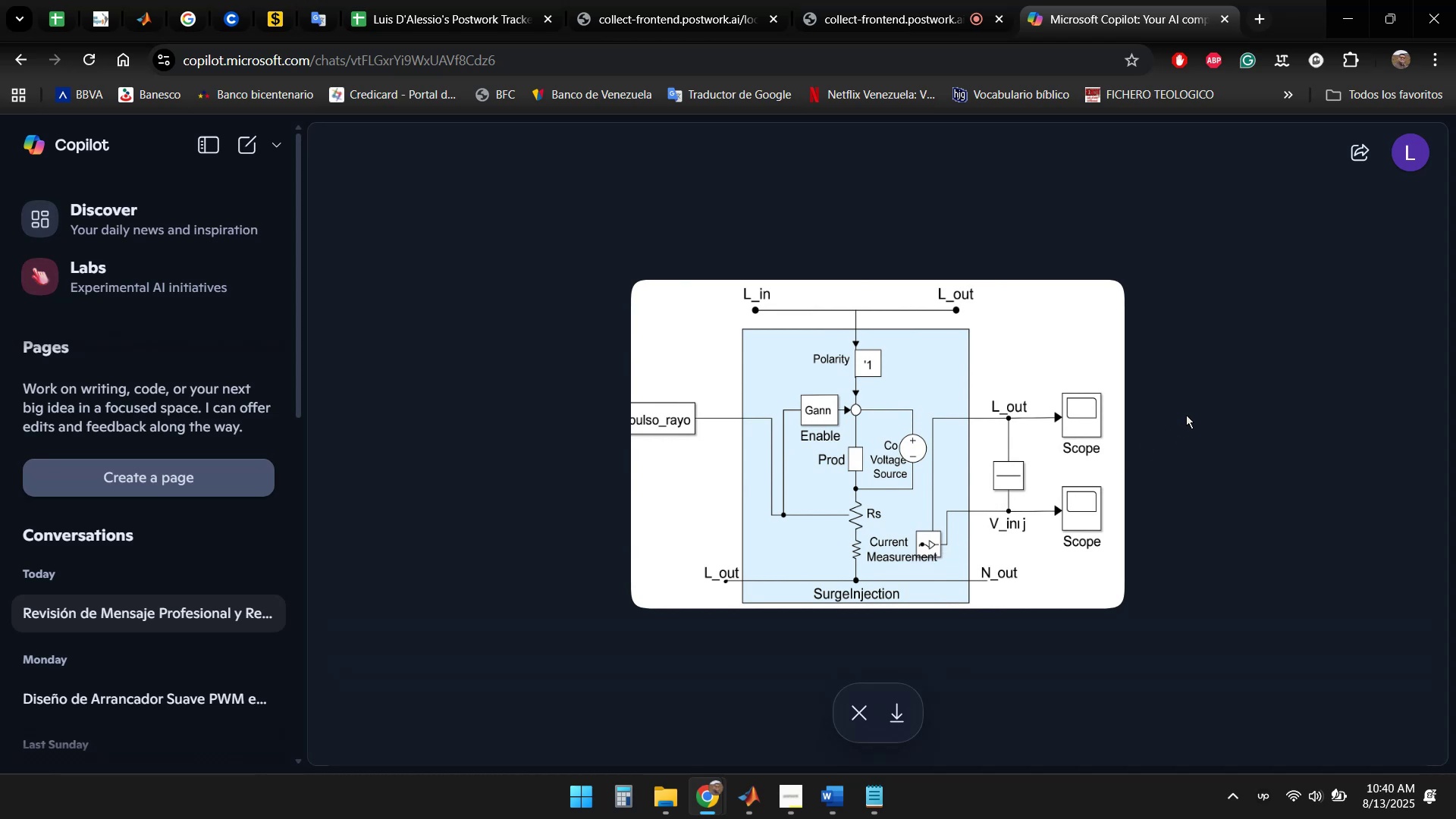 
wait(39.05)
 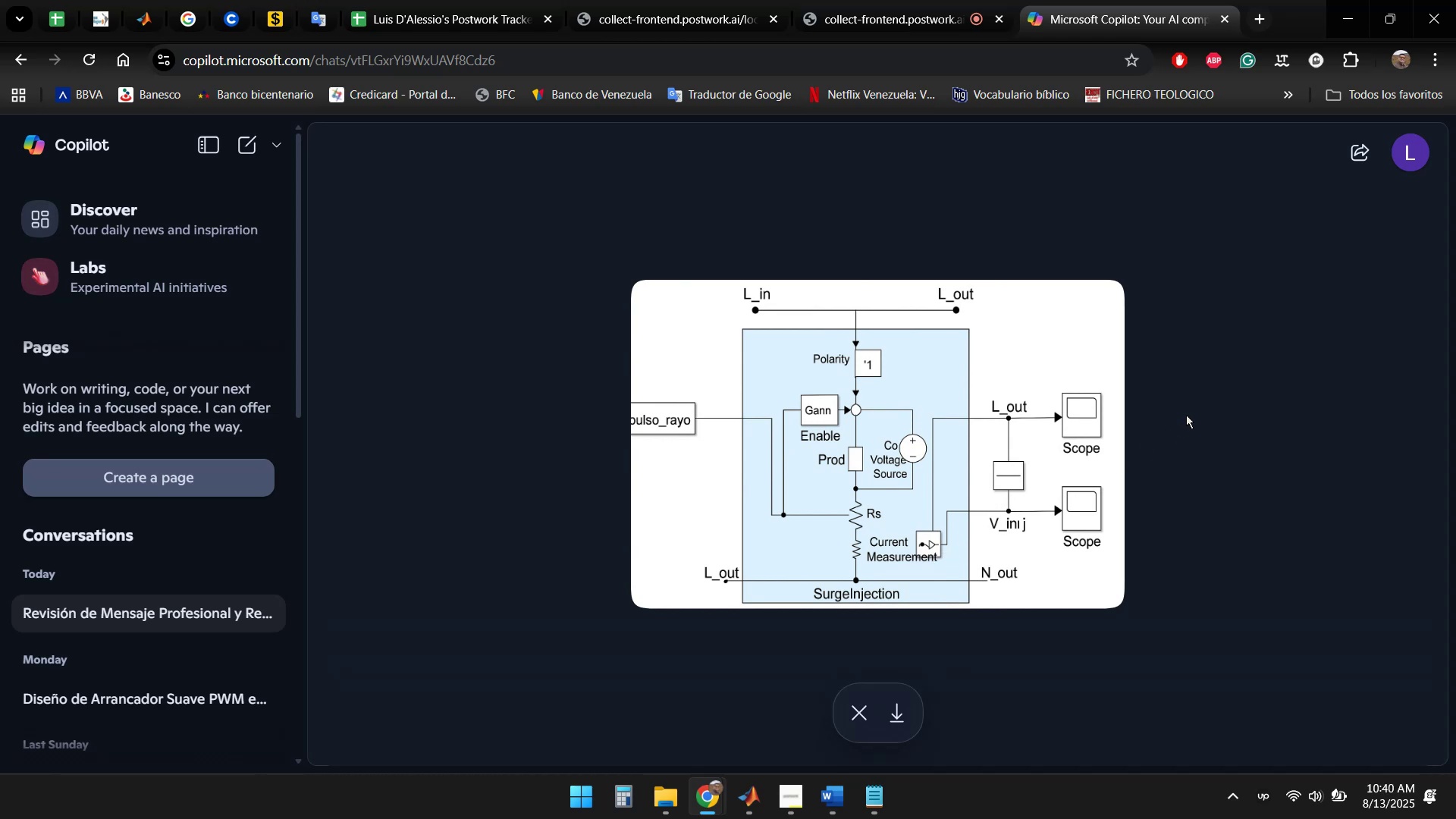 
key(Escape)
 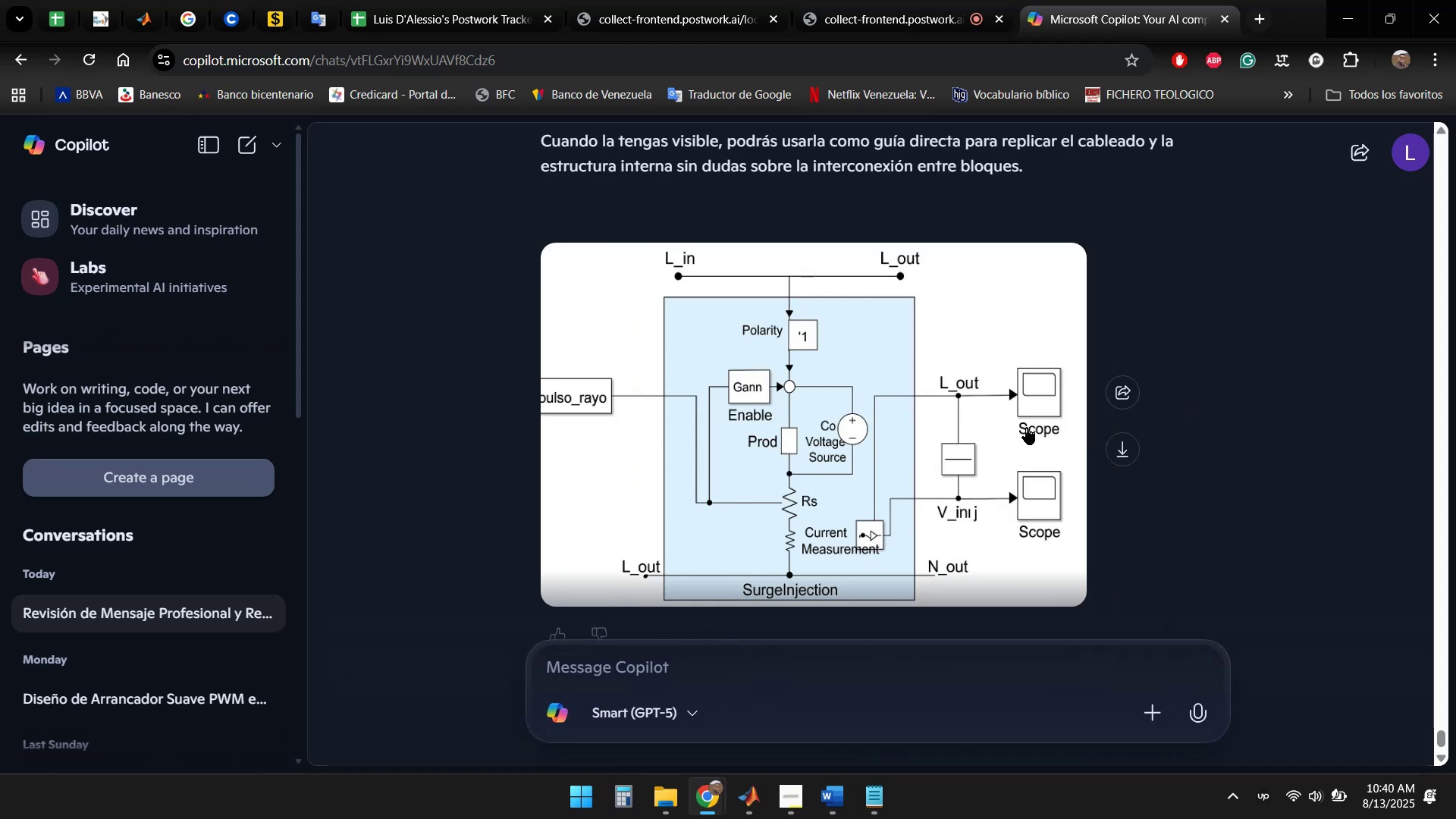 
scroll: coordinate [1014, 387], scroll_direction: down, amount: 4.0
 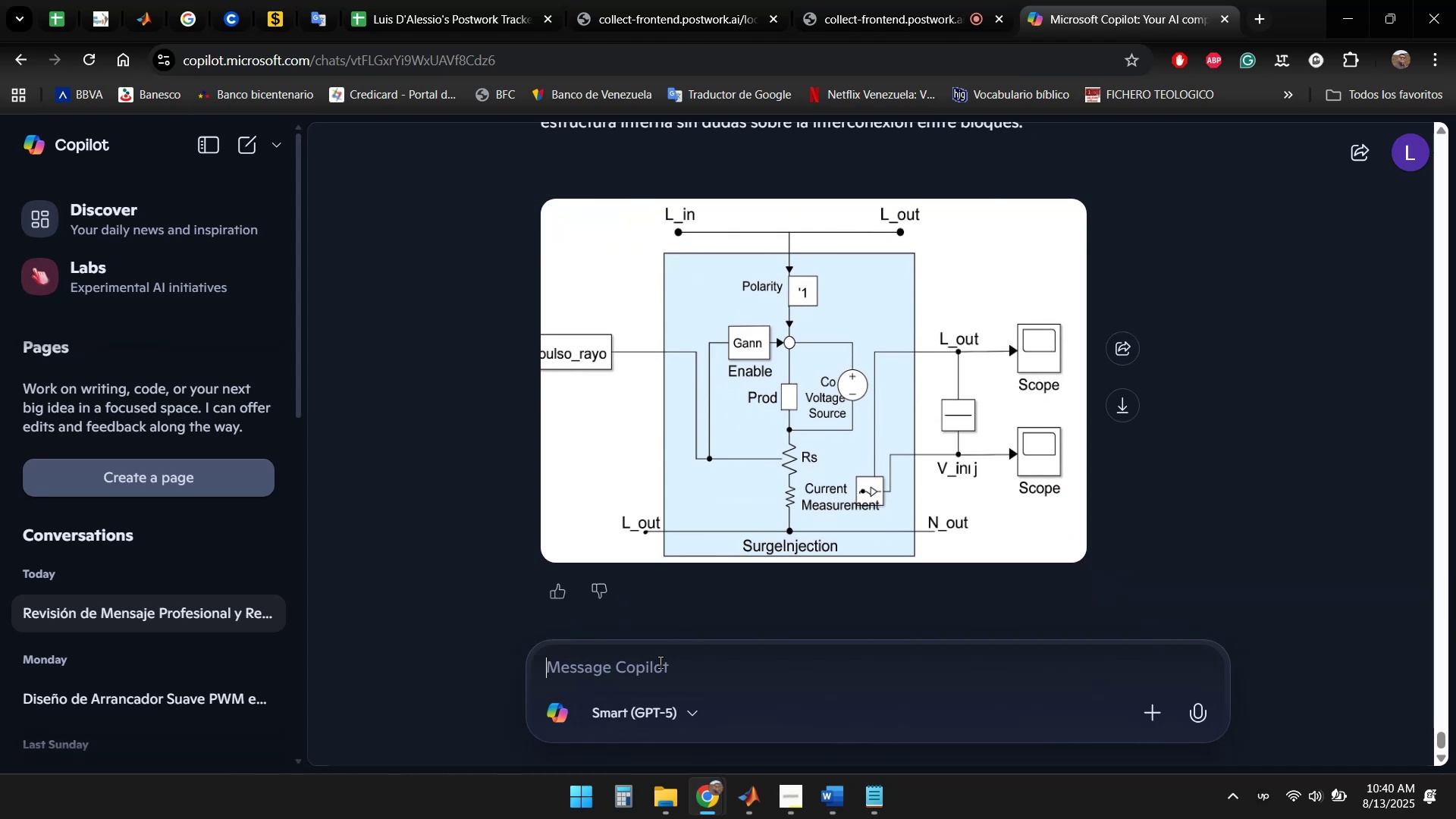 
left_click([657, 669])
 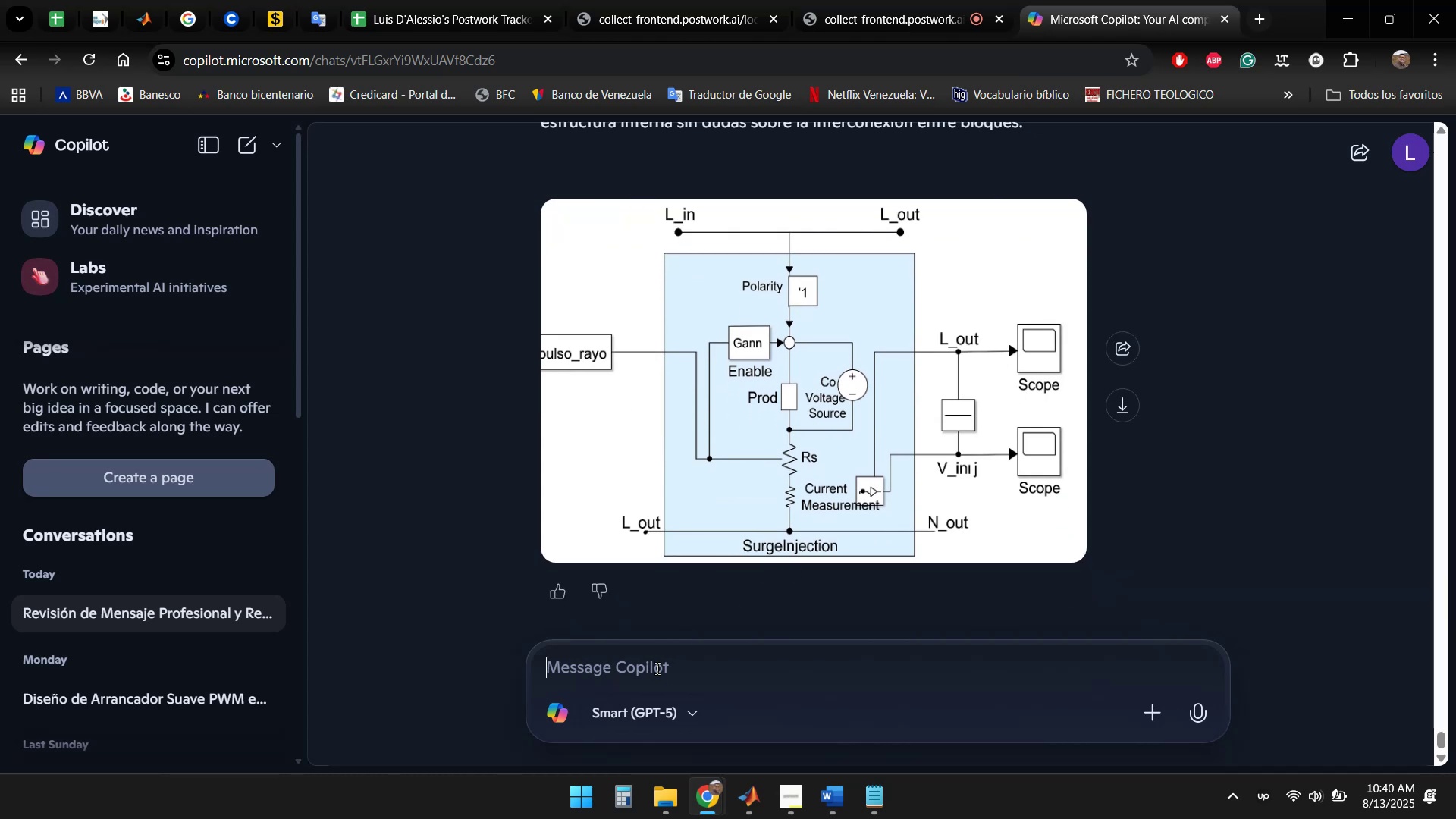 
type(Escribe un sript en mAt)
key(Backspace)
key(Backspace)
key(Backspace)
key(Backspace)
 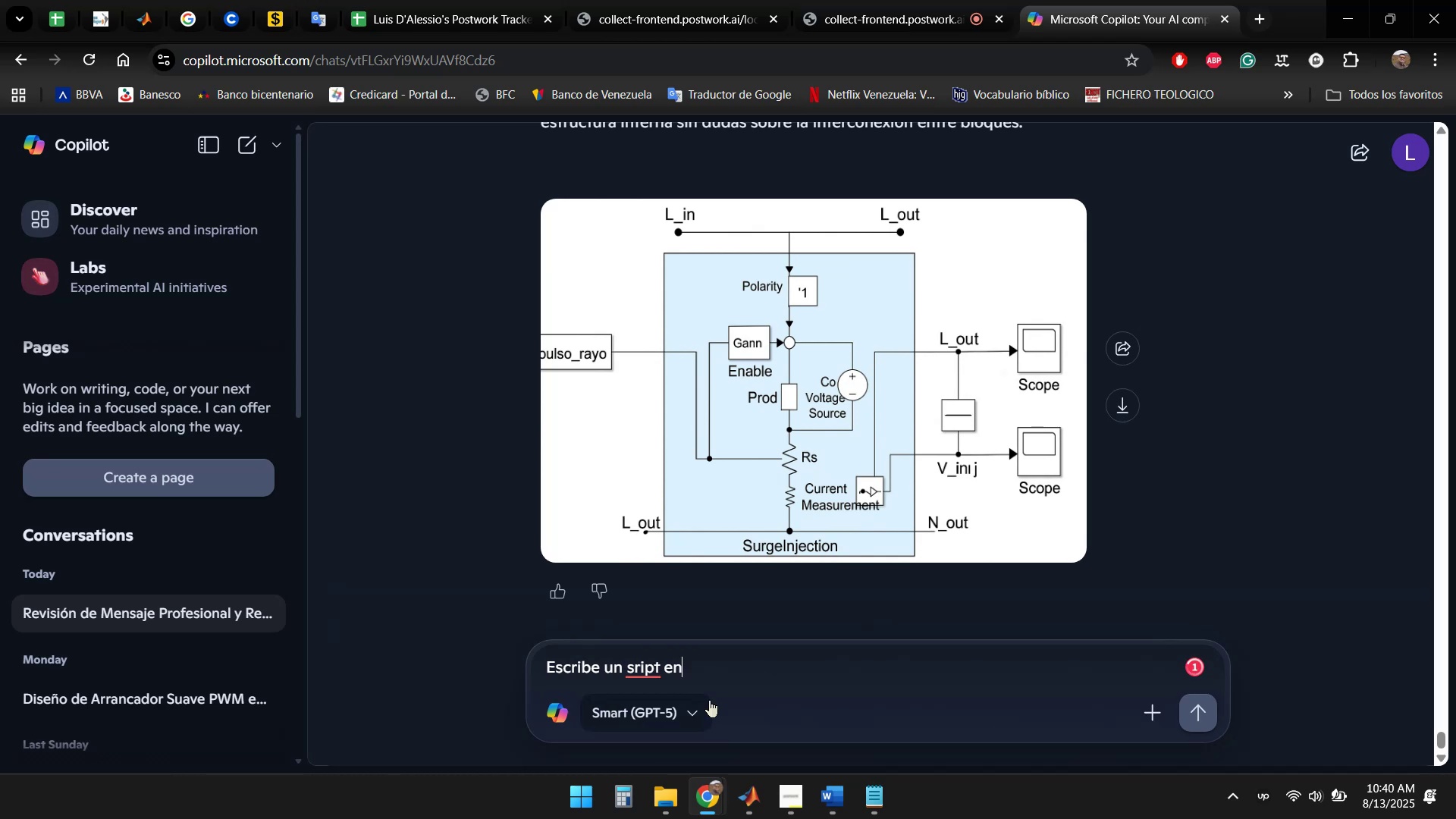 
key(ArrowLeft)
 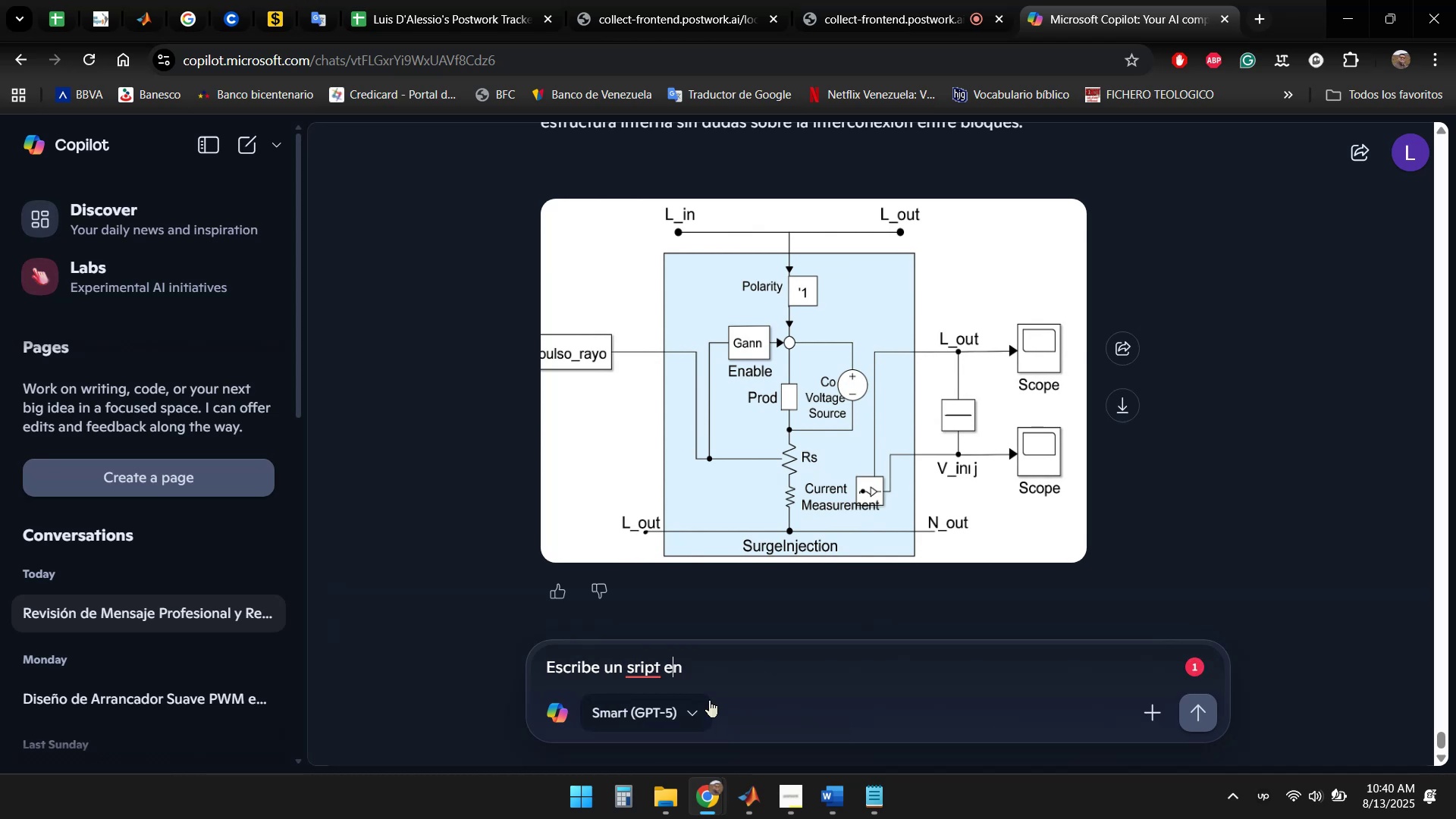 
key(ArrowLeft)
 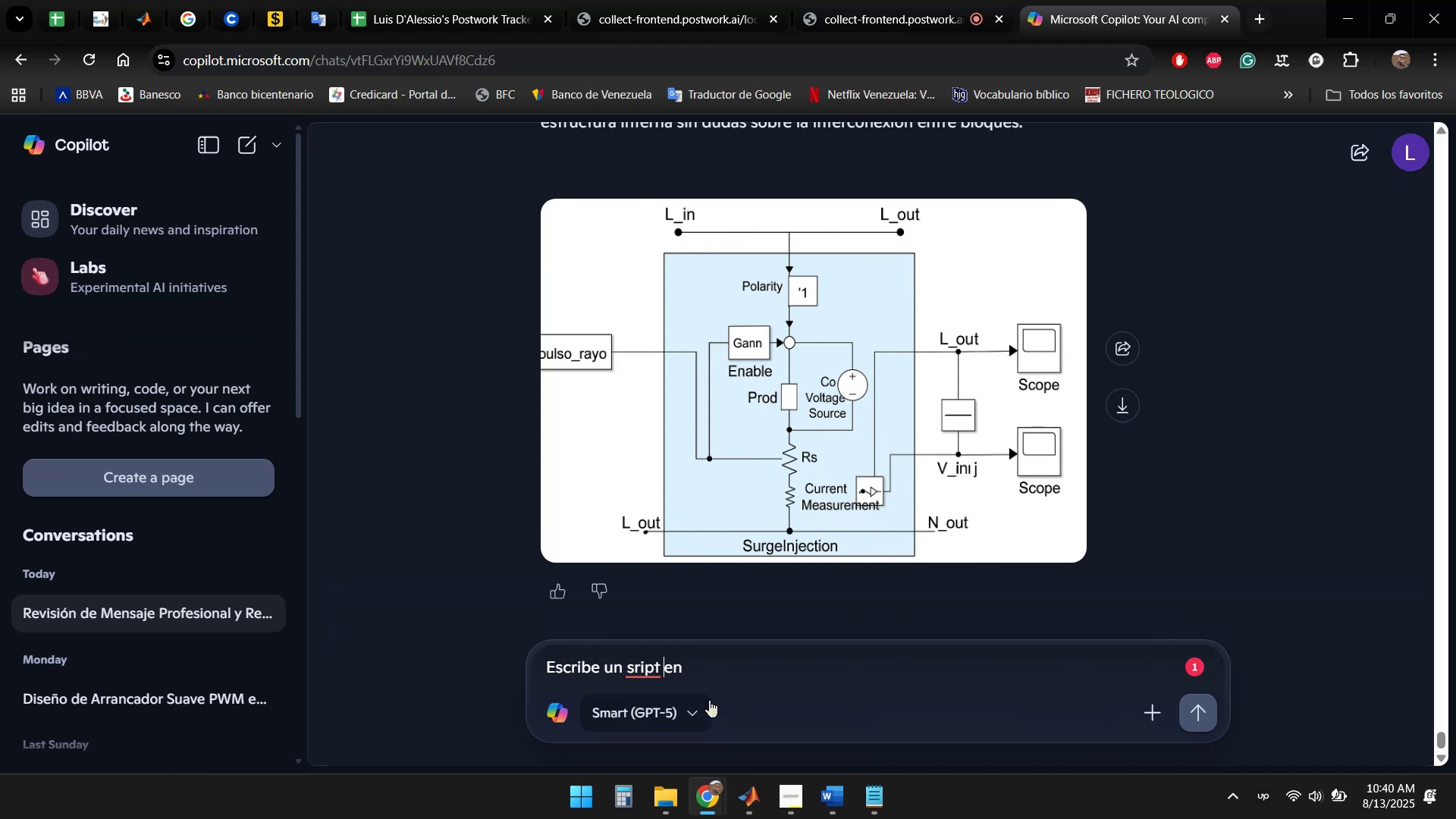 
key(ArrowLeft)
 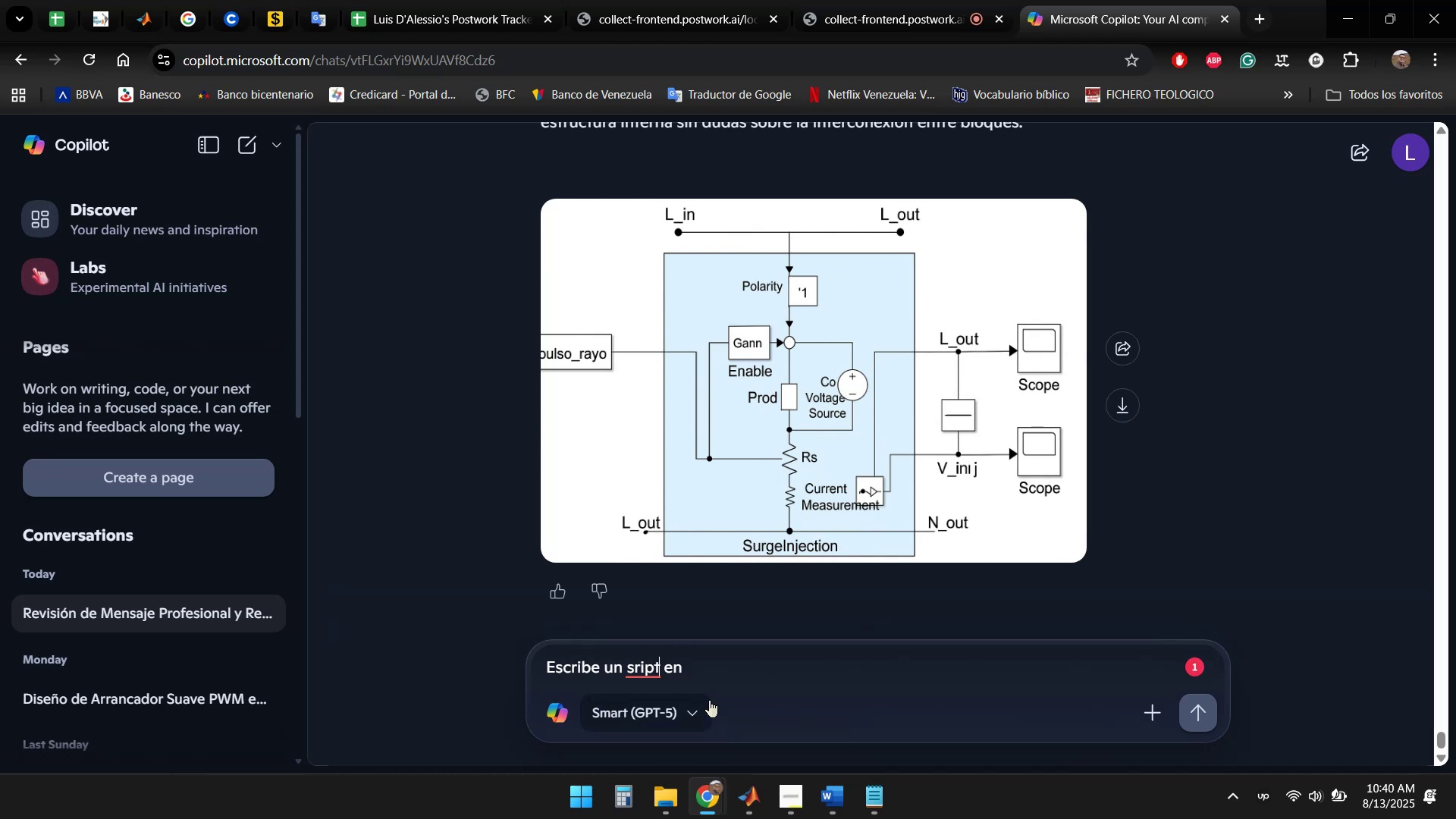 
key(ArrowLeft)
 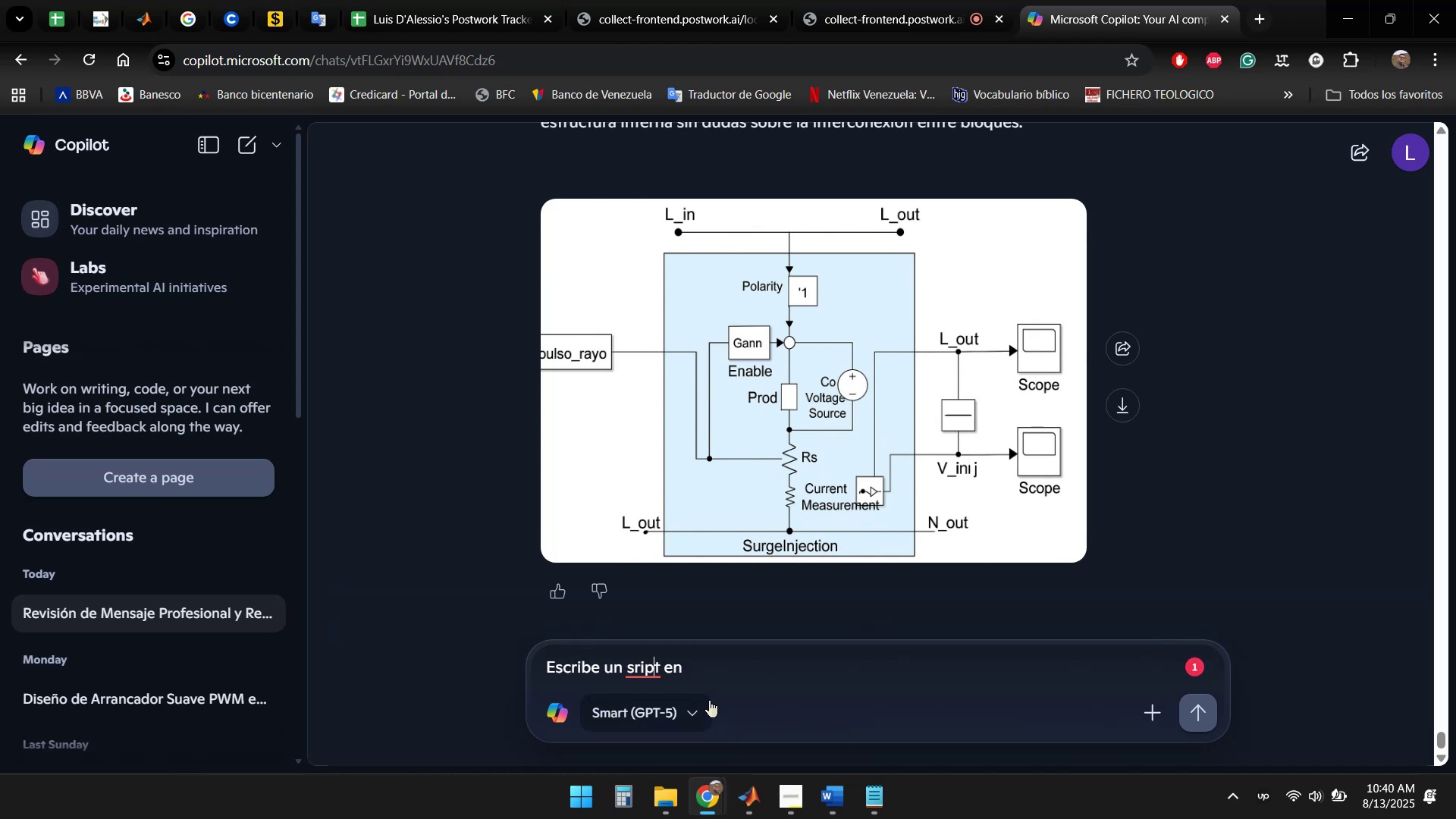 
key(ArrowLeft)
 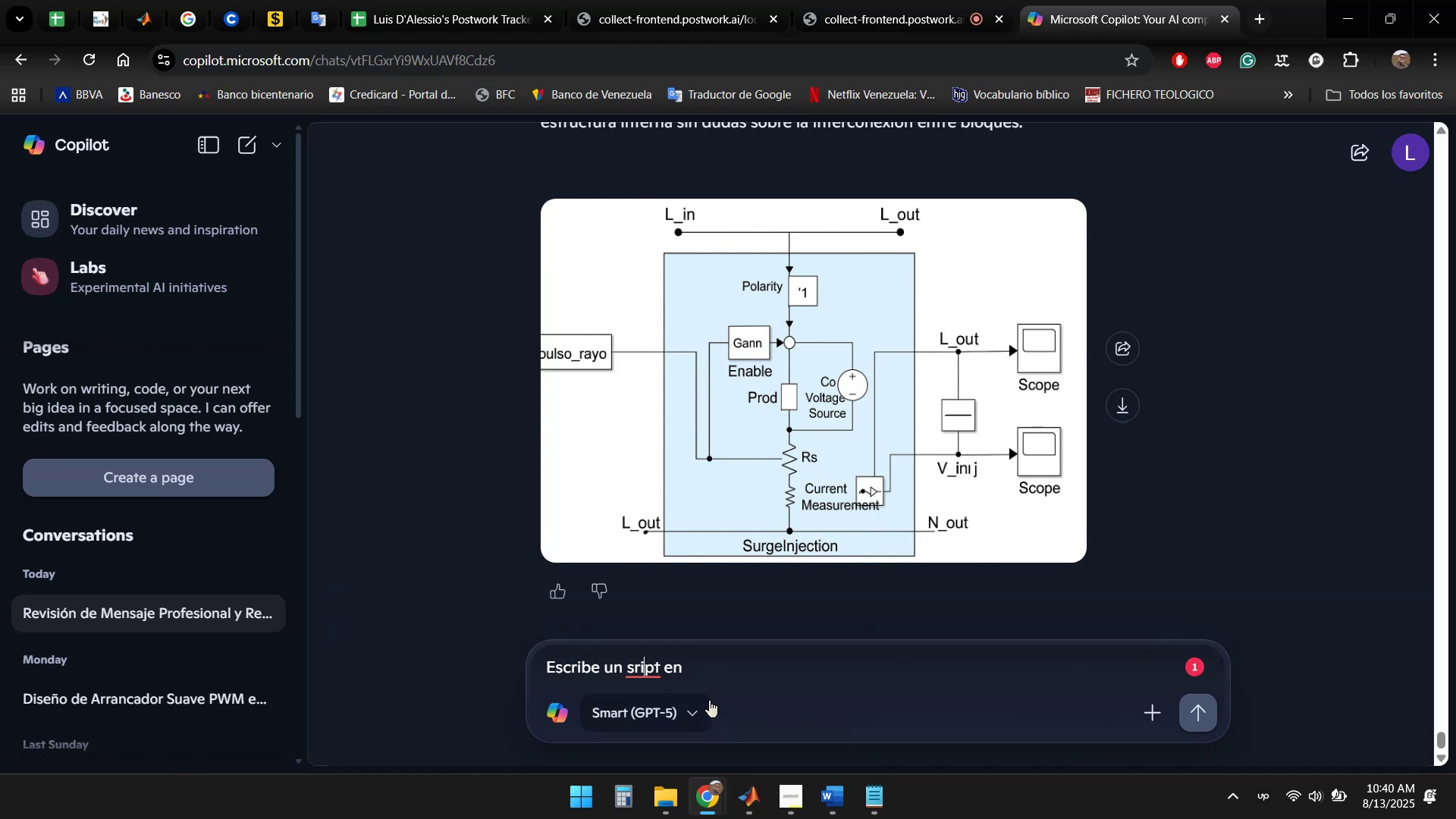 
key(ArrowLeft)
 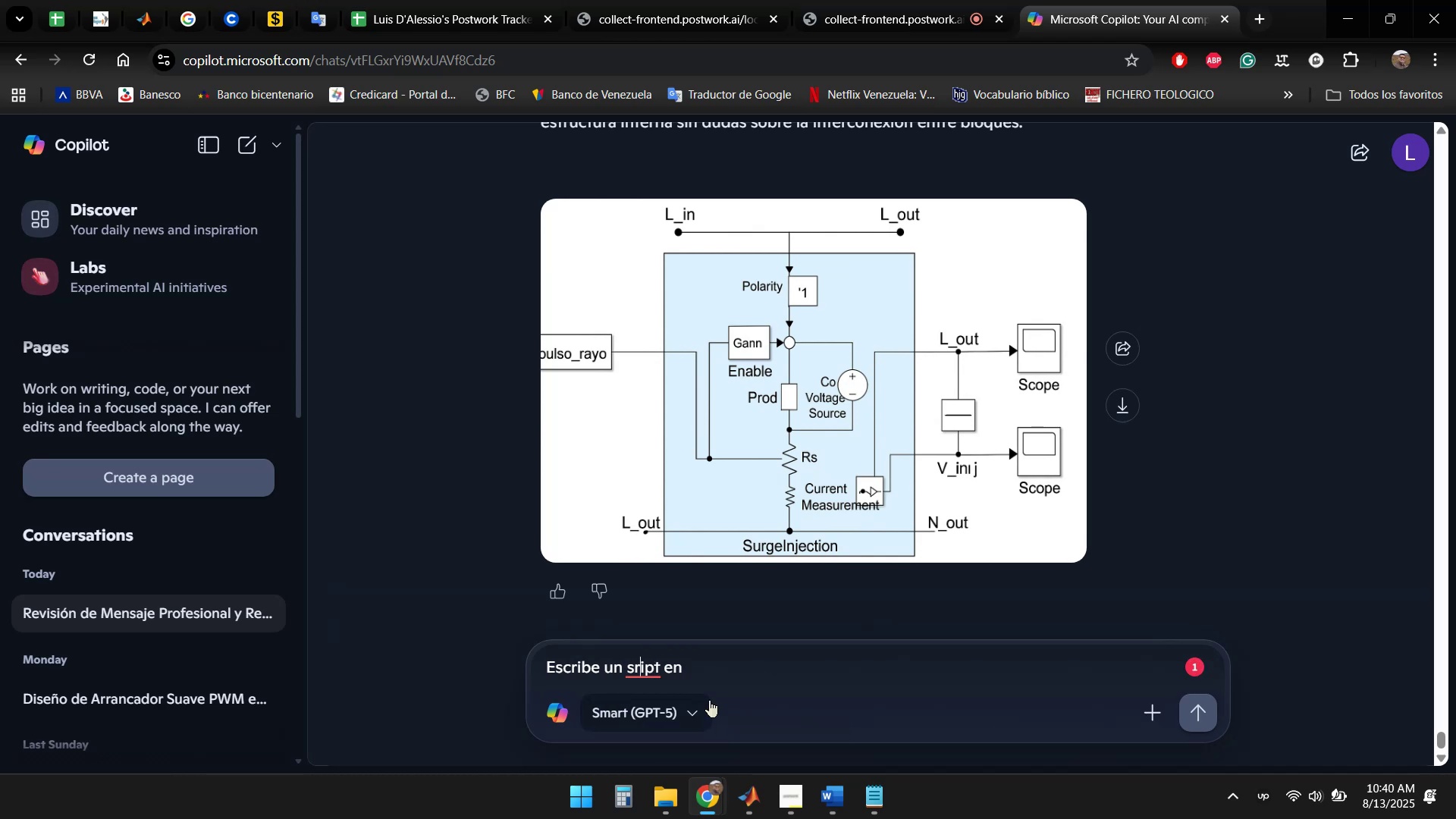 
key(C)
 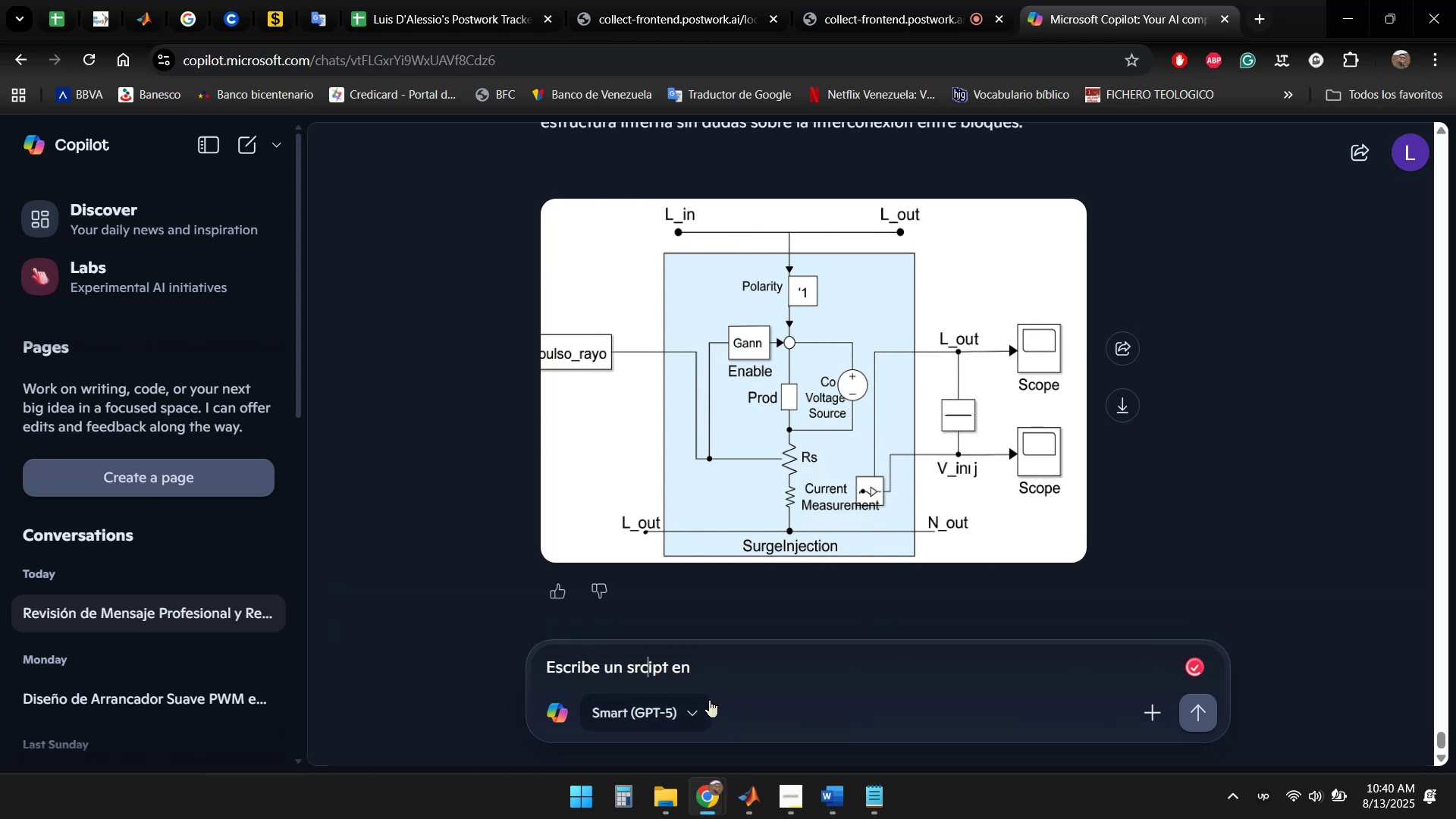 
key(ArrowRight)
 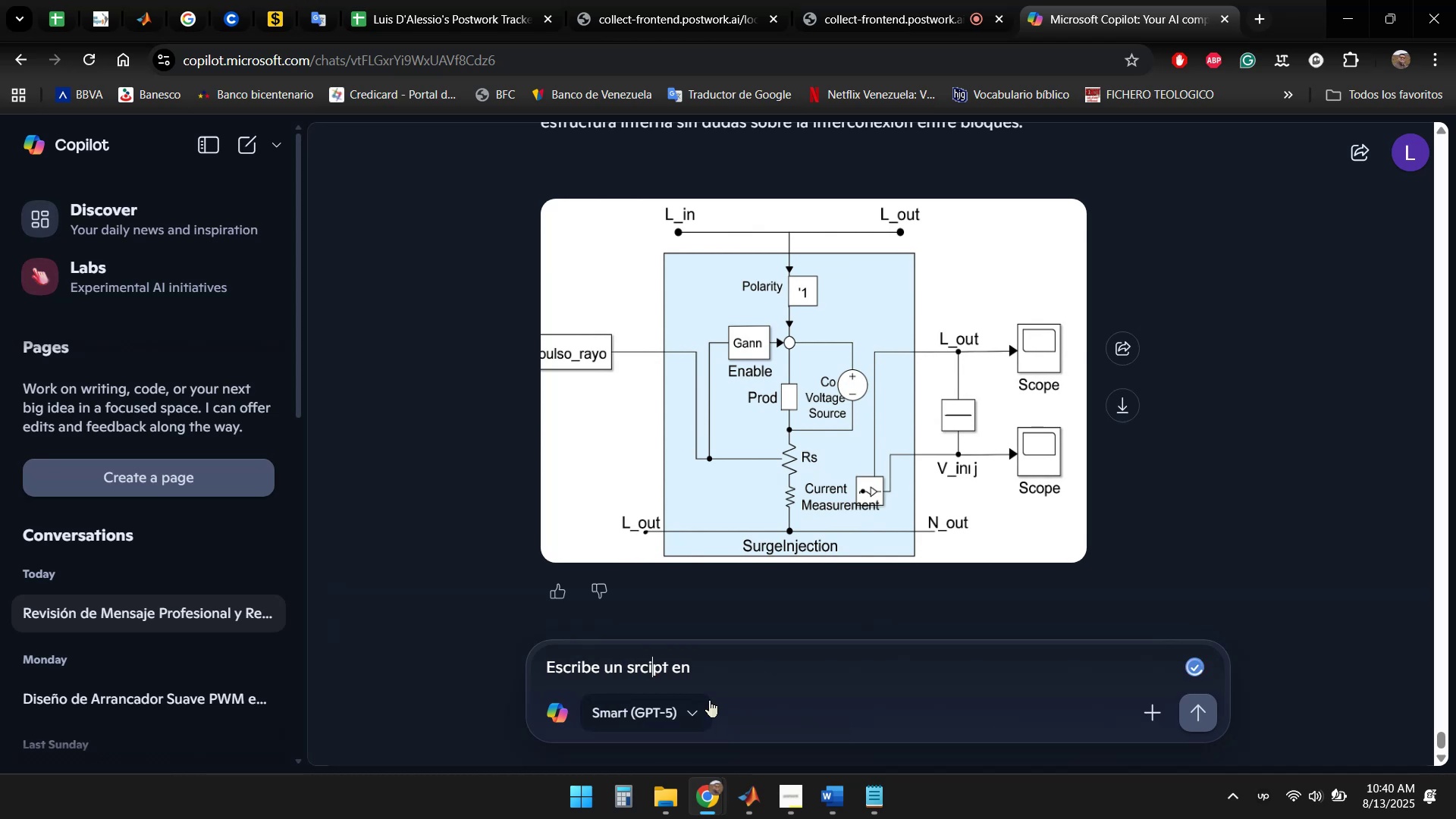 
key(ArrowRight)
 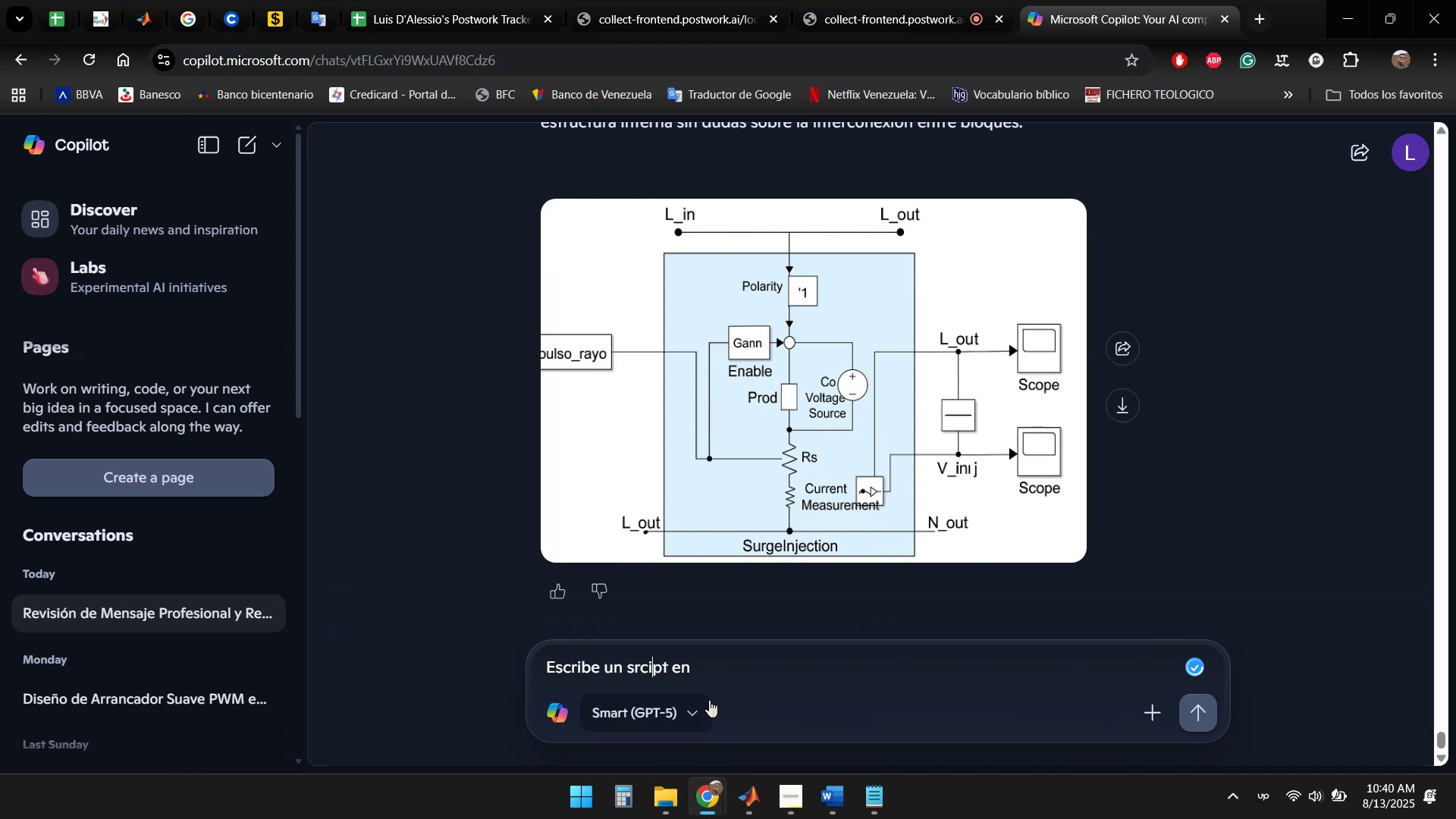 
key(ArrowRight)
 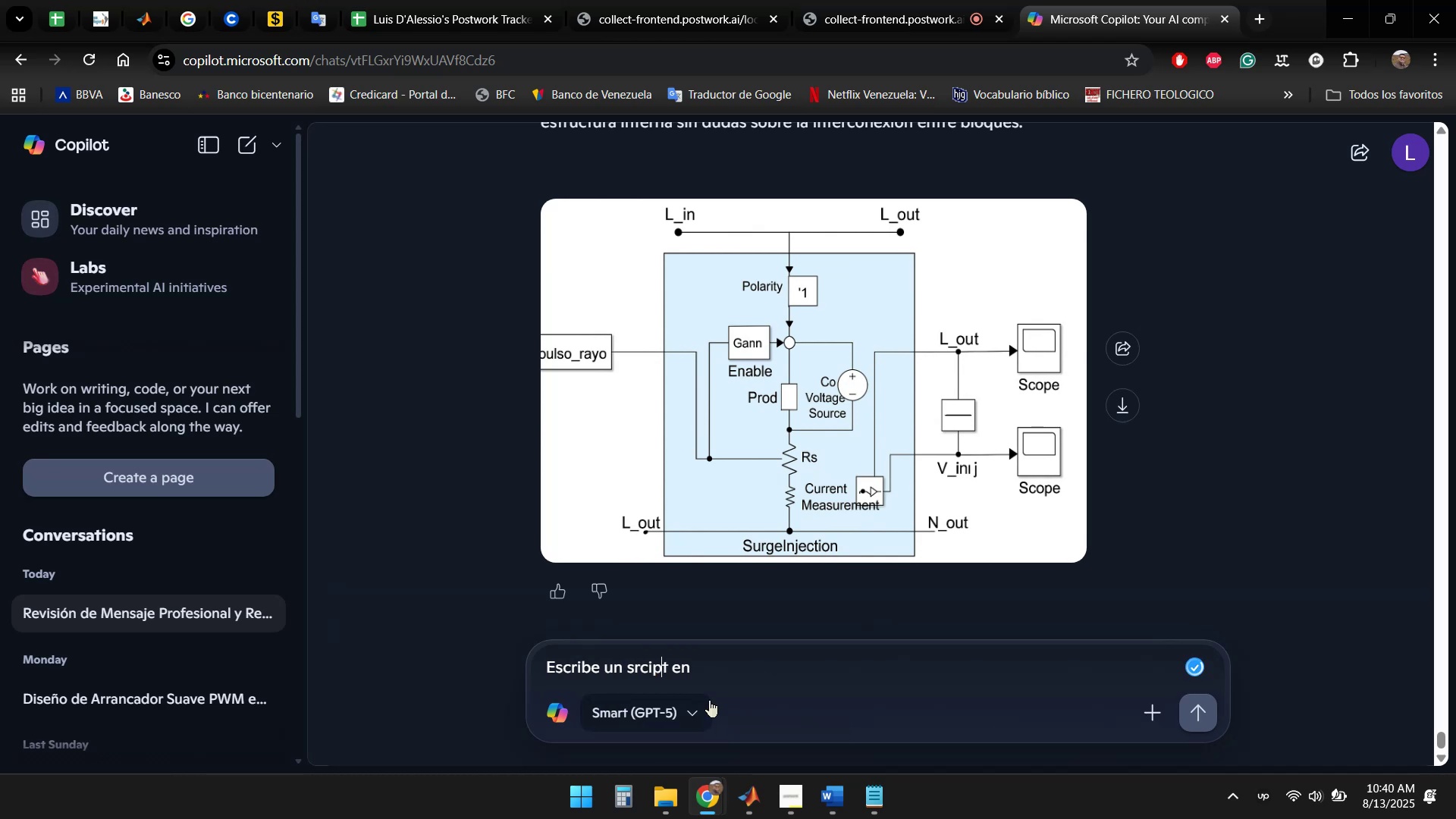 
key(ArrowRight)
 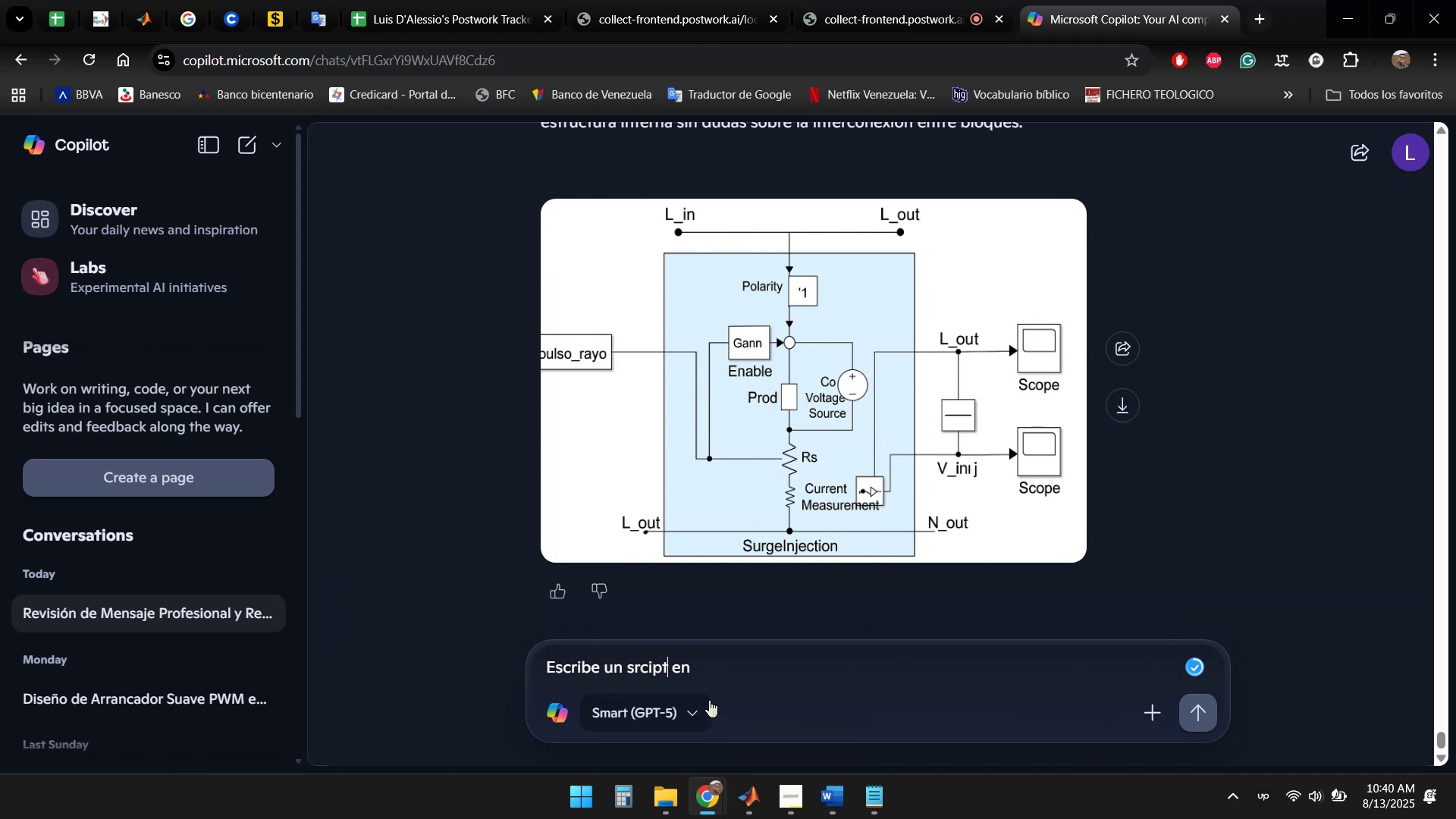 
key(ArrowRight)
 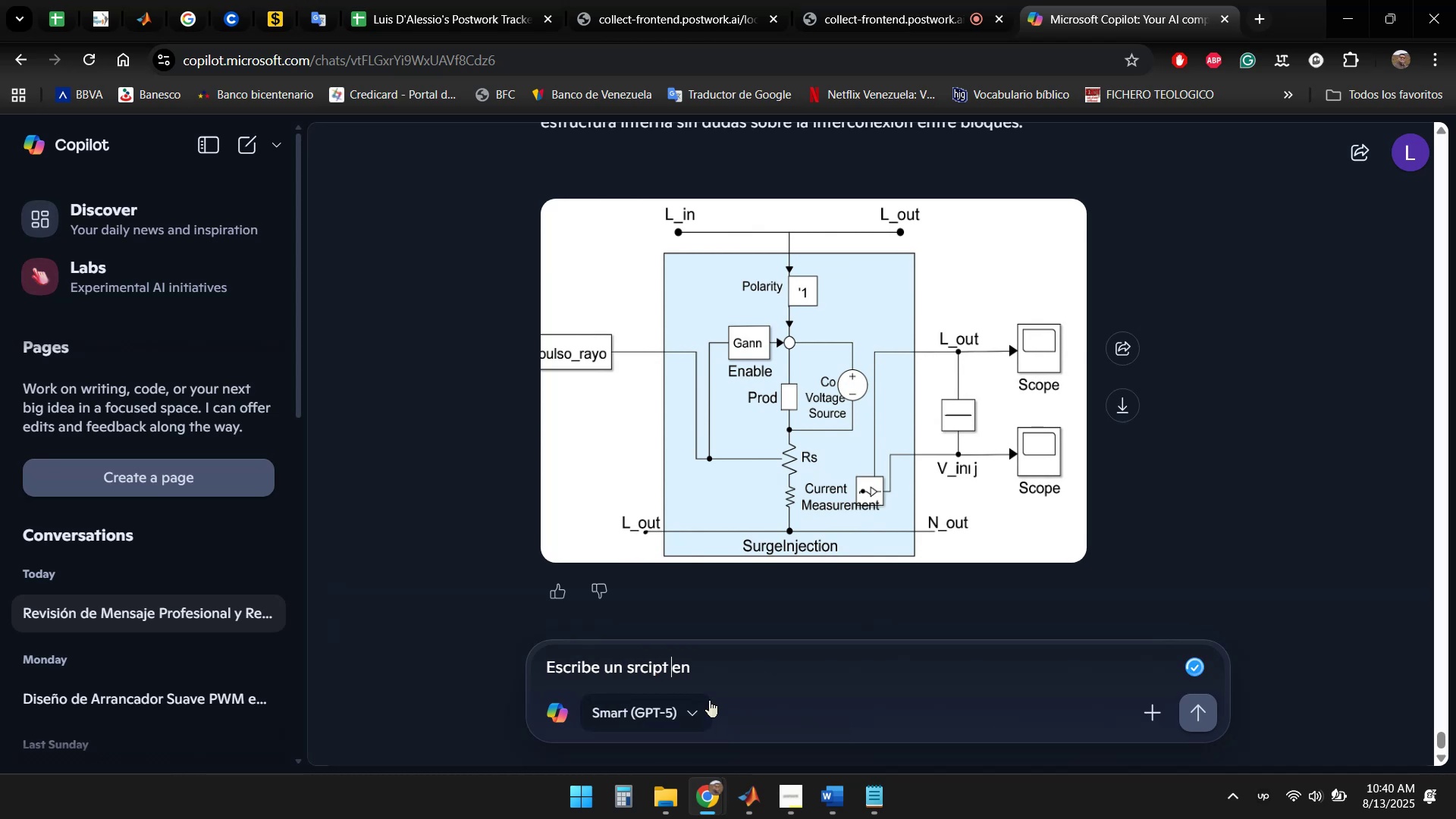 
key(ArrowRight)
 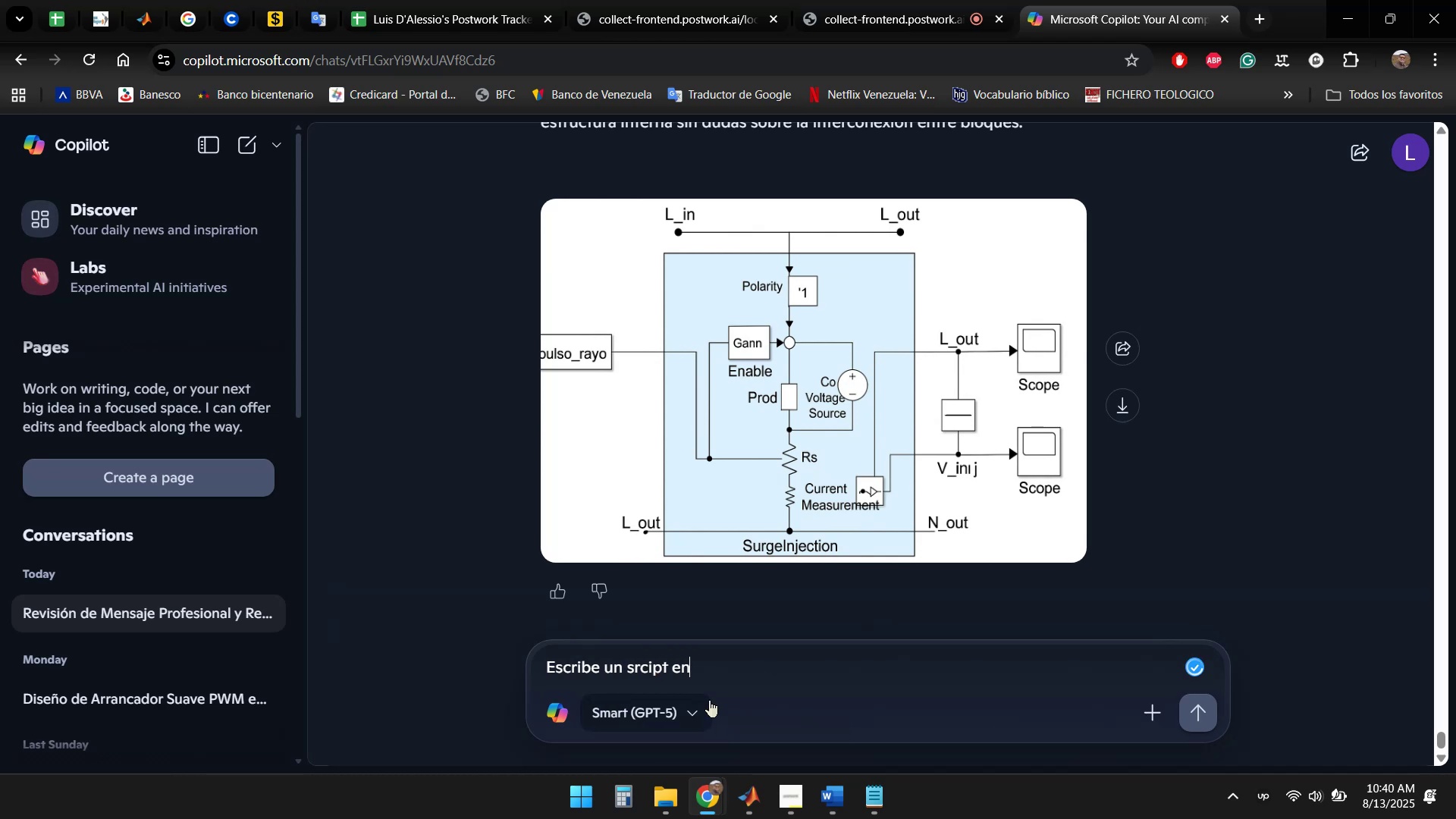 
key(Backspace)
key(Backspace)
type(que me dibuje el diagrama directamente)
 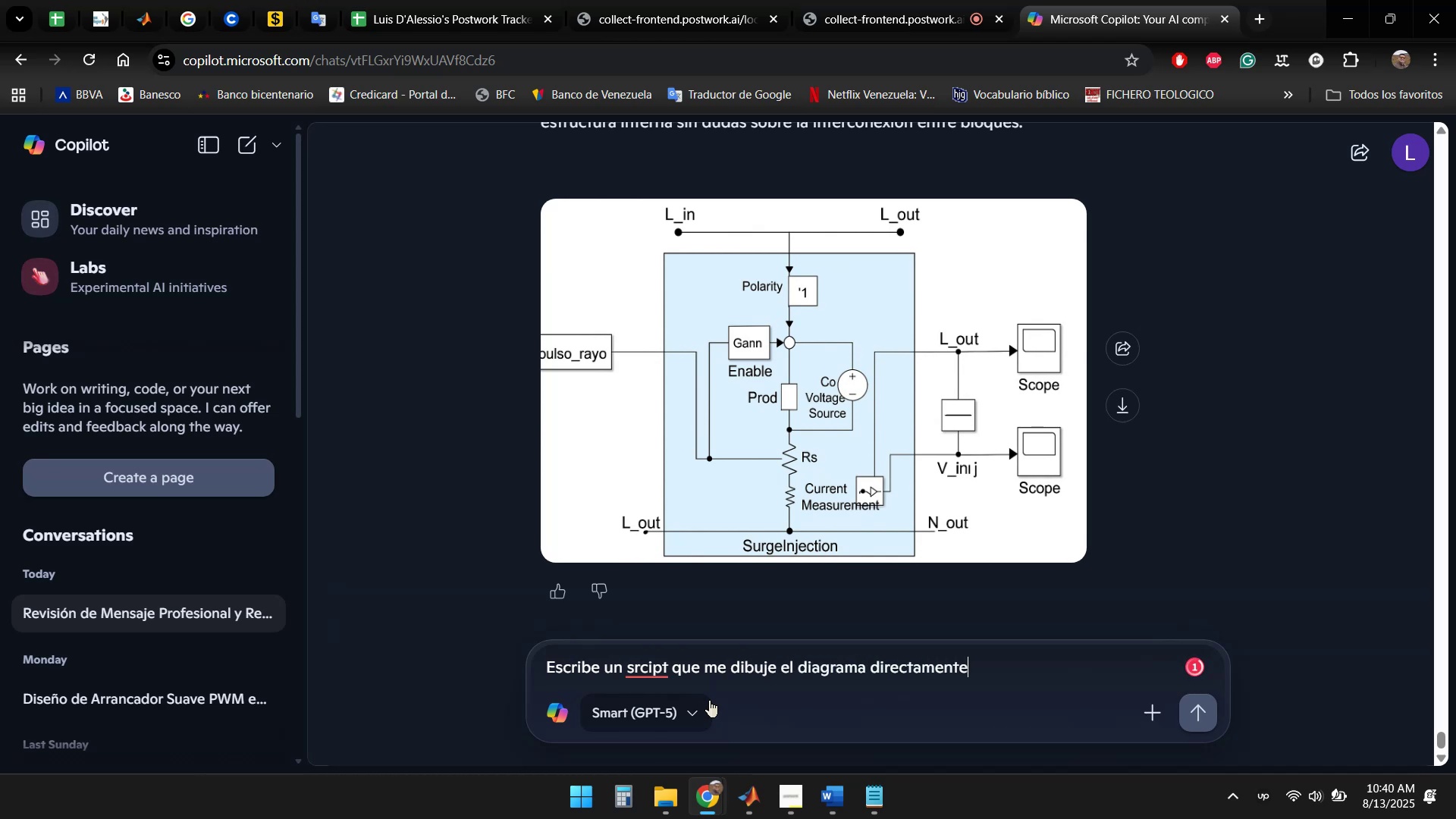 
key(Enter)
 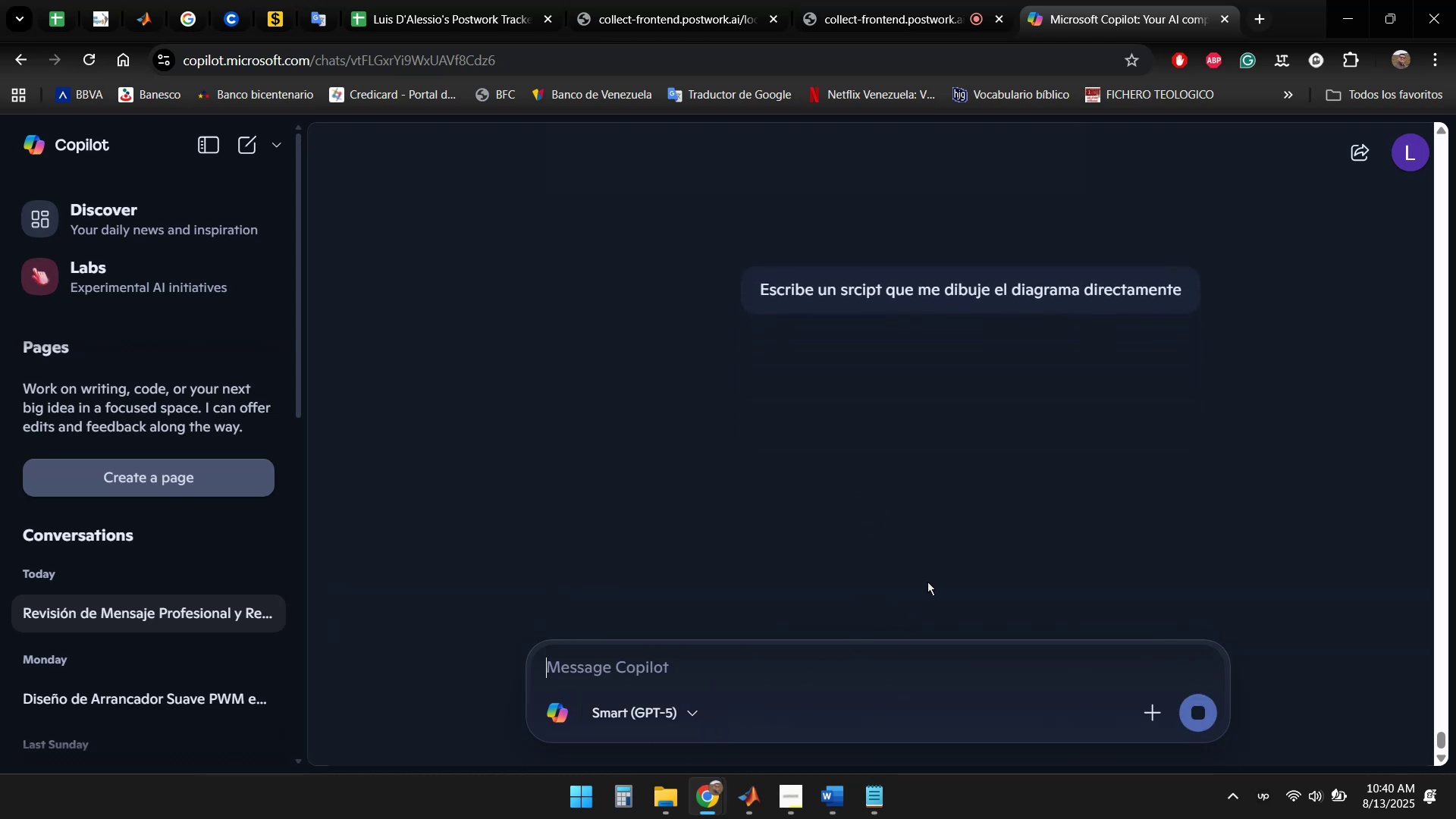 
scroll: coordinate [1248, 422], scroll_direction: up, amount: 3.0
 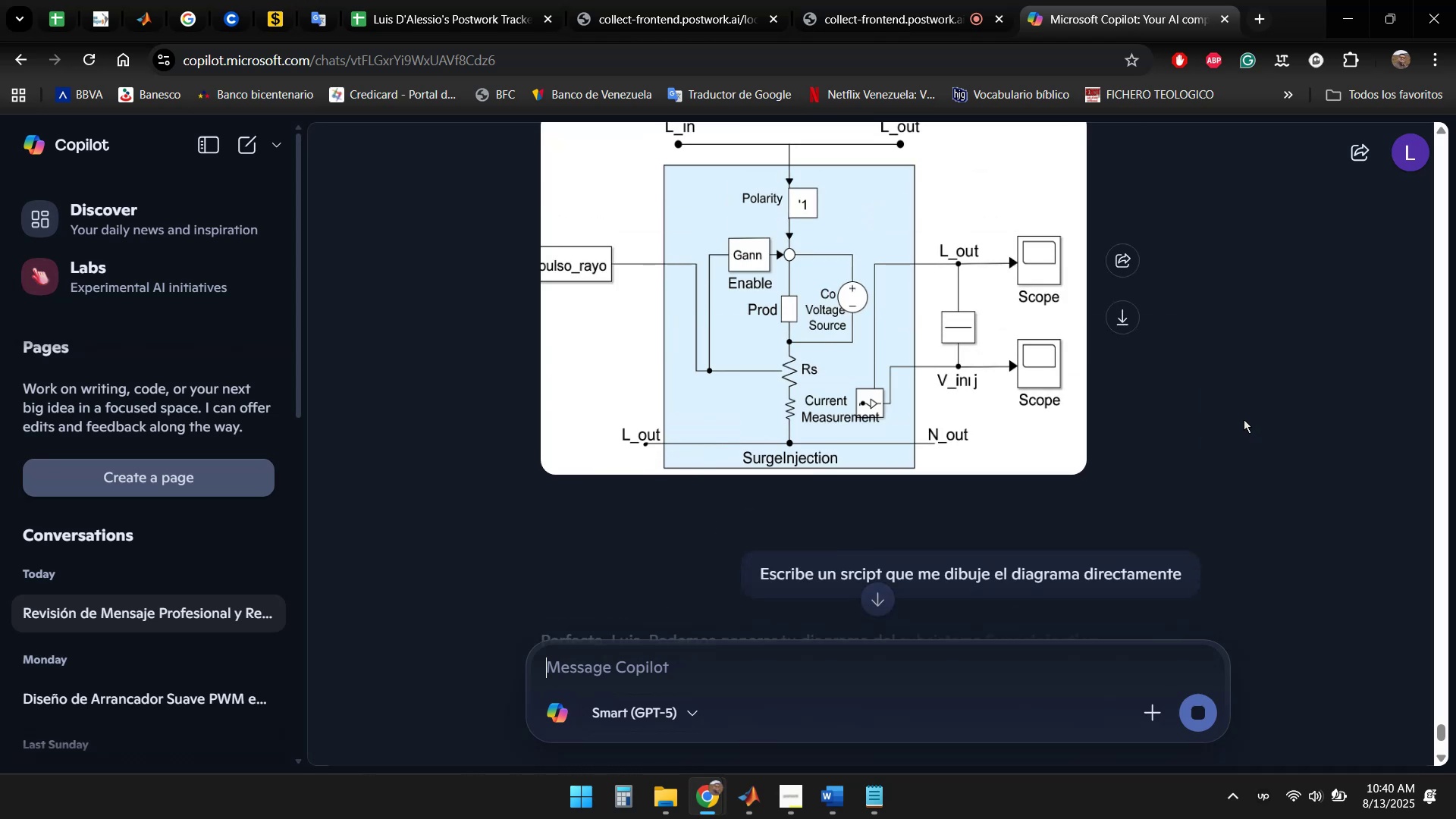 
scroll: coordinate [1147, 375], scroll_direction: down, amount: 11.0
 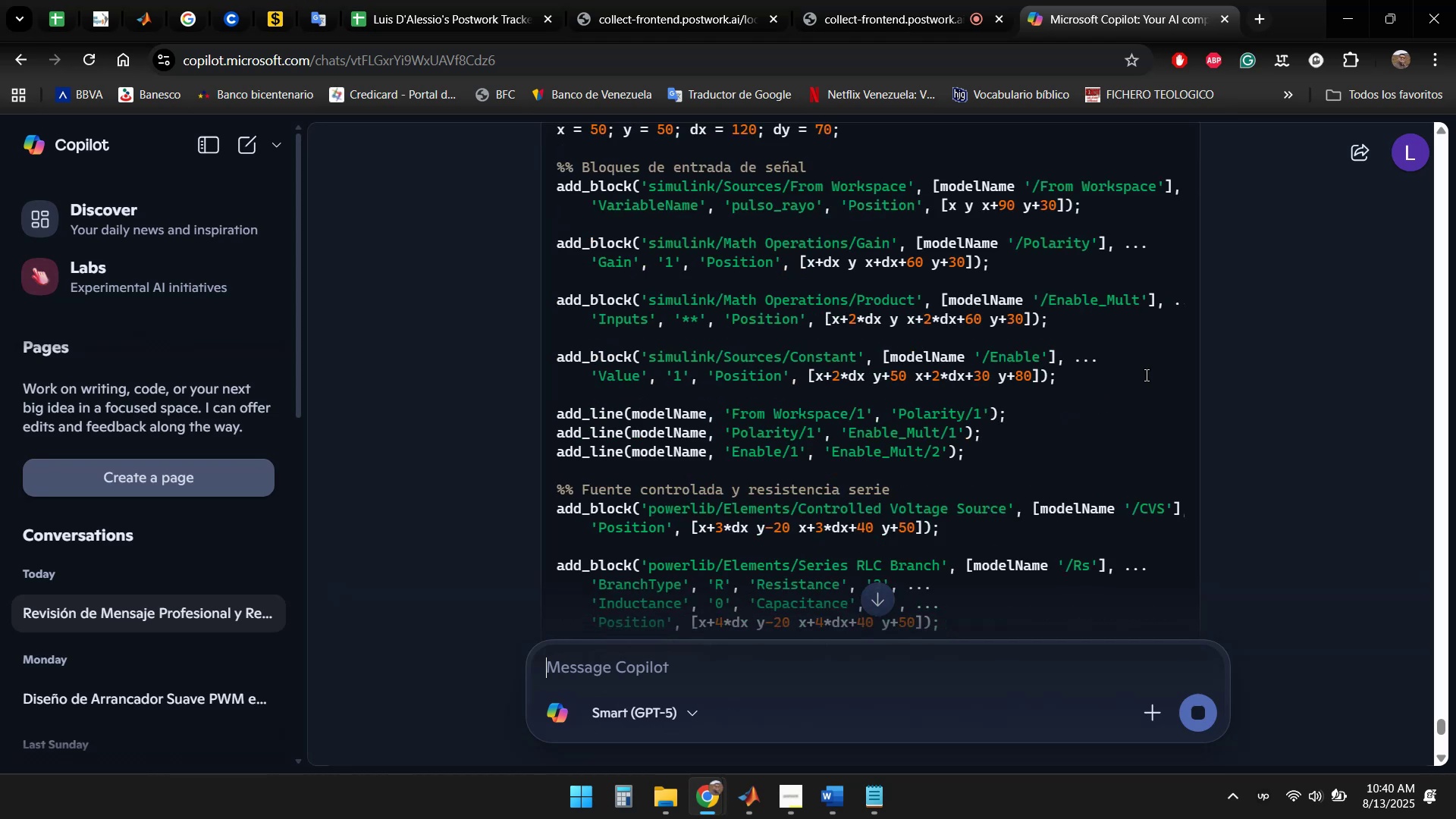 
scroll: coordinate [986, 407], scroll_direction: down, amount: 8.0
 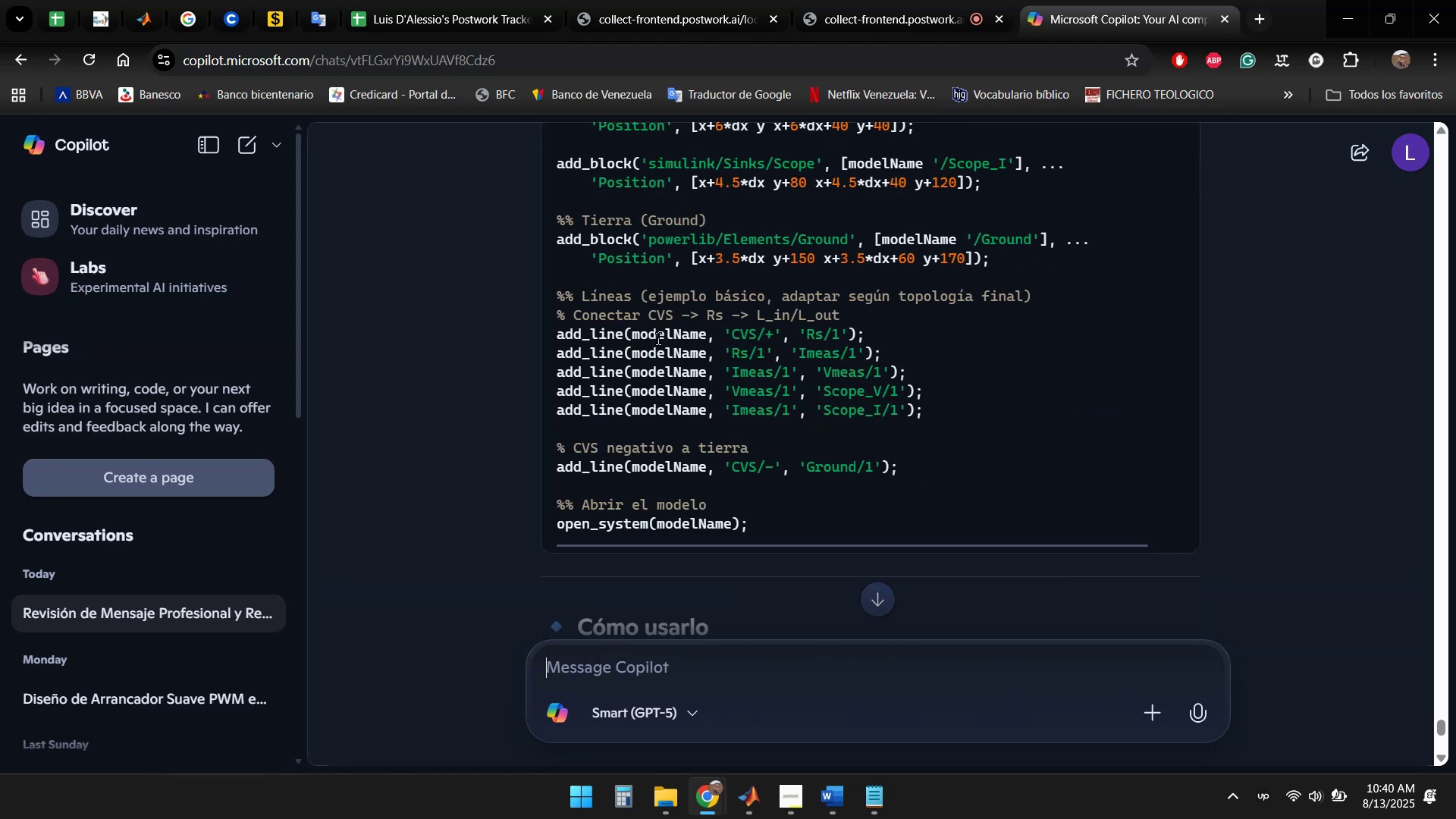 
wait(9.25)
 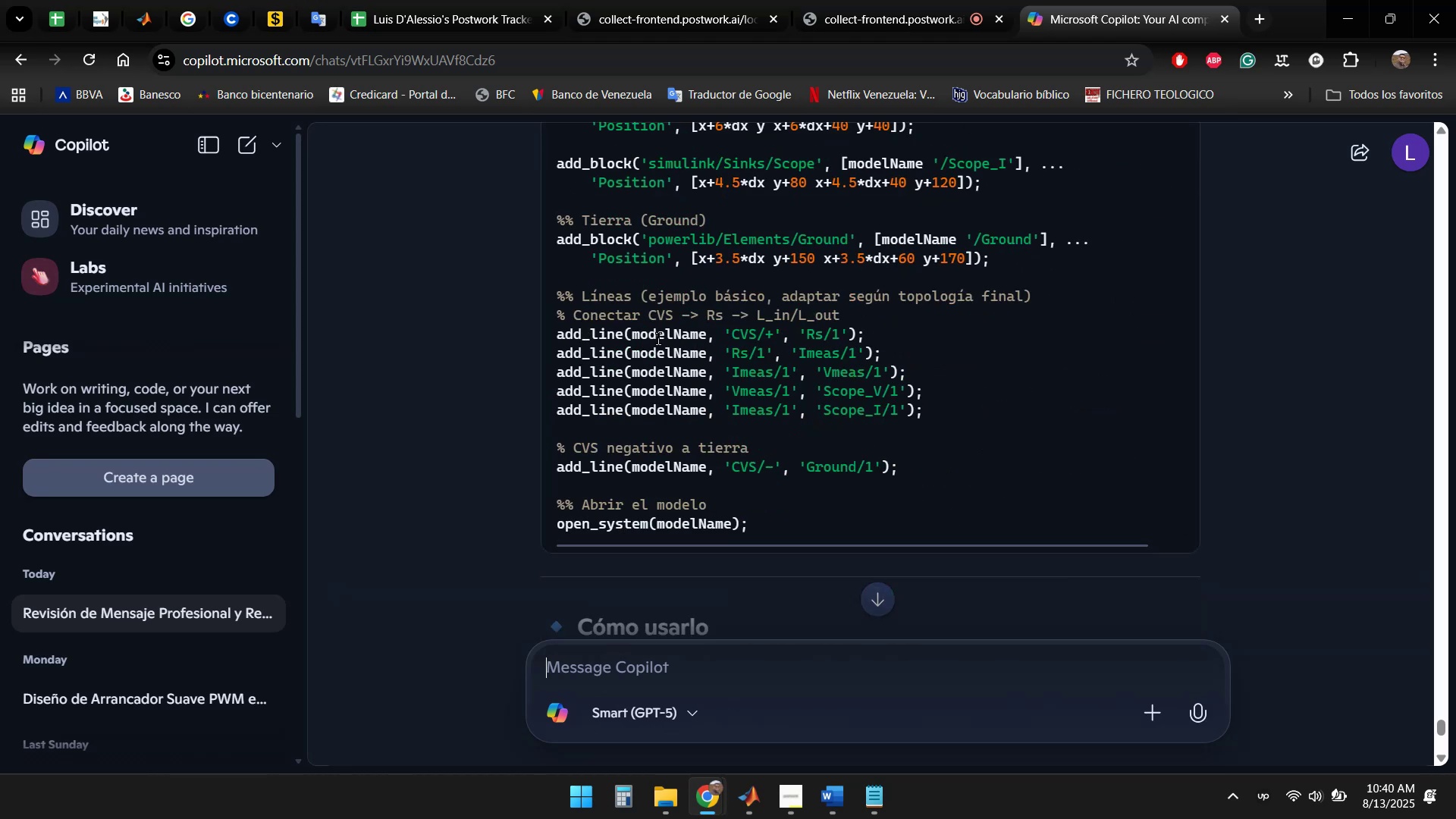 
scroll: coordinate [695, 479], scroll_direction: down, amount: 2.0
 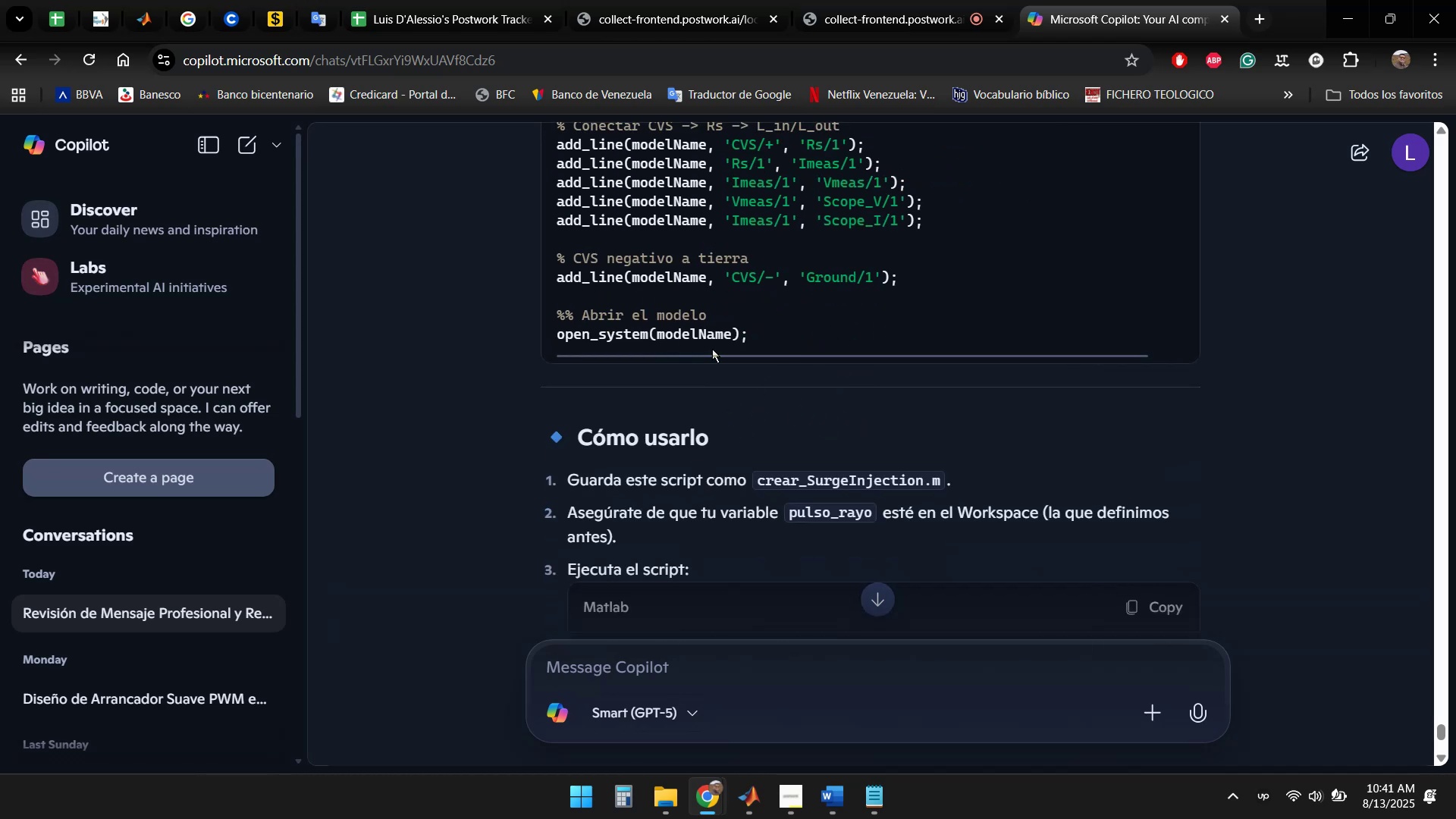 
wait(6.28)
 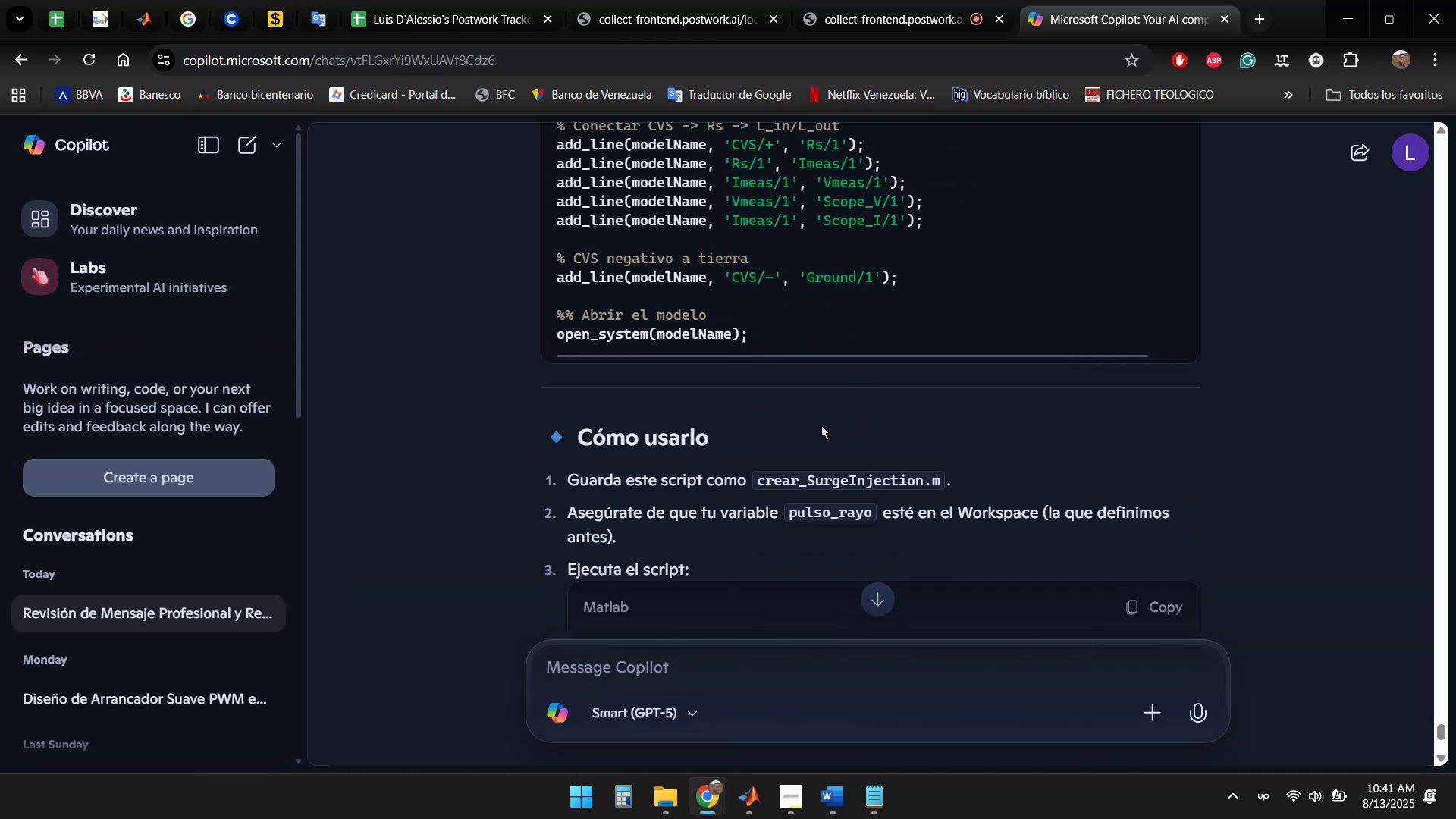 
scroll: coordinate [1285, 390], scroll_direction: down, amount: 1.0
 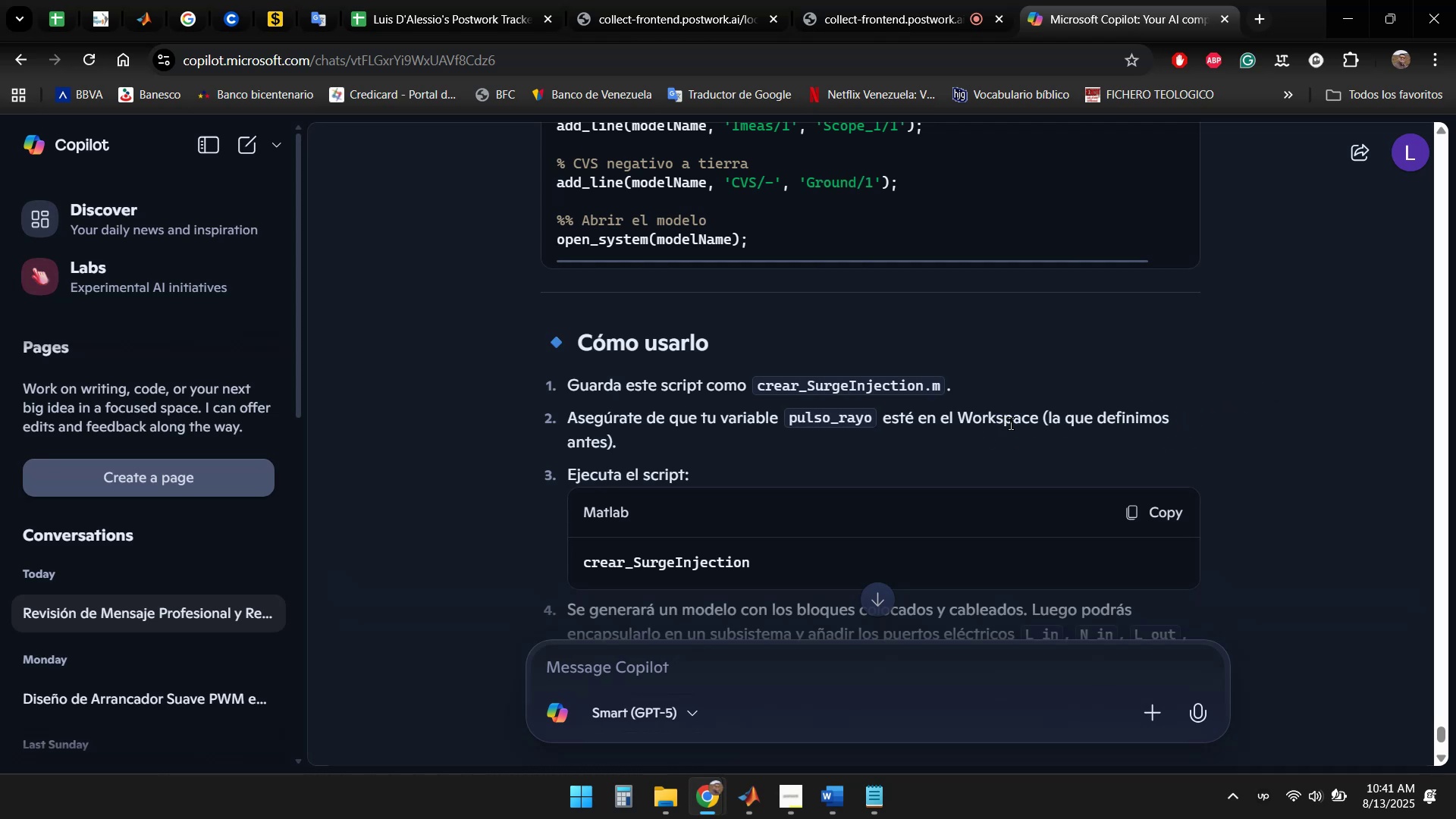 
wait(7.8)
 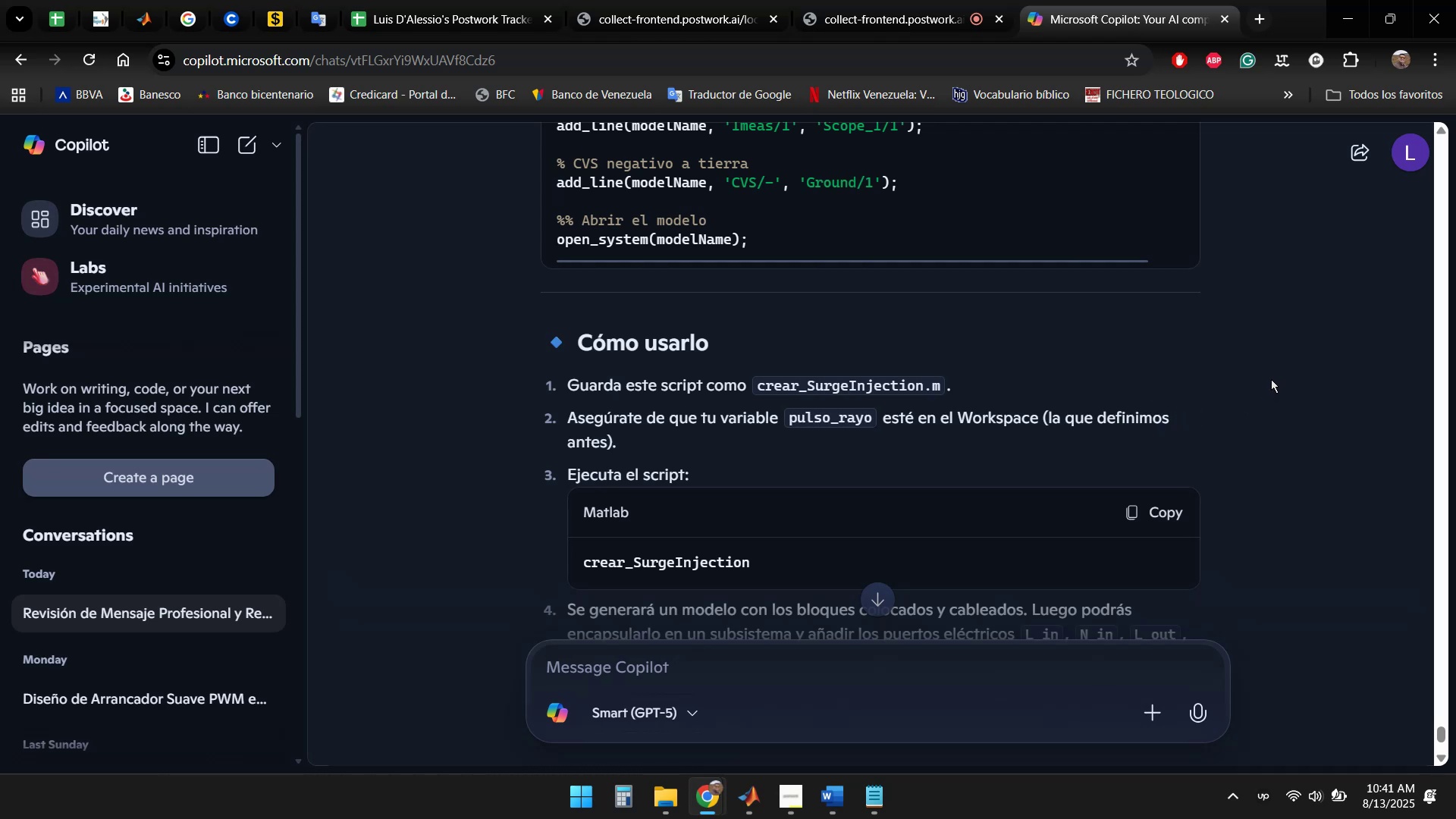 
scroll: coordinate [855, 452], scroll_direction: down, amount: 2.0
 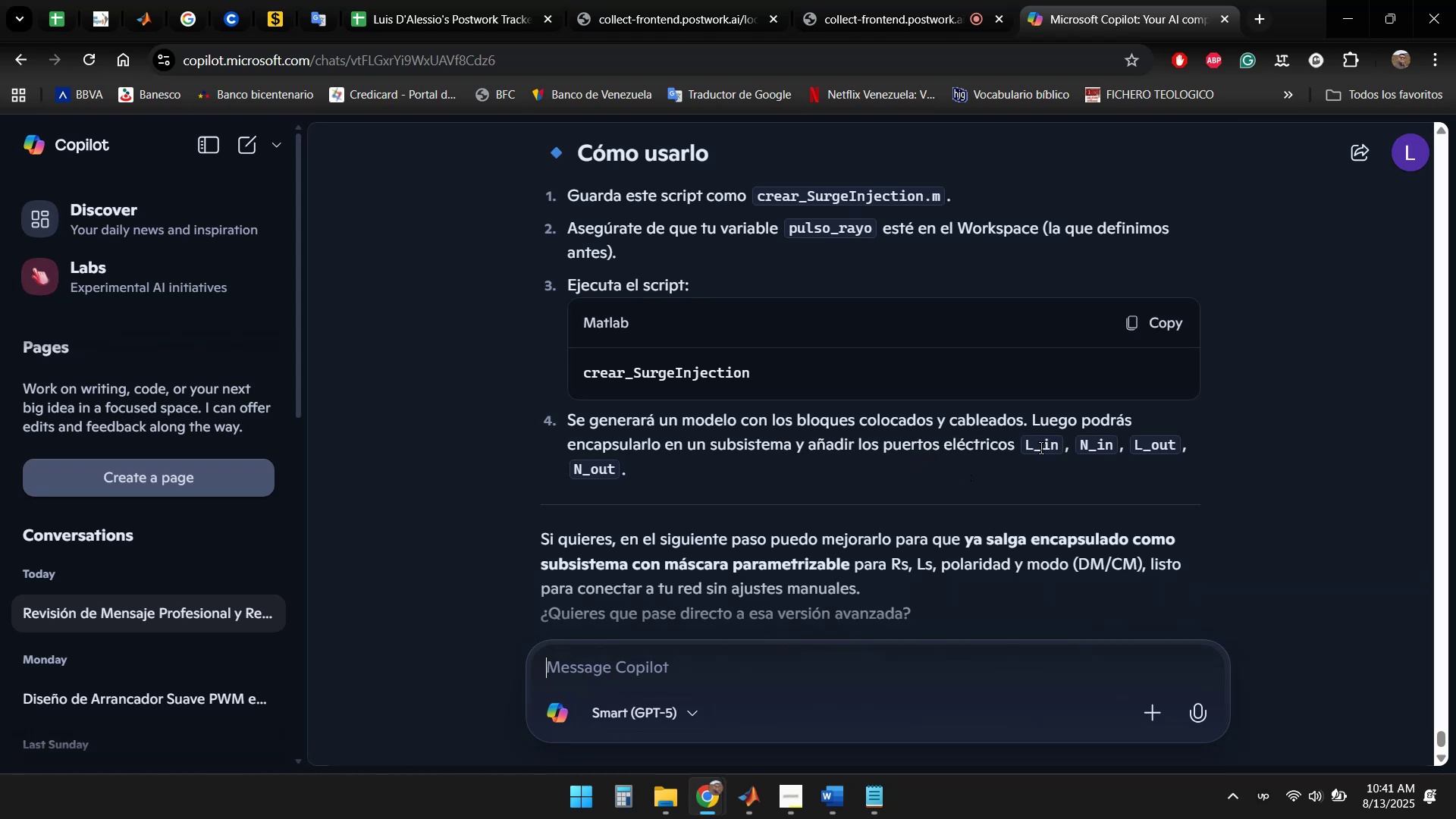 
wait(16.0)
 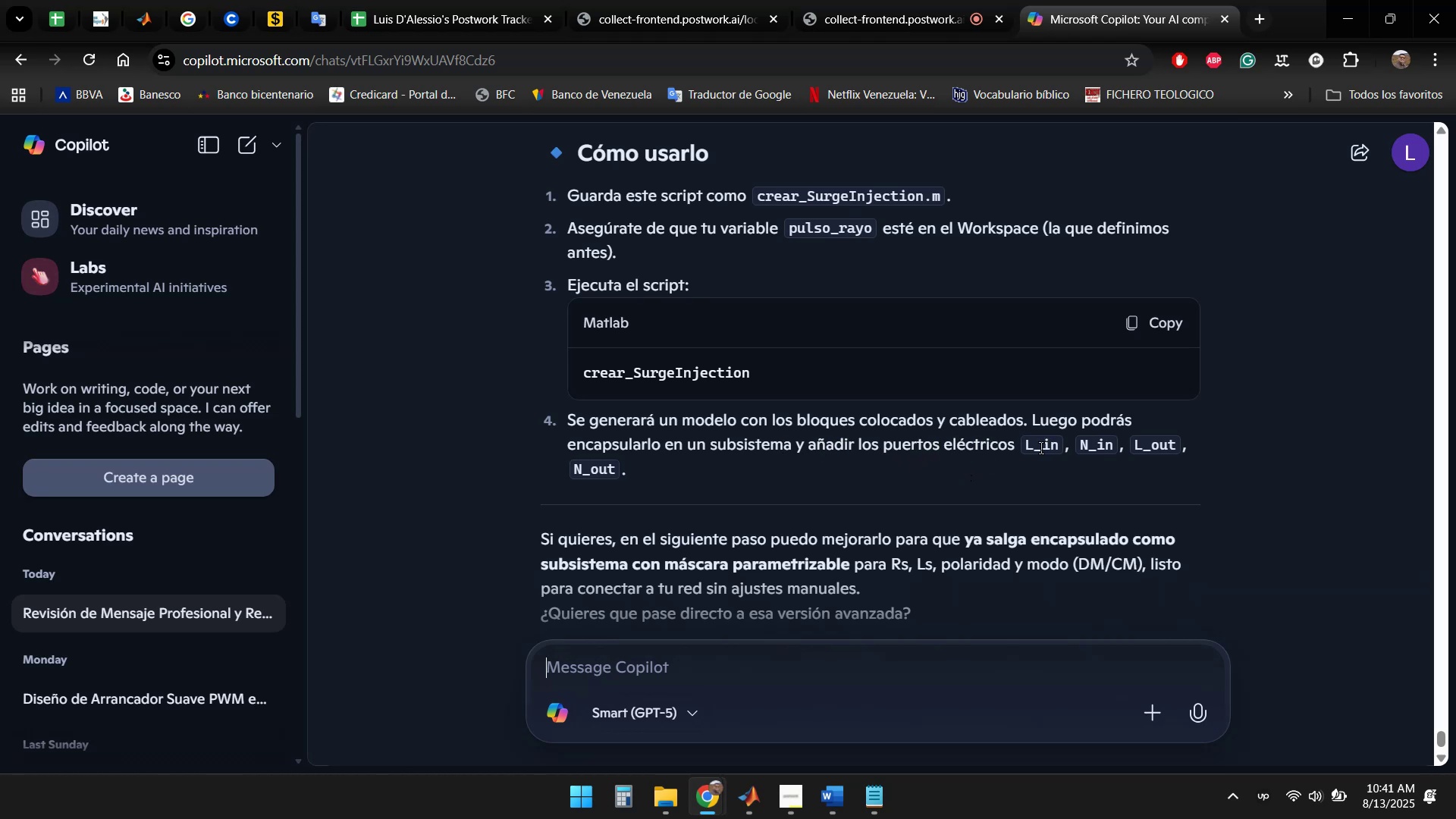 
scroll: coordinate [1152, 450], scroll_direction: down, amount: 3.0
 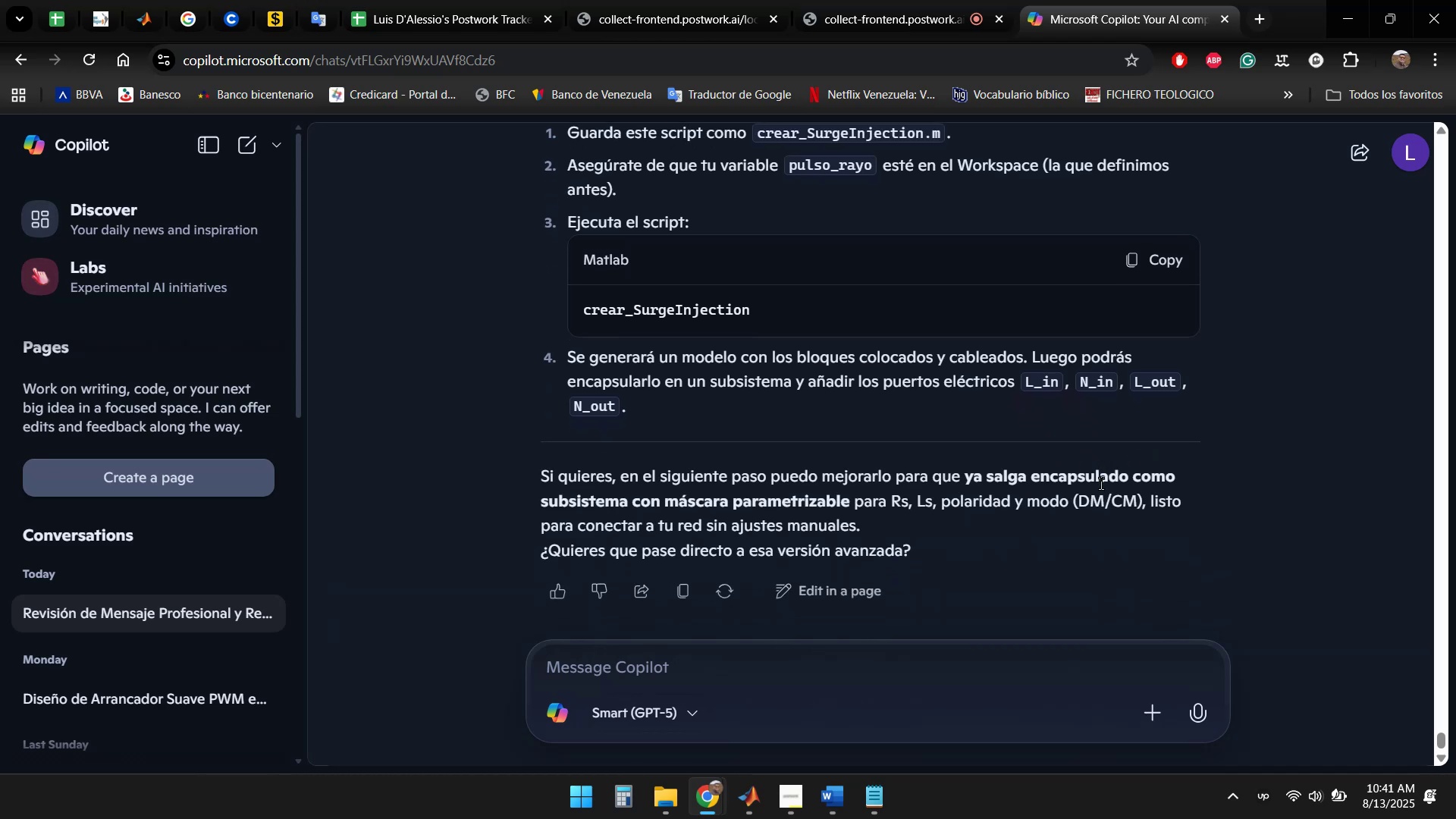 
wait(8.03)
 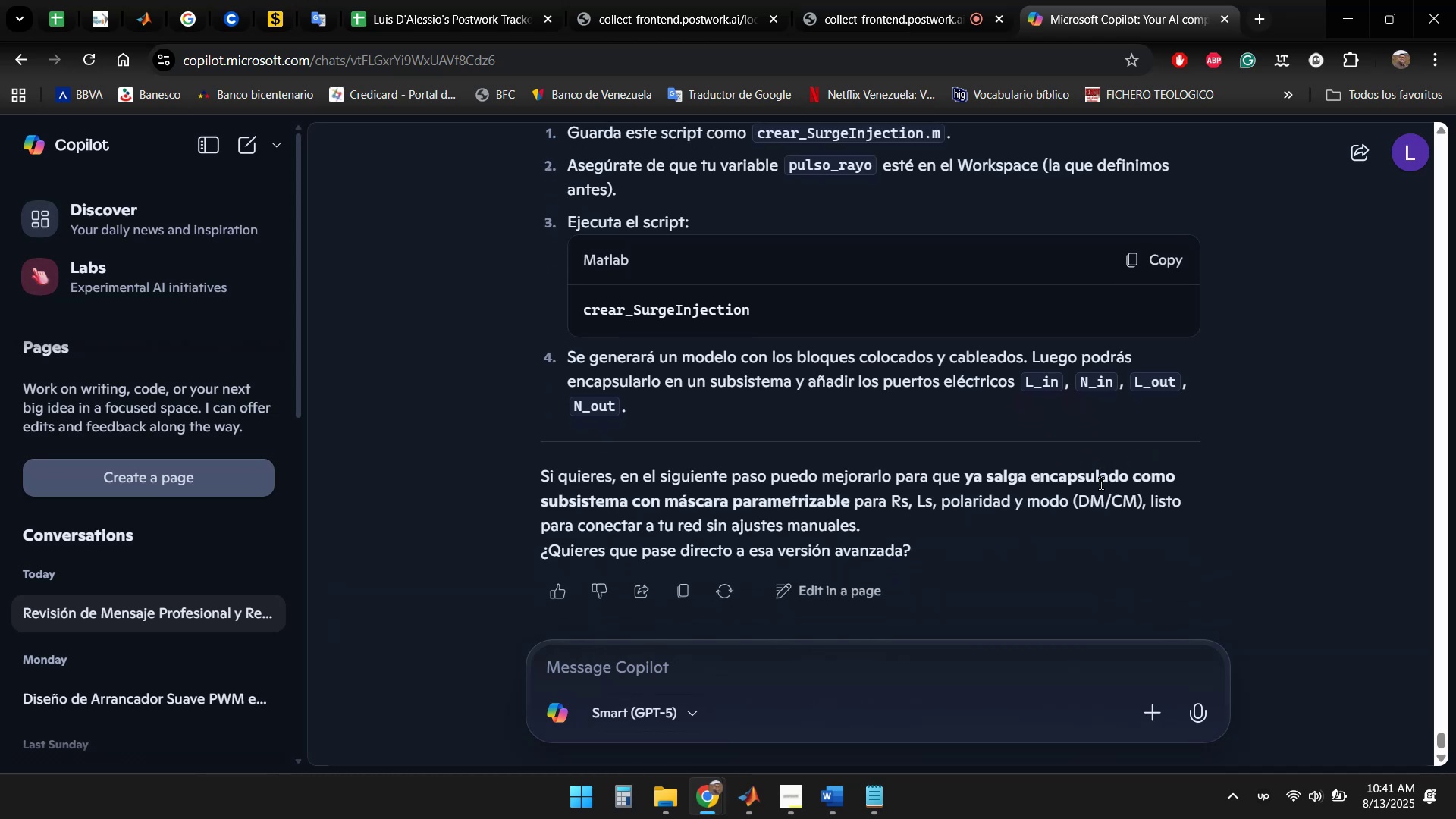 
scroll: coordinate [1300, 388], scroll_direction: up, amount: 20.0
 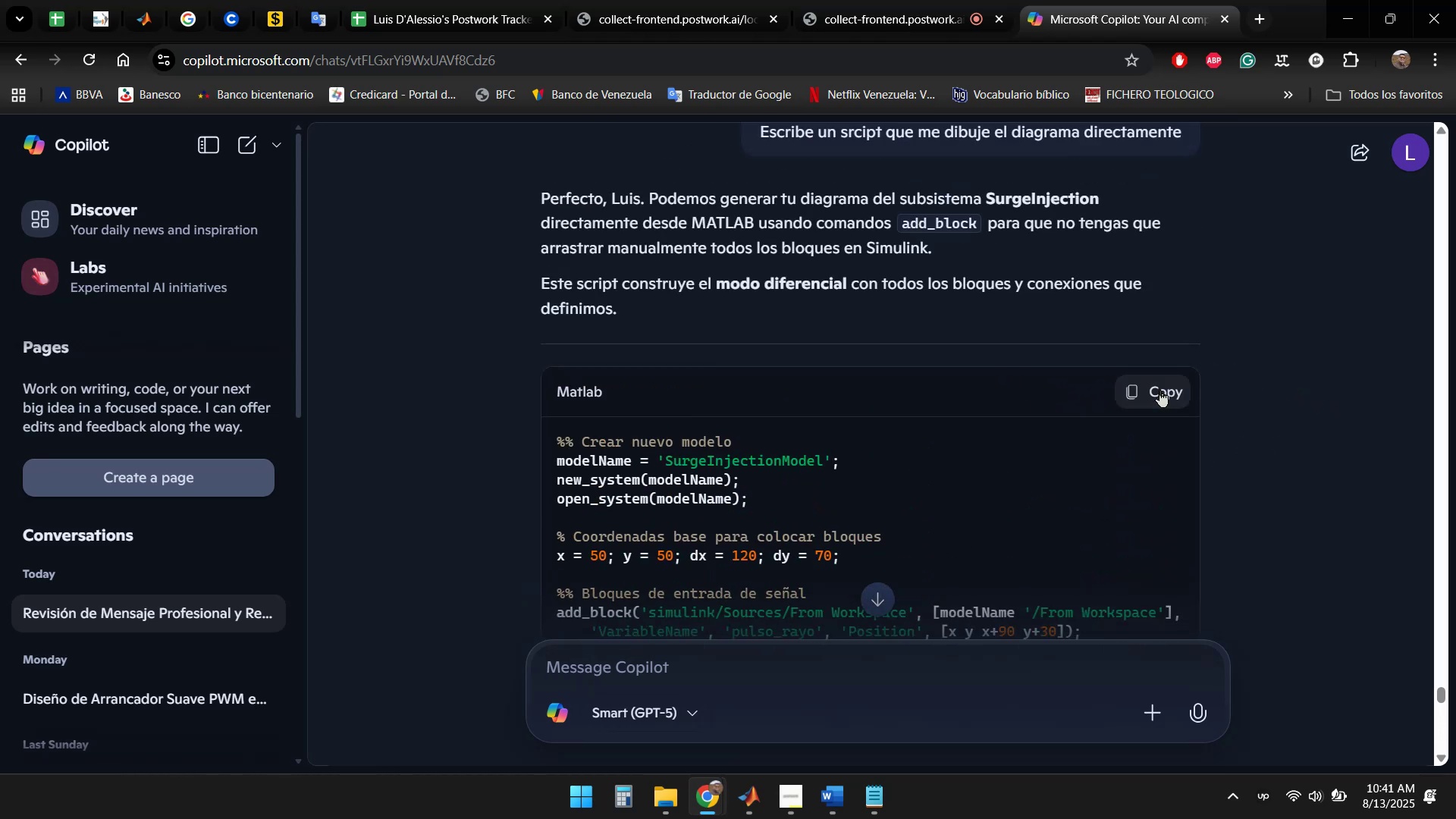 
left_click([1146, 392])
 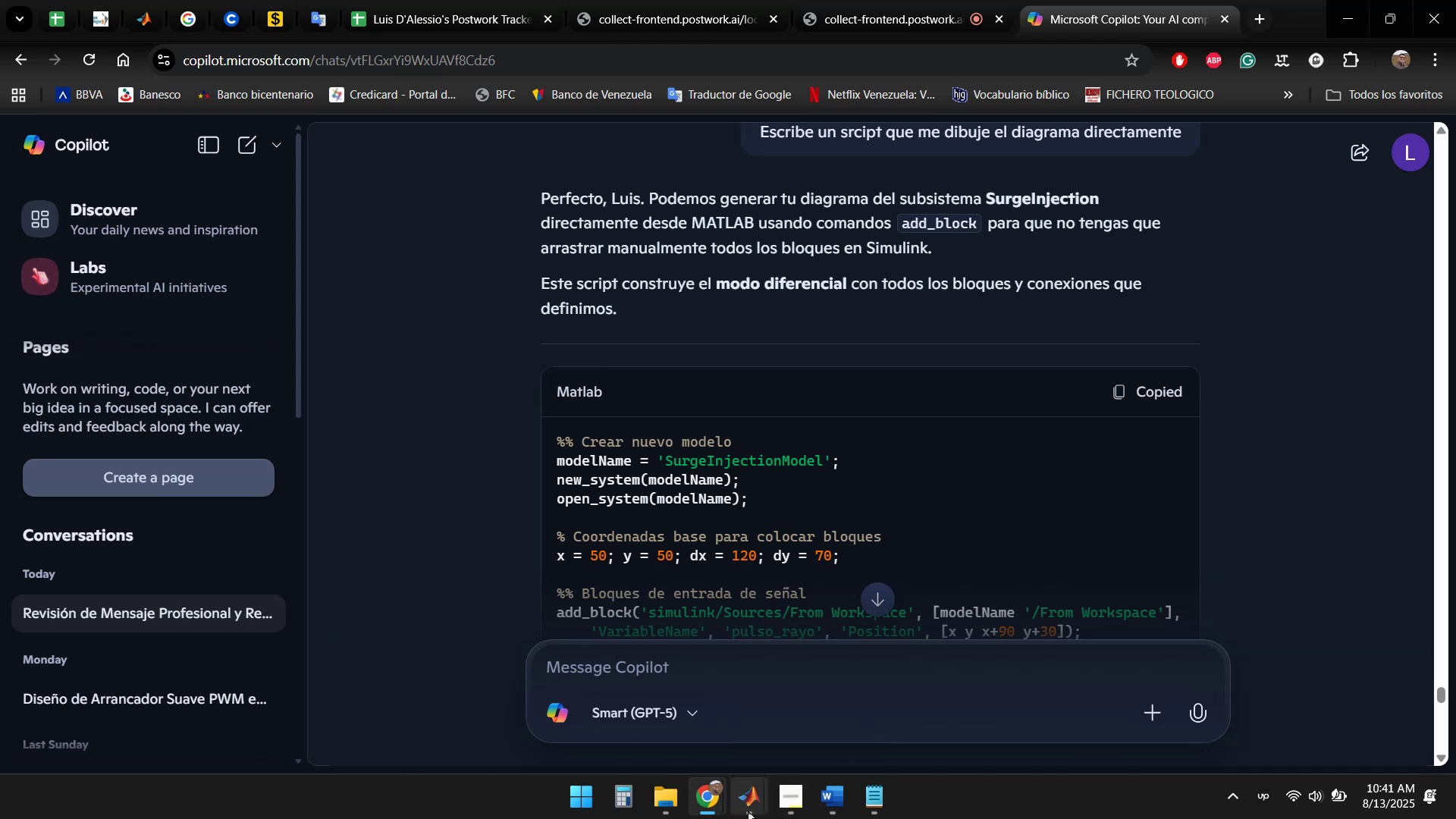 
double_click([619, 707])
 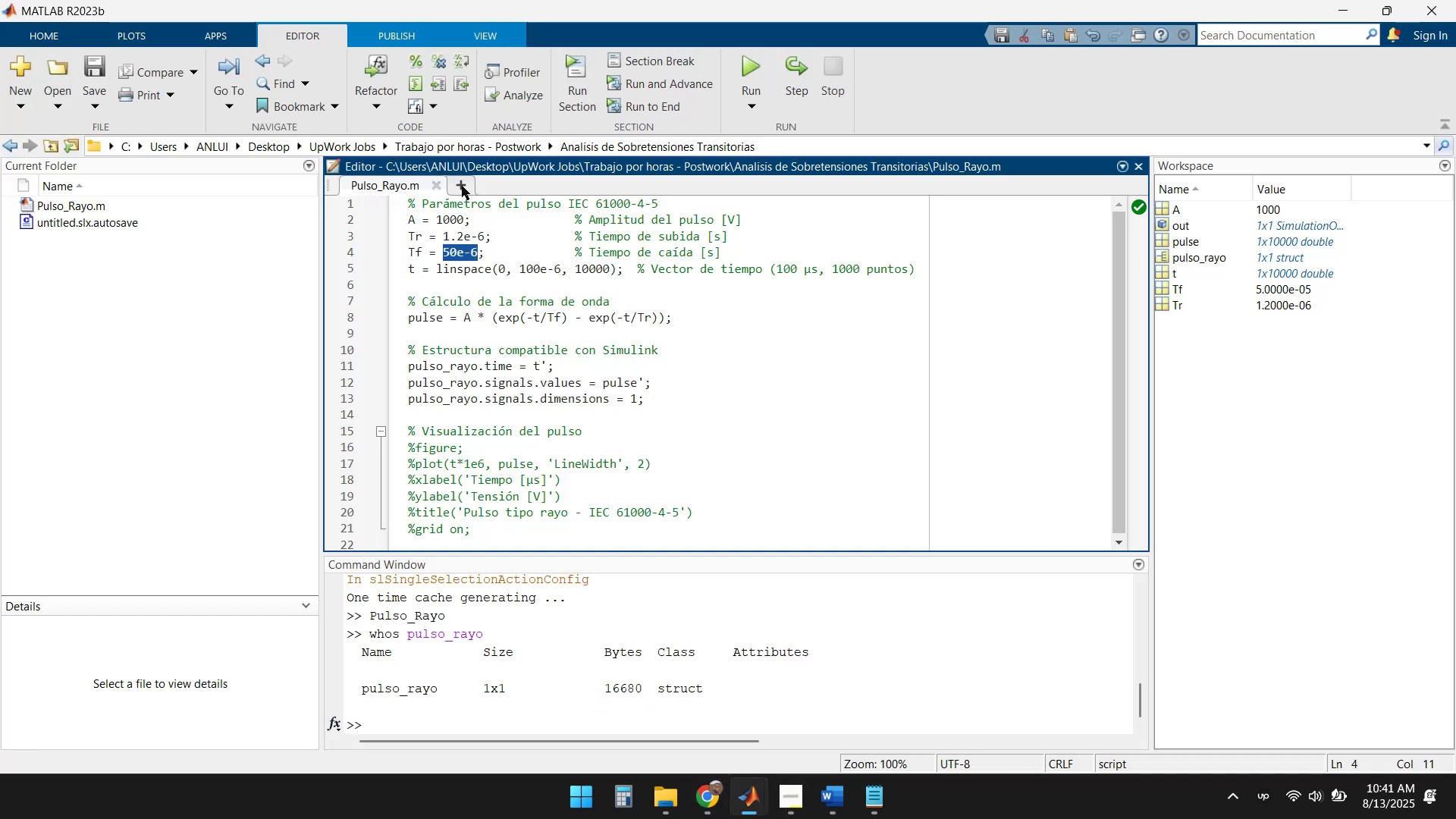 
left_click([462, 186])
 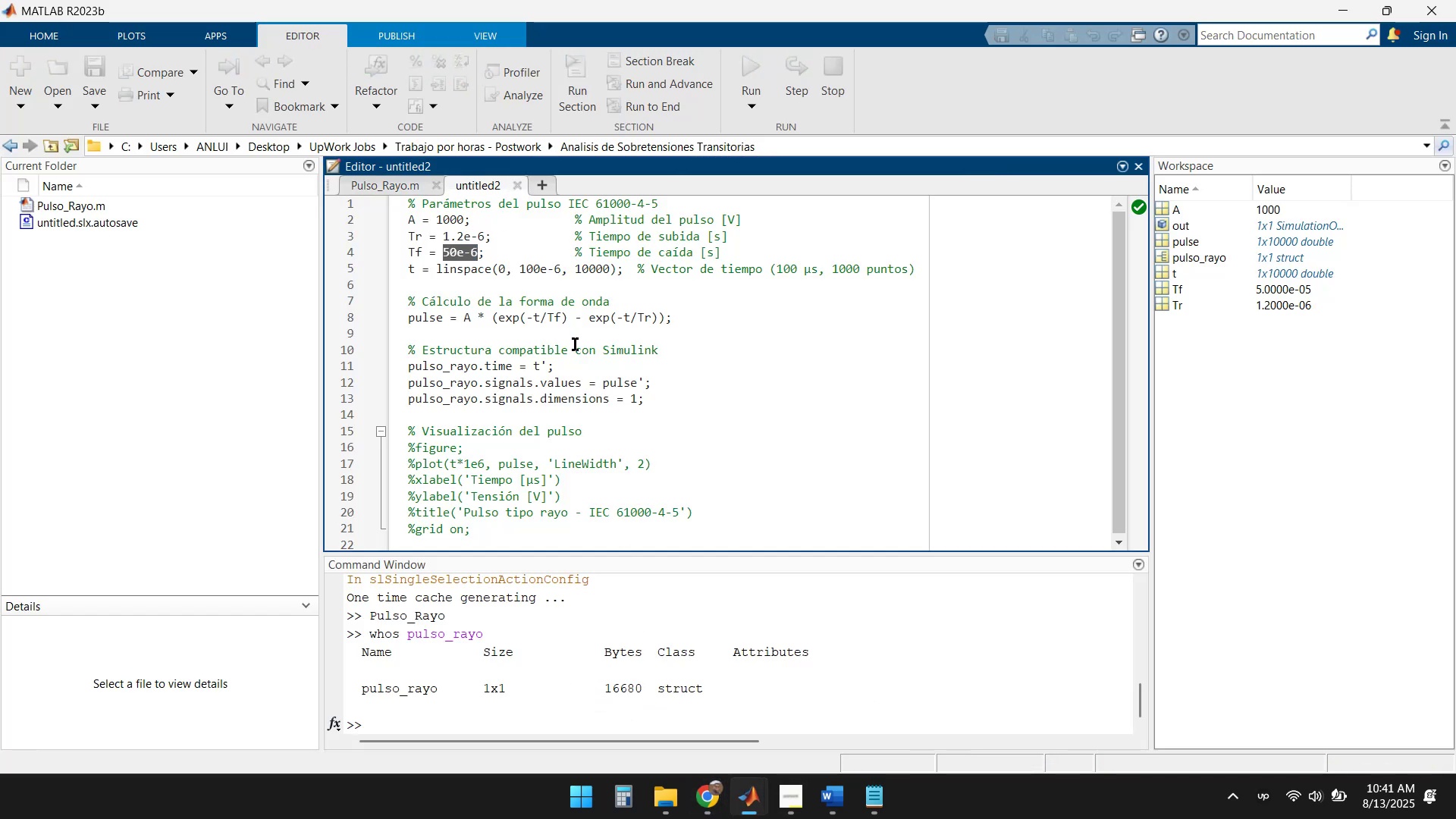 
key(Control+V)
 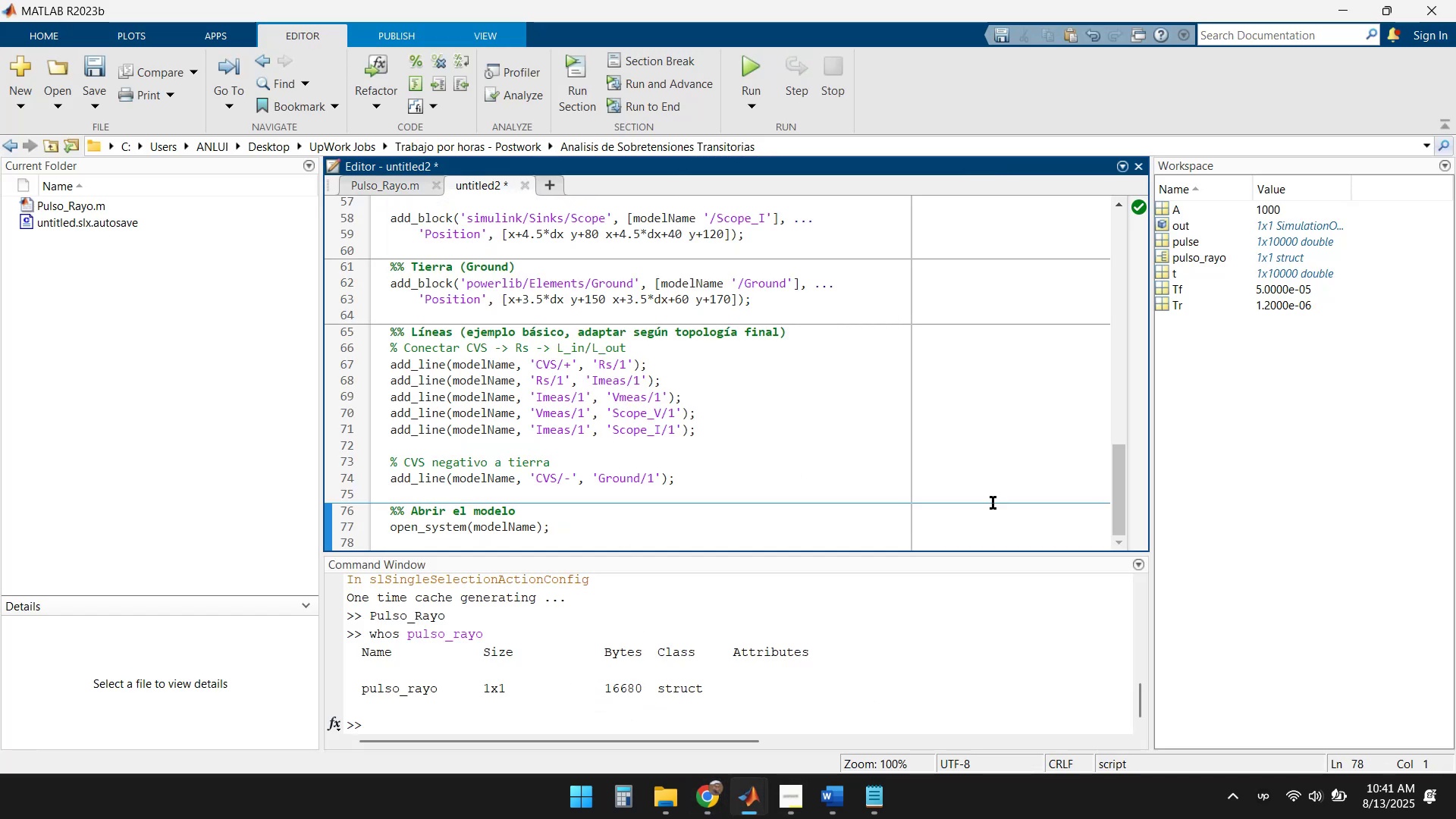 
left_click_drag(start_coordinate=[1116, 485], to_coordinate=[1102, 227])
 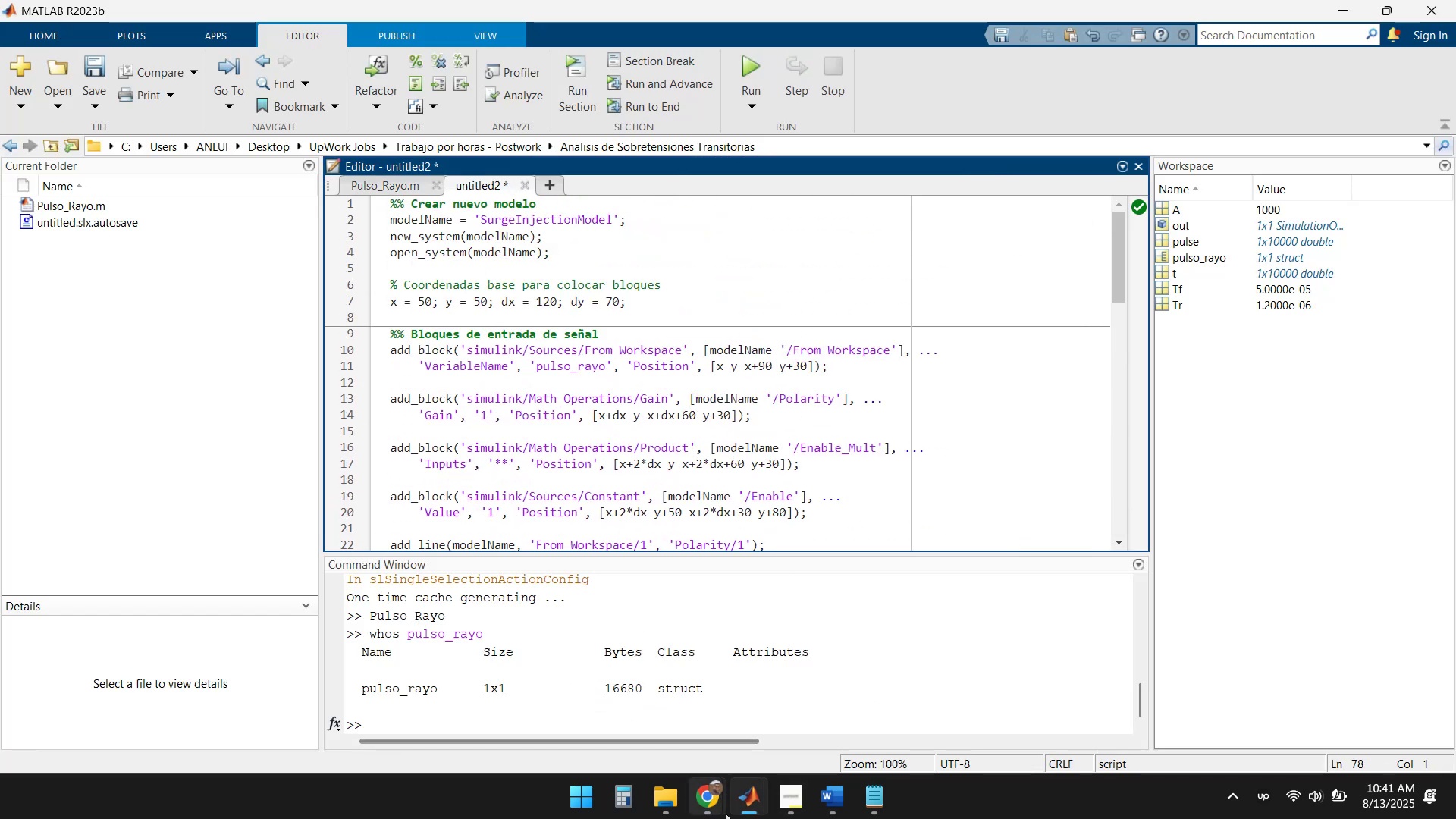 
double_click([595, 699])
 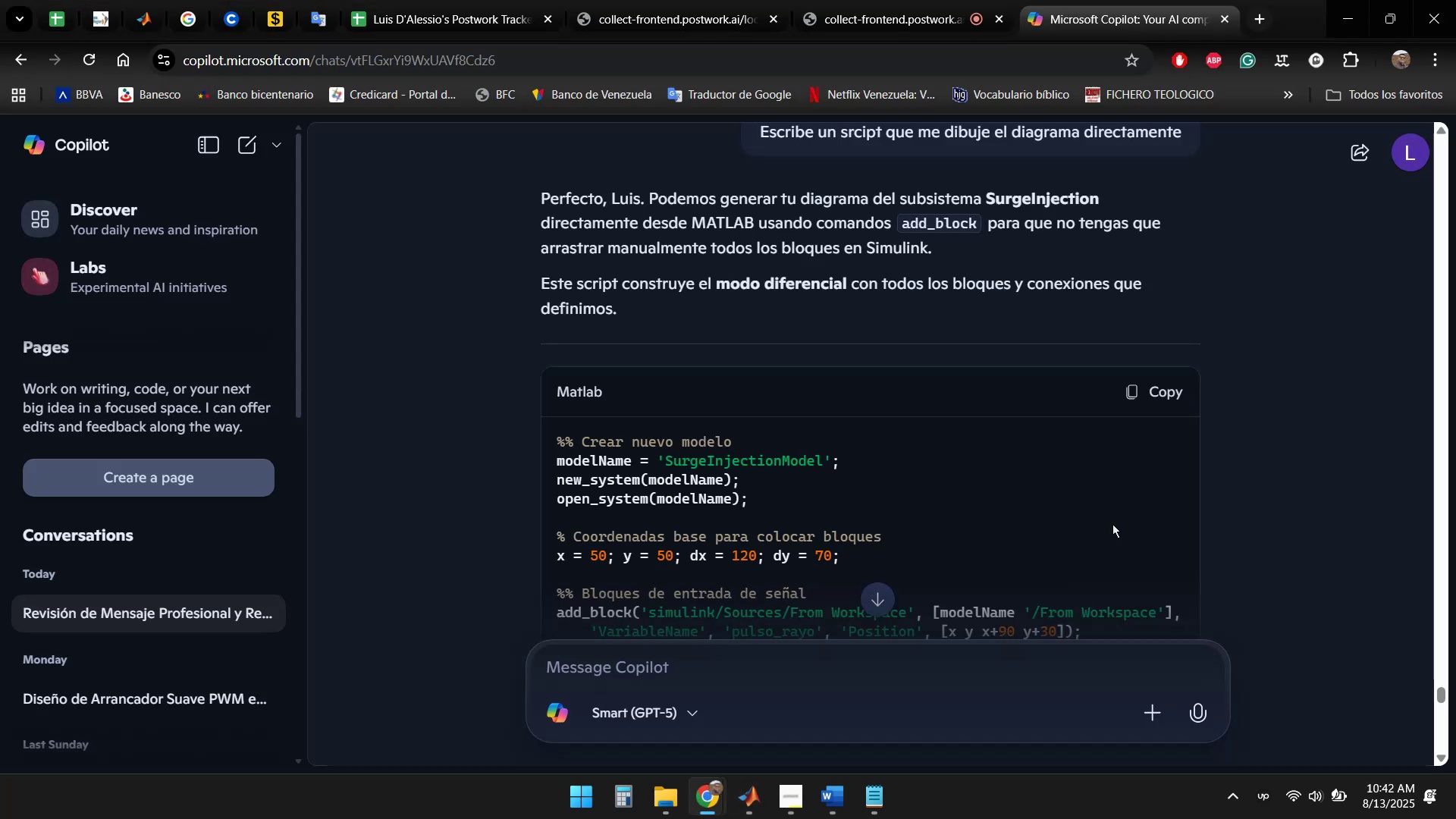 
scroll: coordinate [1271, 451], scroll_direction: down, amount: 18.0
 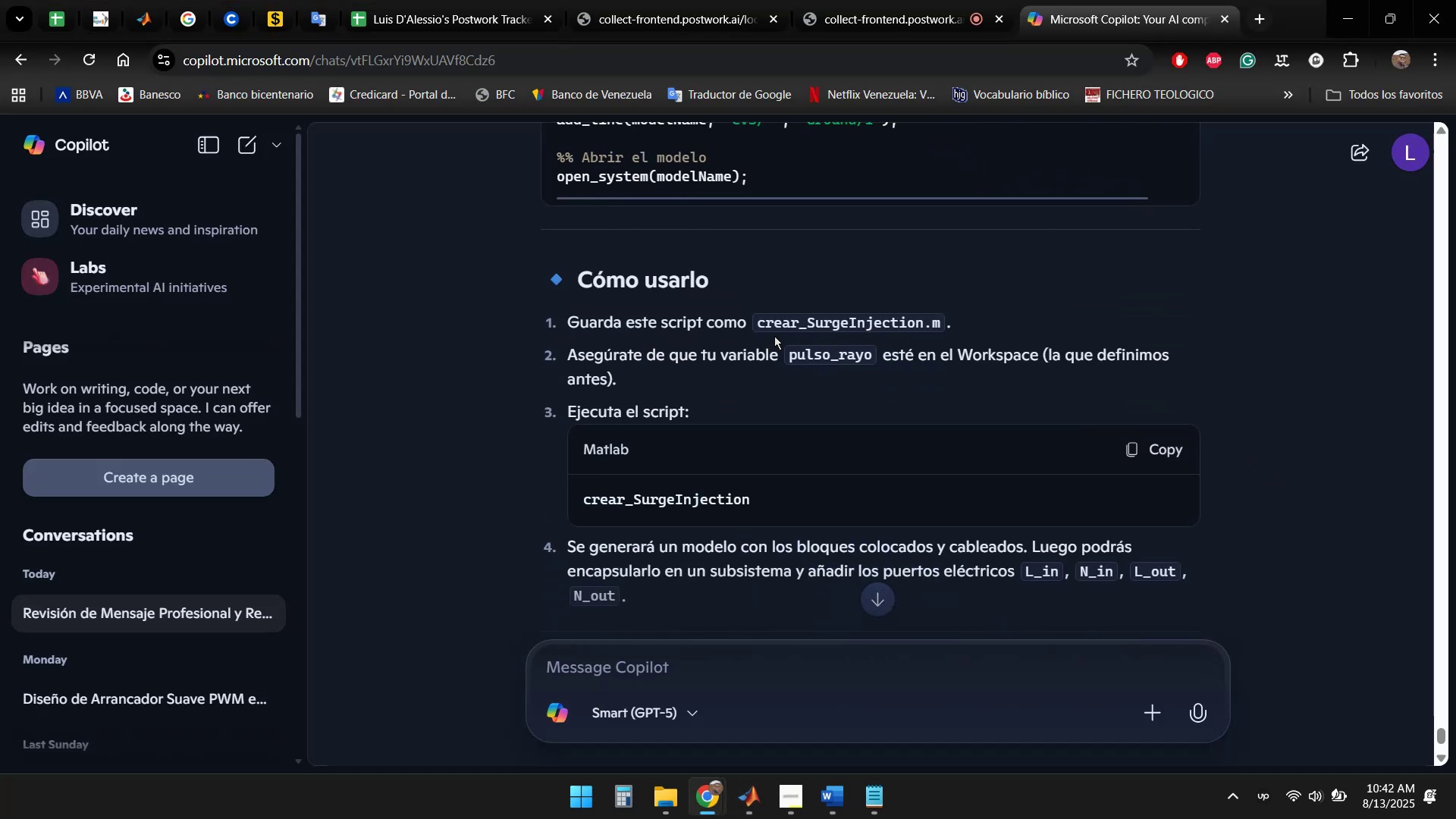 
left_click_drag(start_coordinate=[758, 322], to_coordinate=[921, 312])
 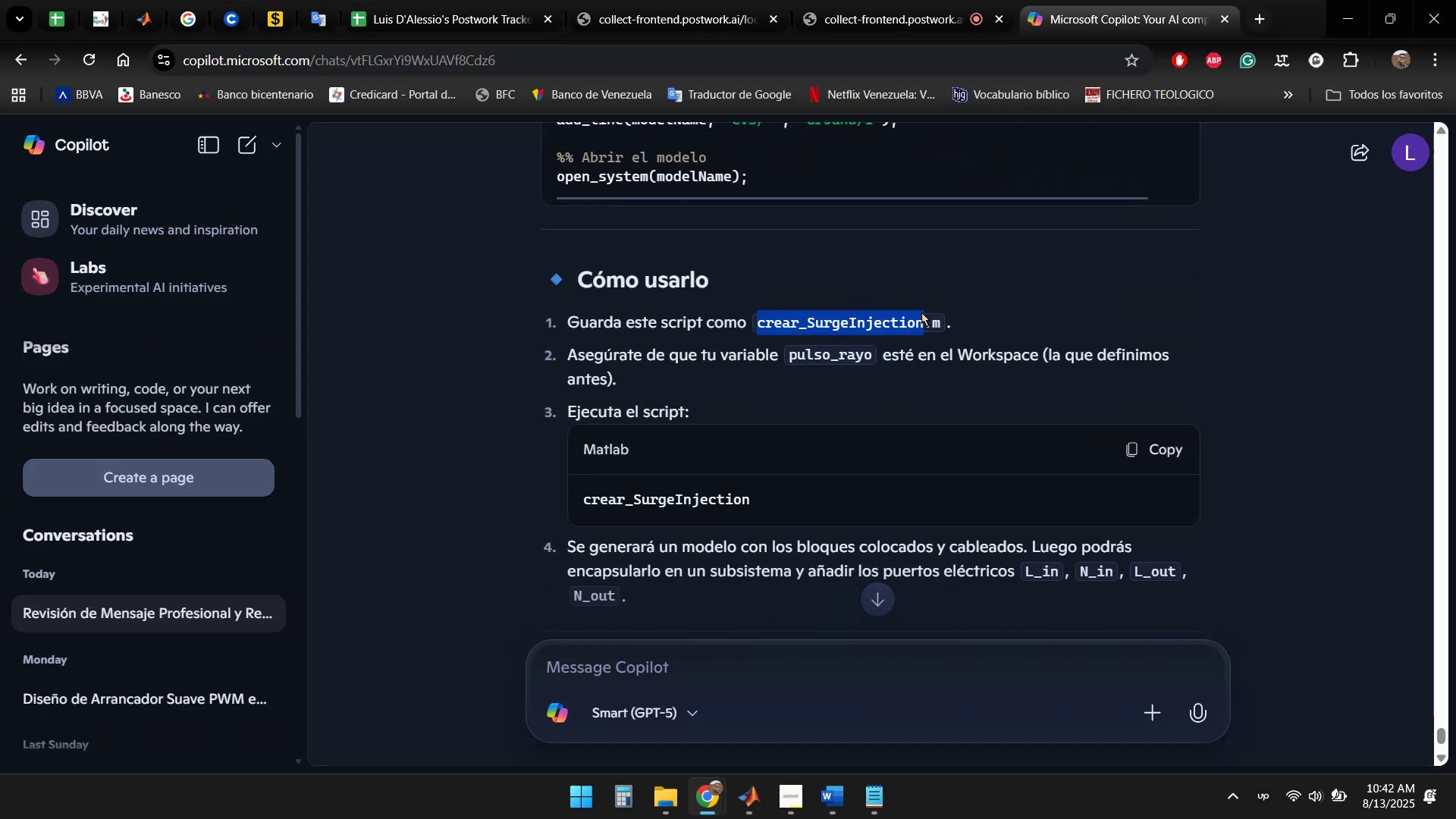 
key(Control+C)
 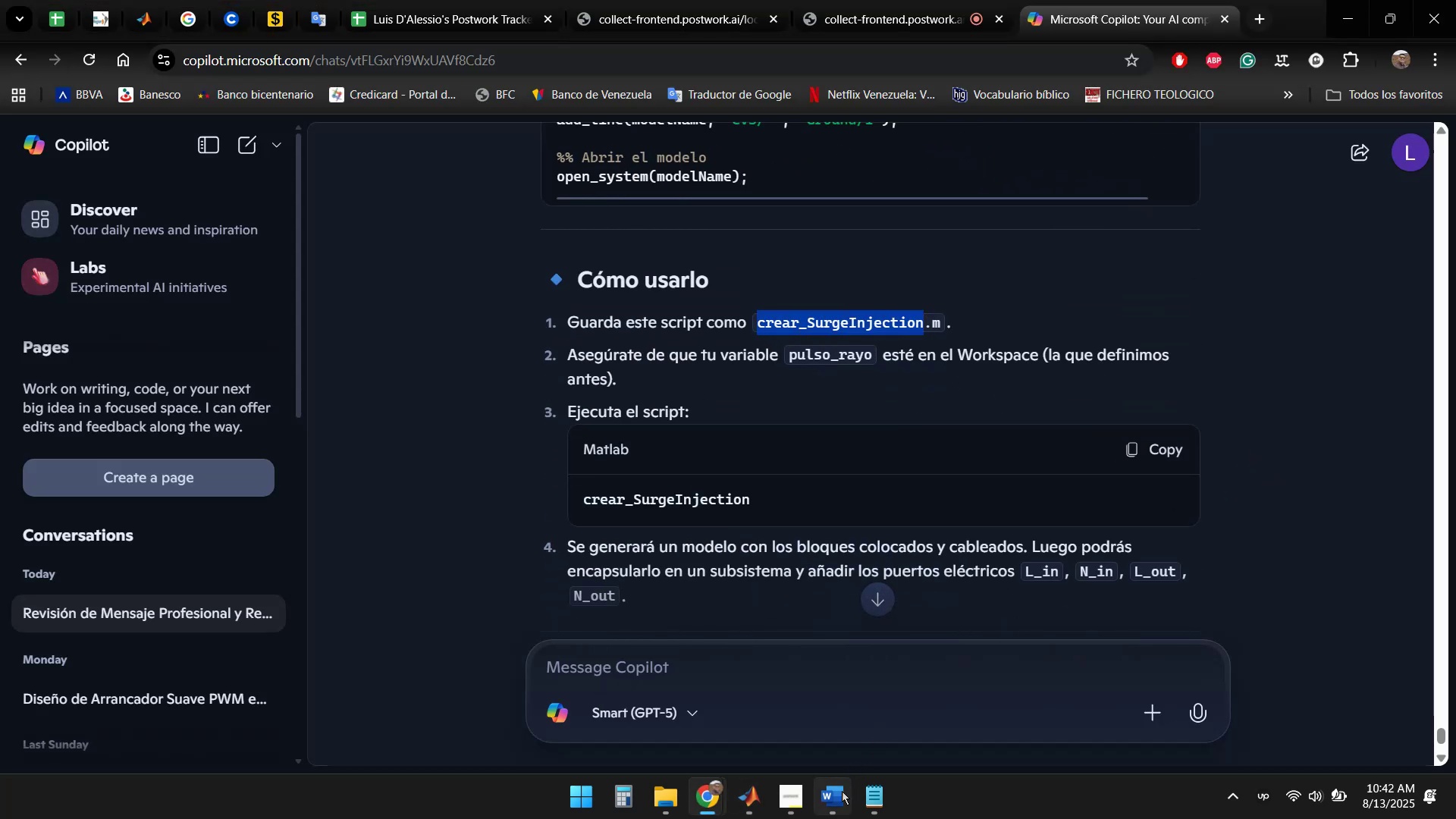 
left_click([751, 802])
 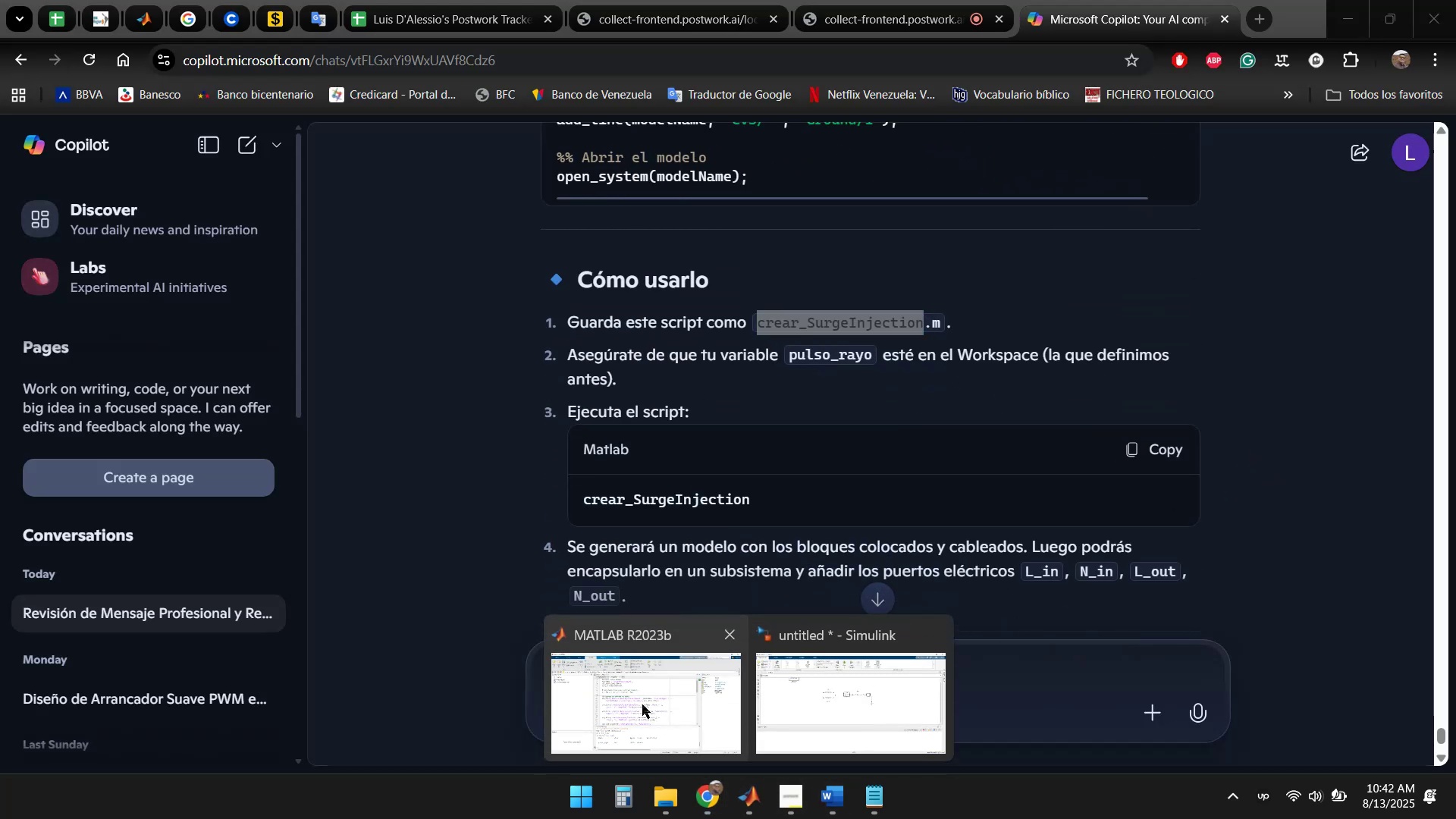 
left_click([642, 704])
 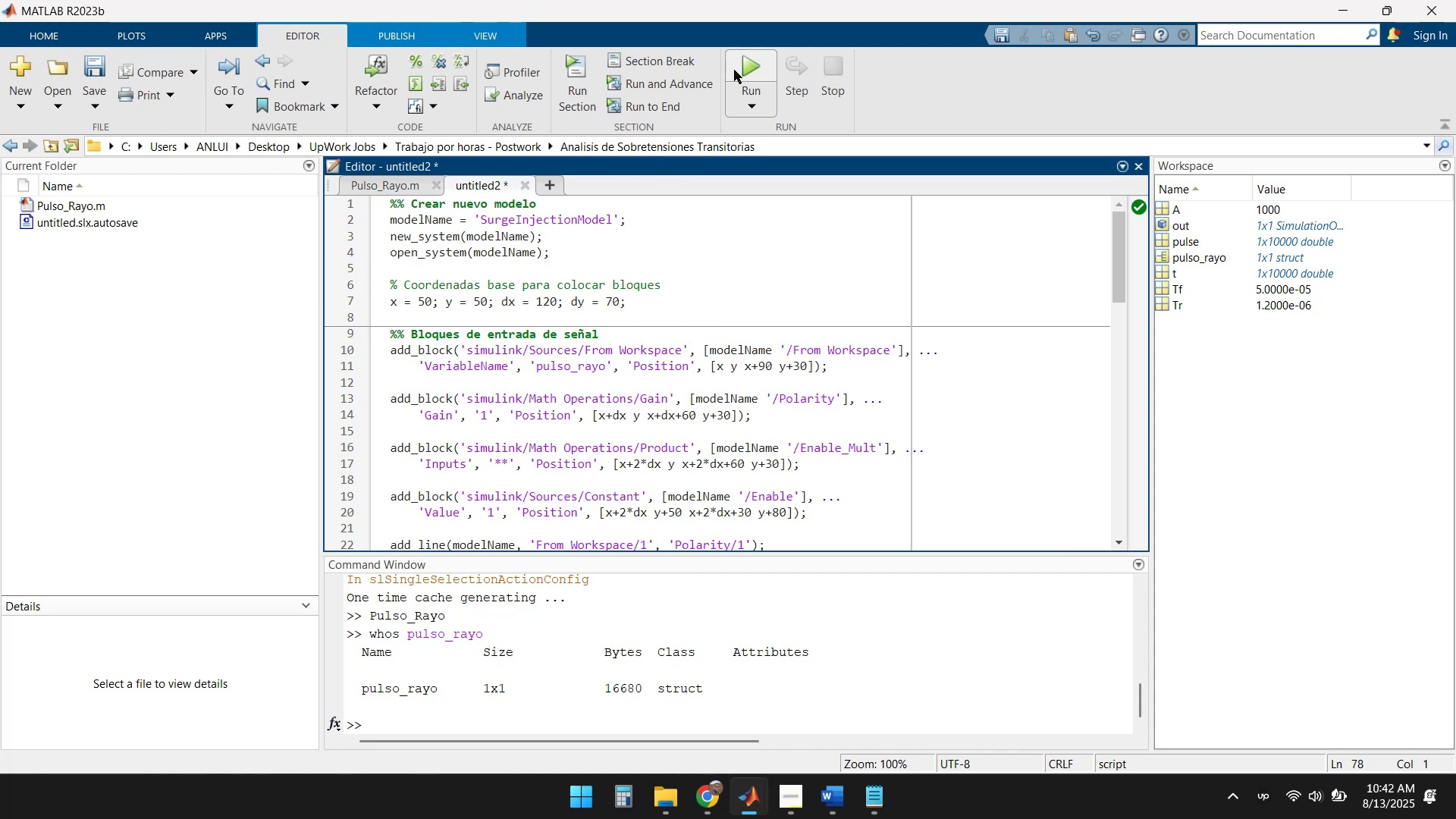 
left_click([80, 71])
 